 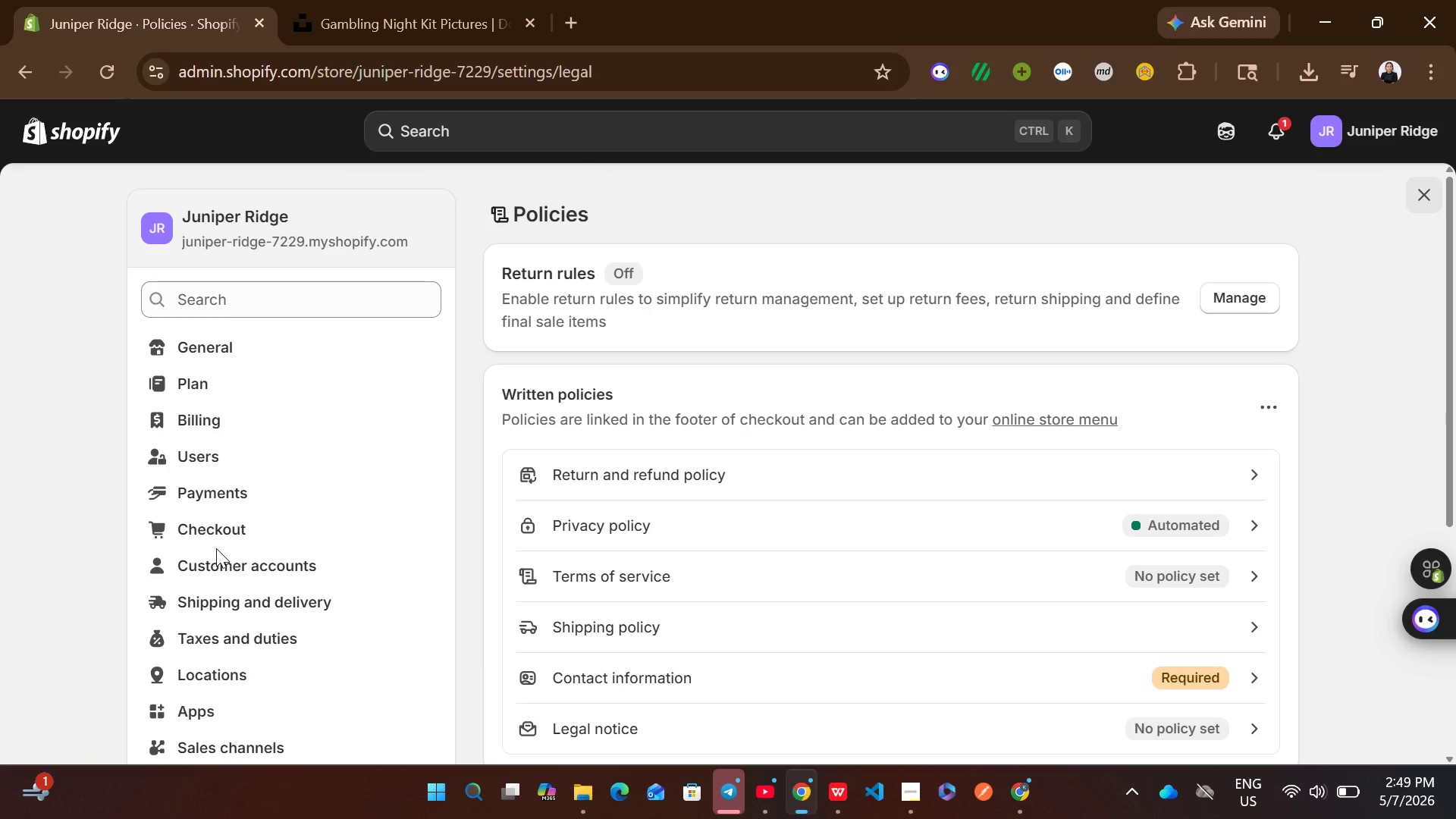 
left_click([641, 559])
 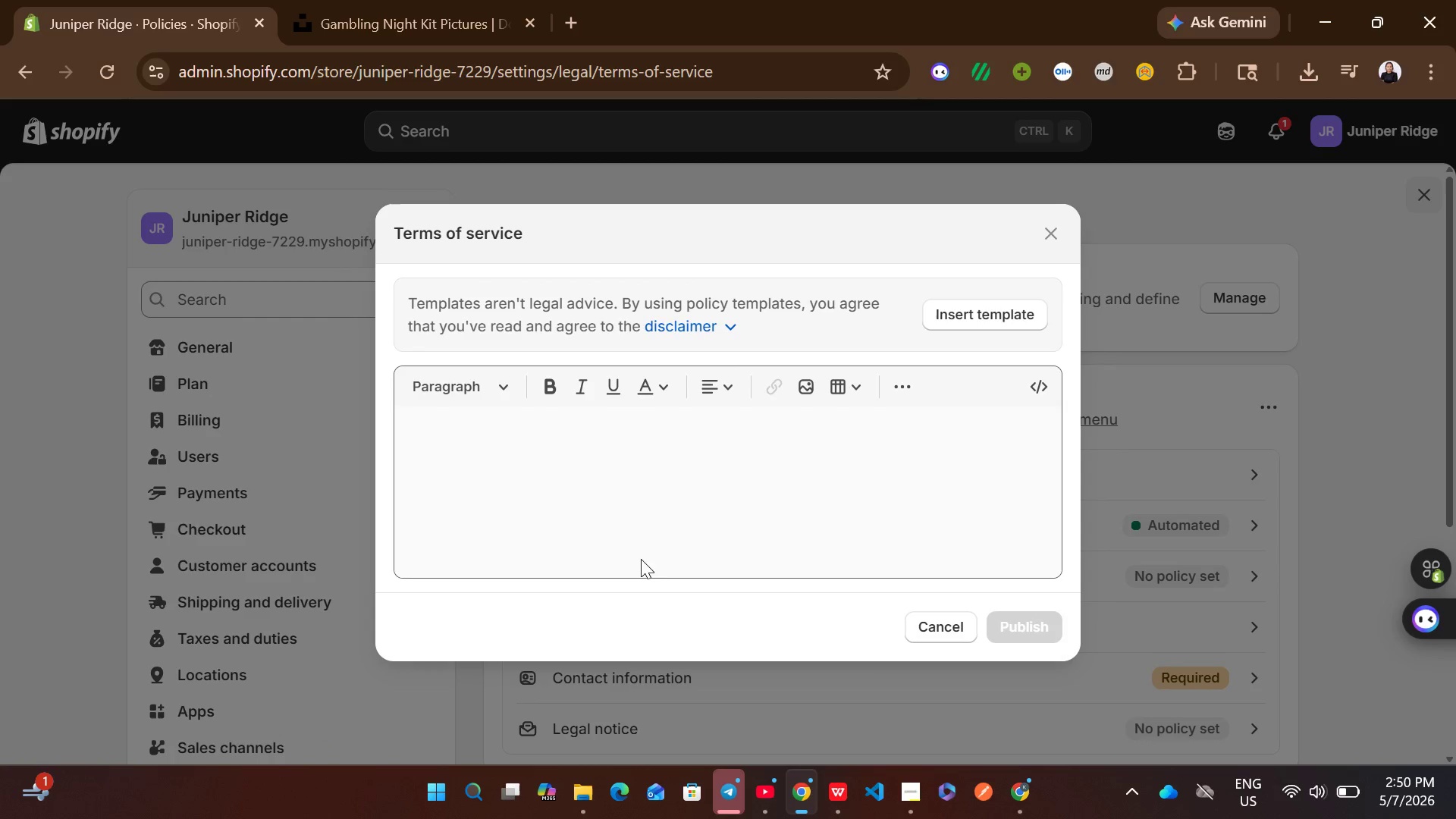 
left_click([641, 559])
 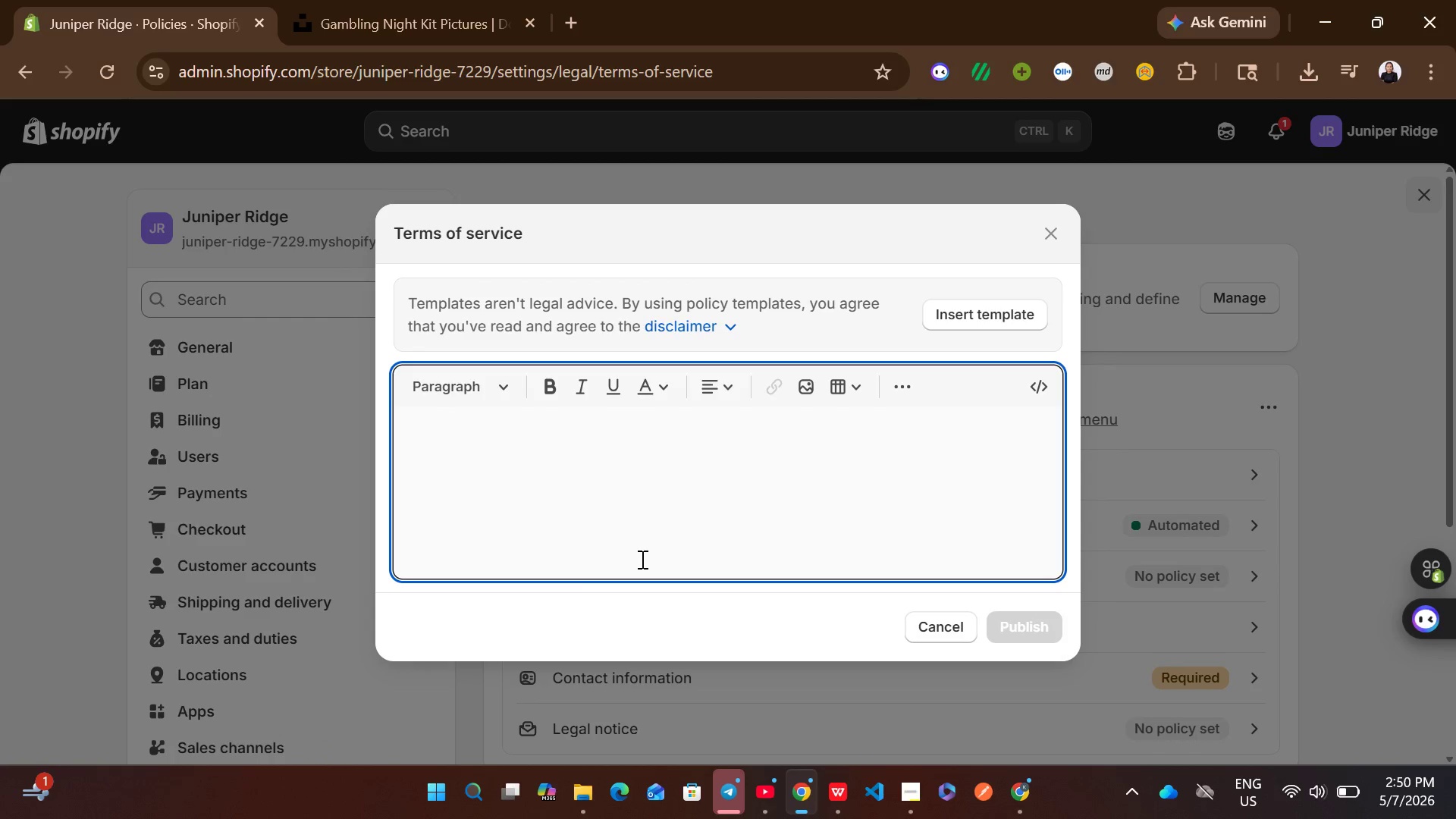 
wait(8.86)
 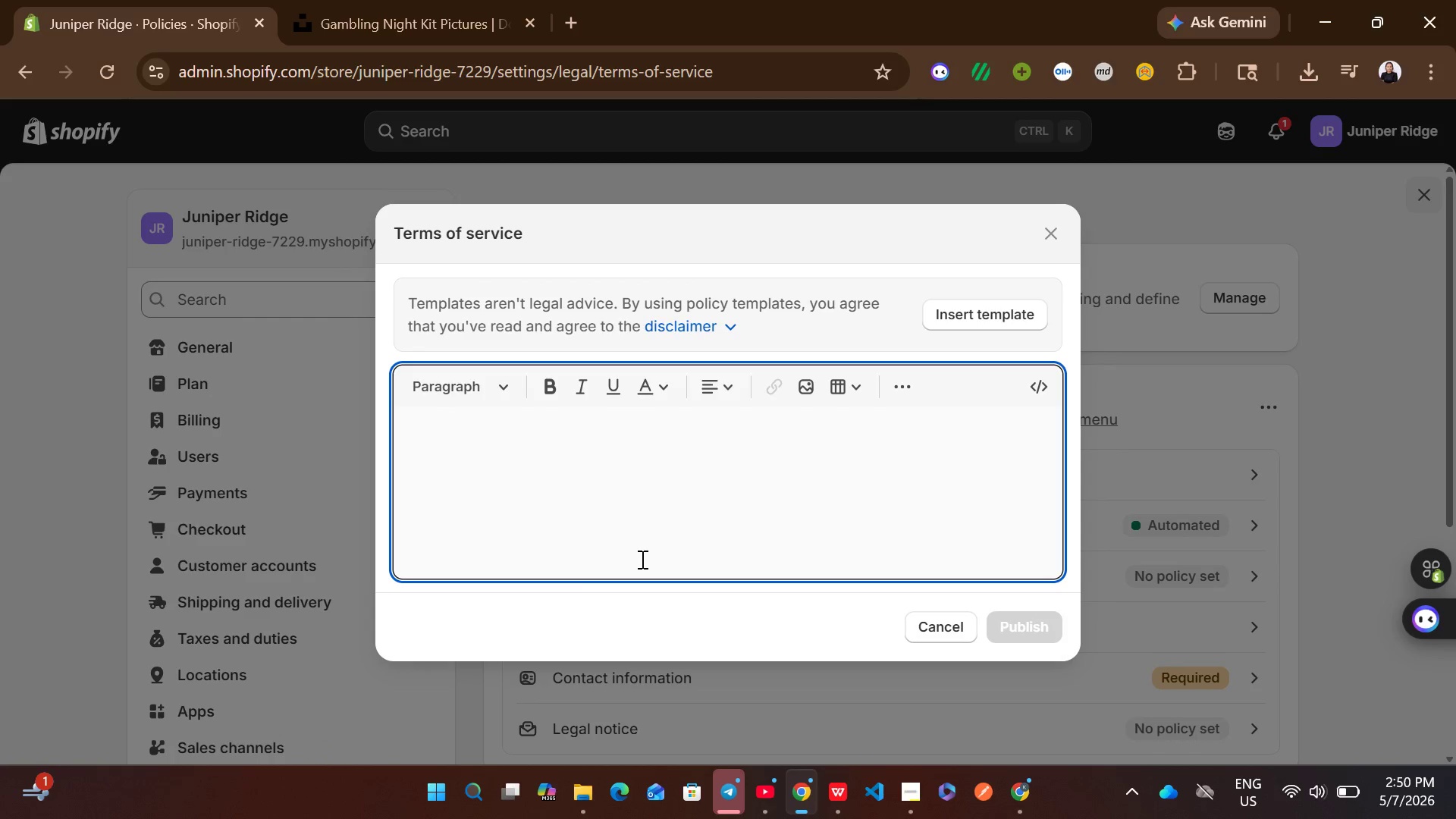 
type(1, )
key(Backspace)
key(Backspace)
type(. product and service description )
 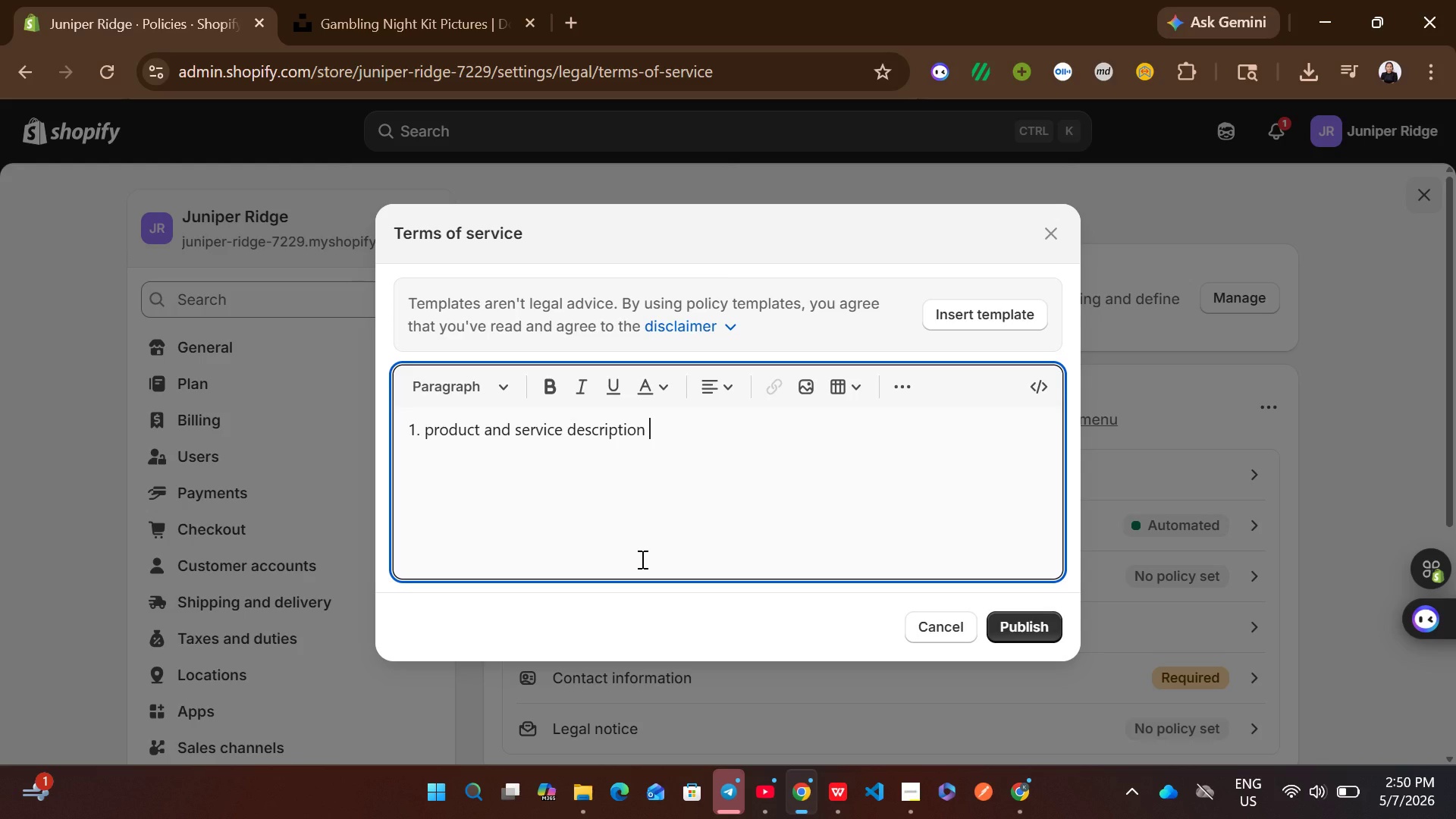 
key(Enter)
 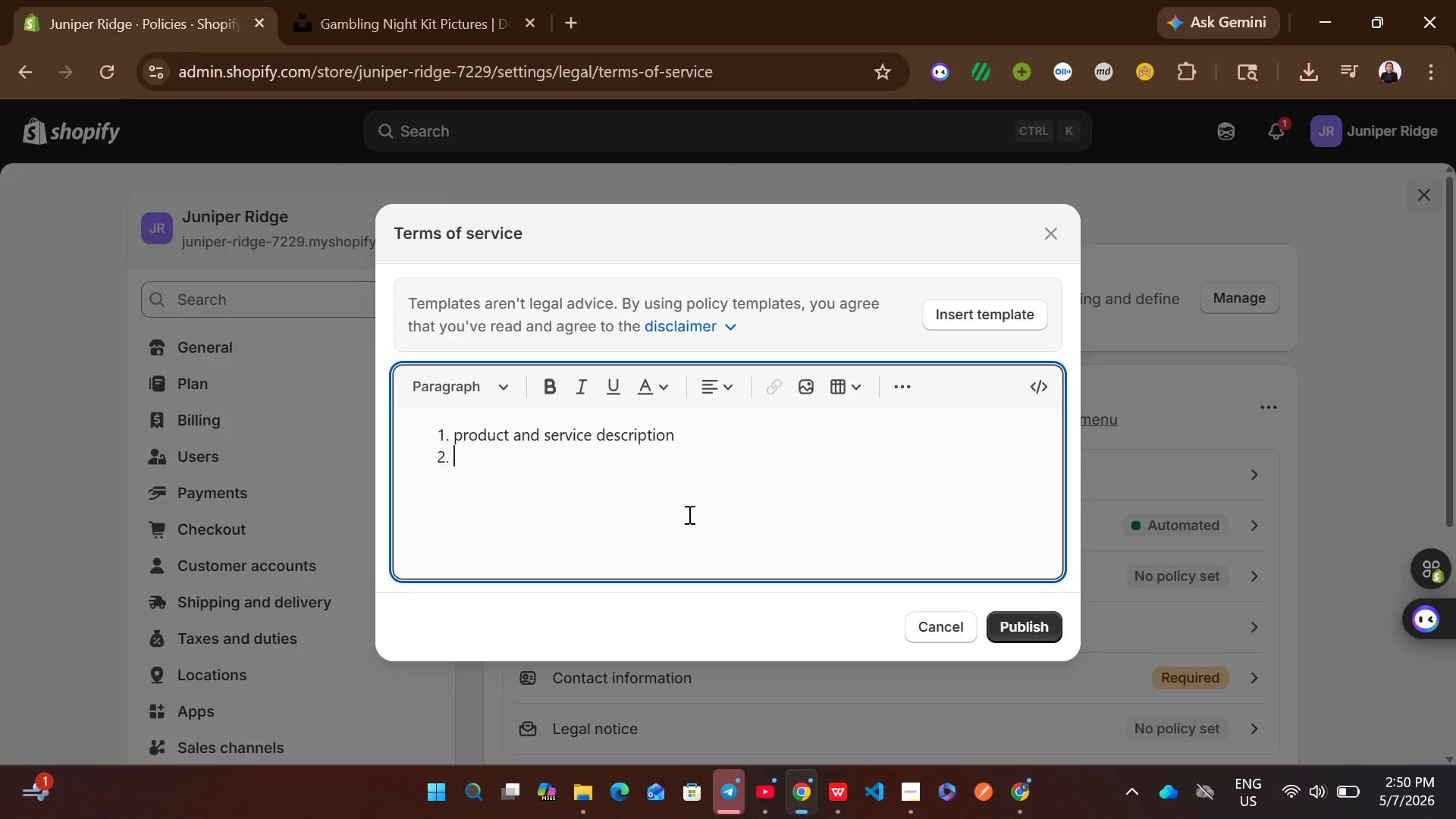 
left_click([892, 391])
 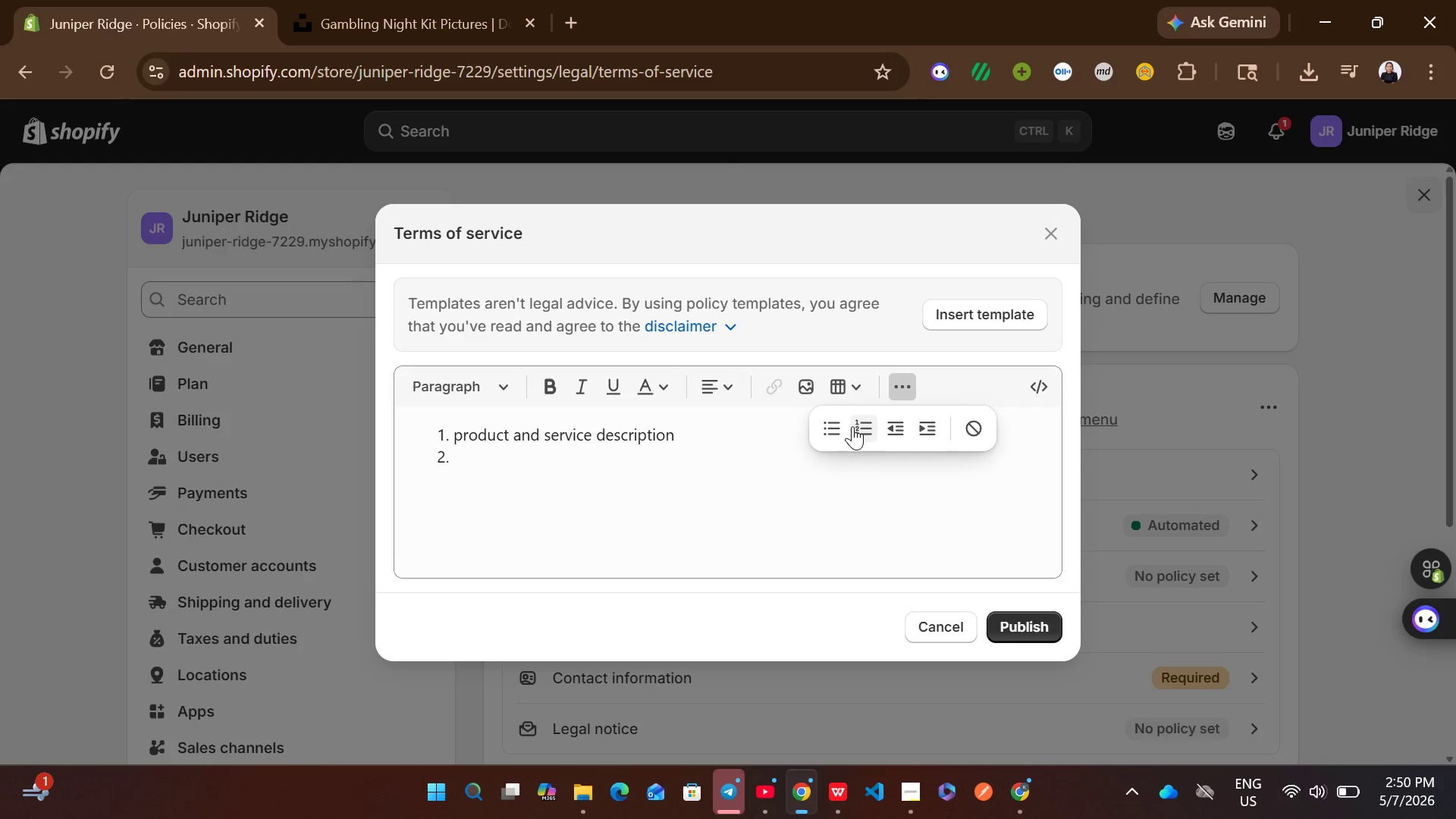 
left_click([852, 426])
 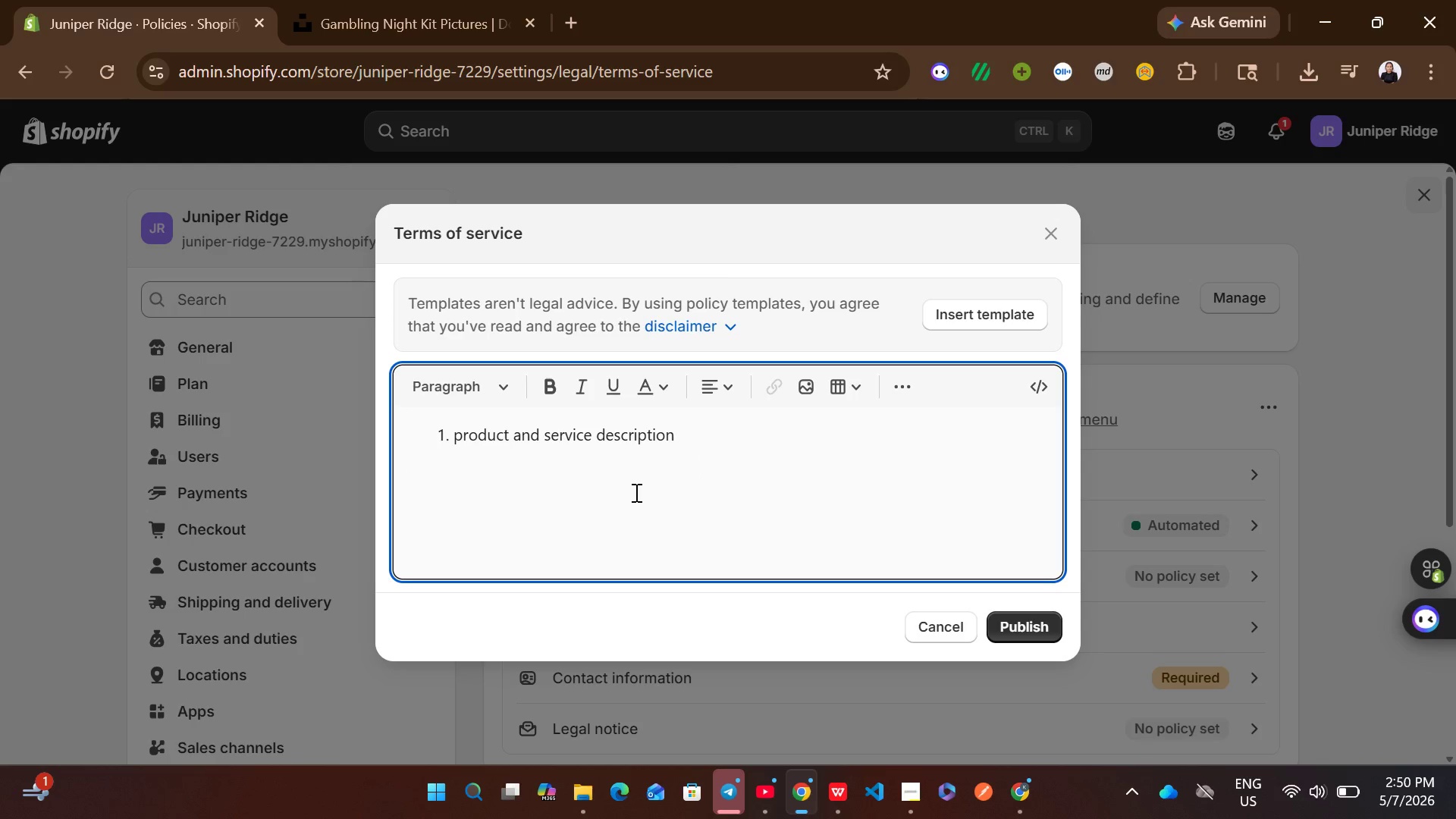 
type(Juni)
 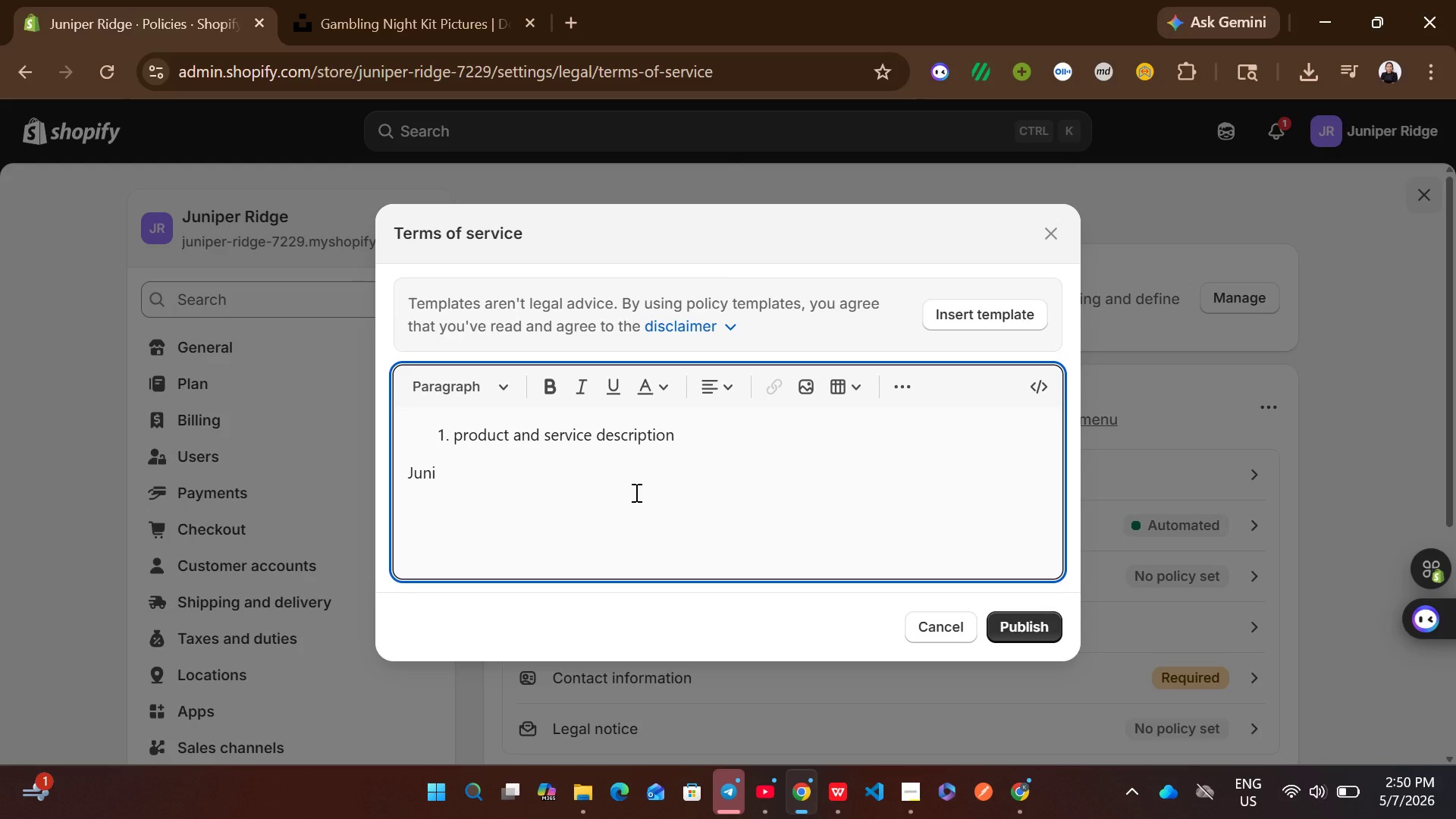 
type(per Ridge )
 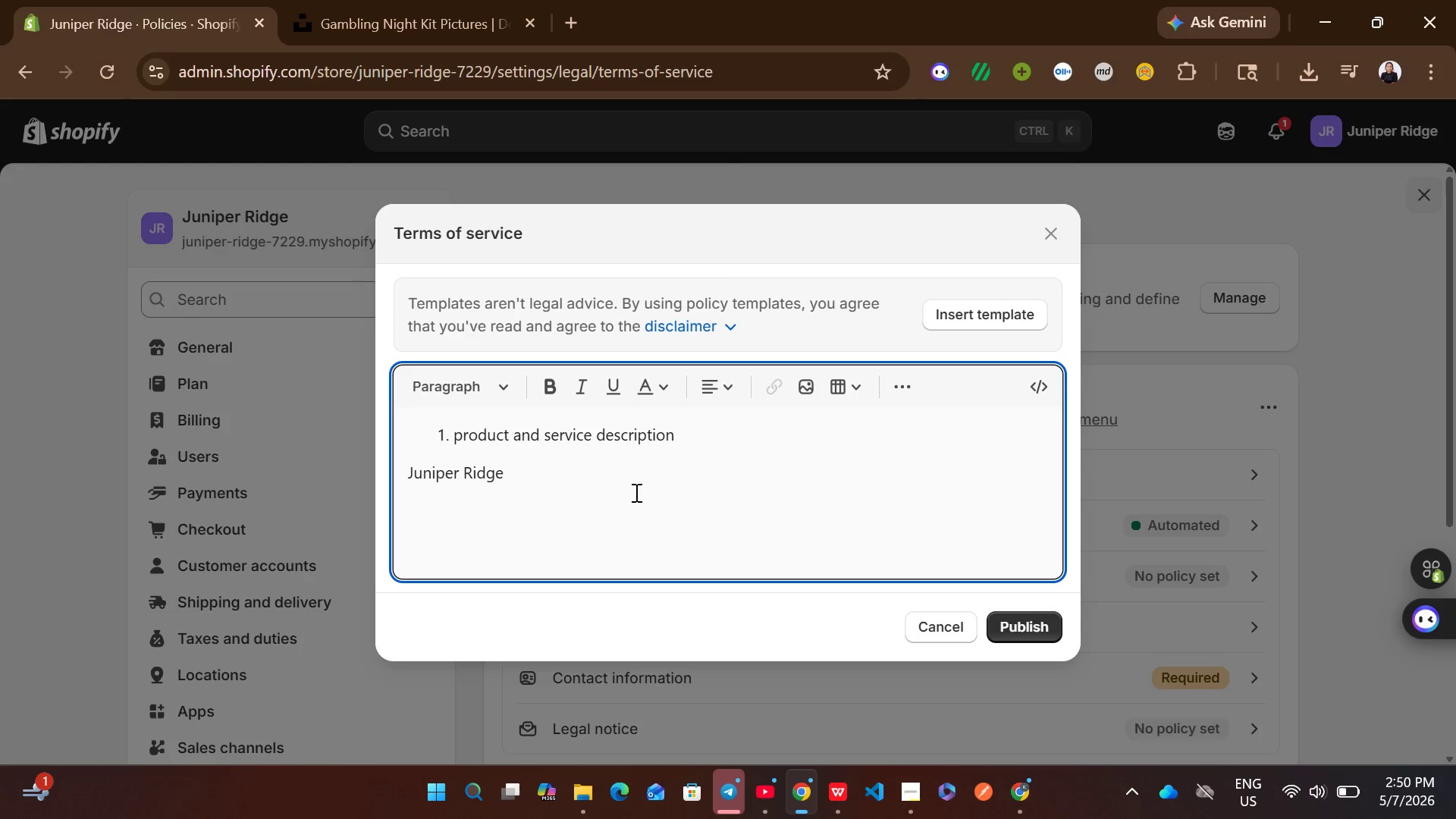 
wait(5.75)
 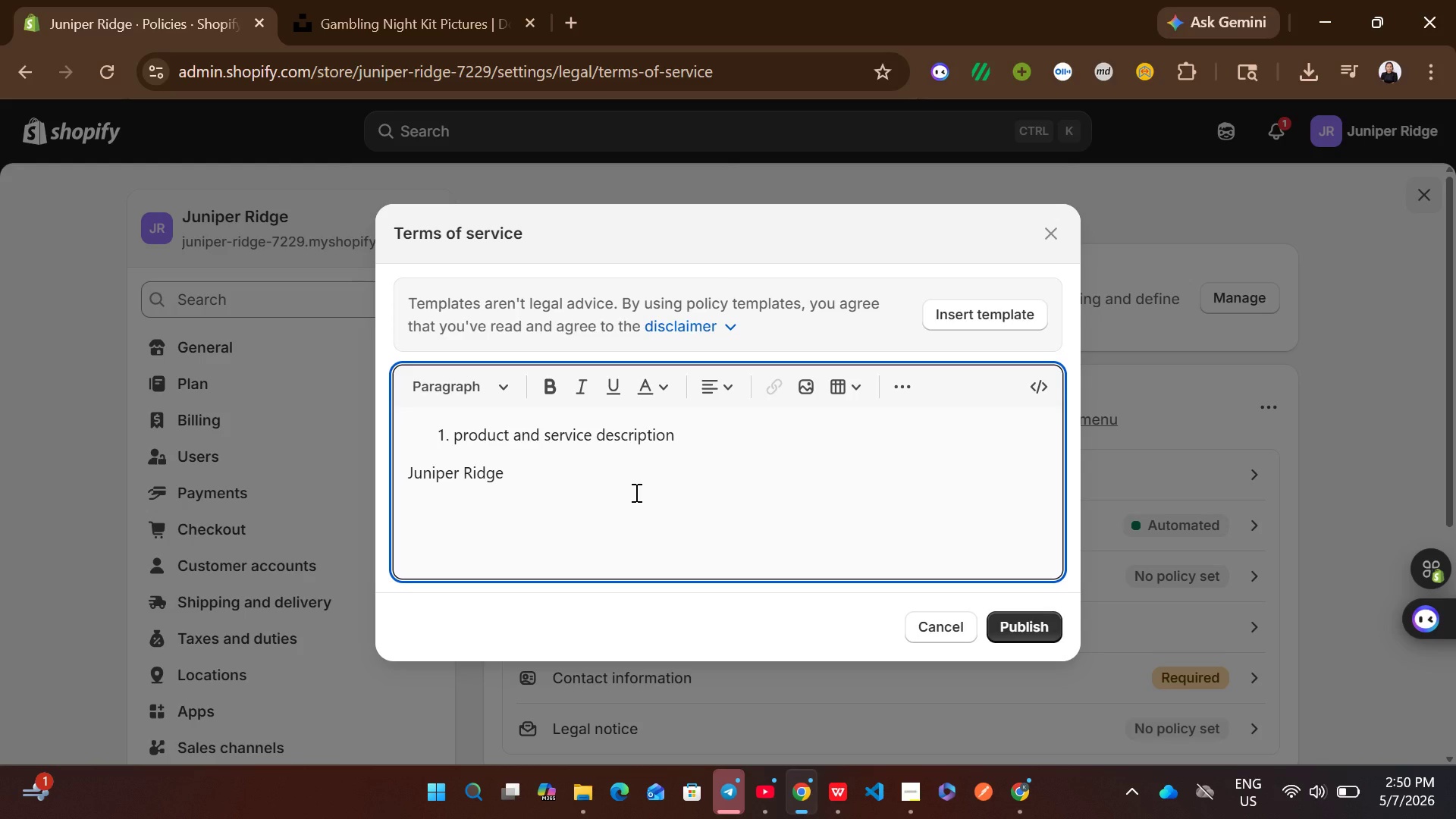 
type(Glamping offers a hybrid catalog consisting of physical retail goods. )
key(Backspace)
key(Backspace)
type( and git)
key(Backspace)
key(Backspace)
key(Backspace)
type(digital )
 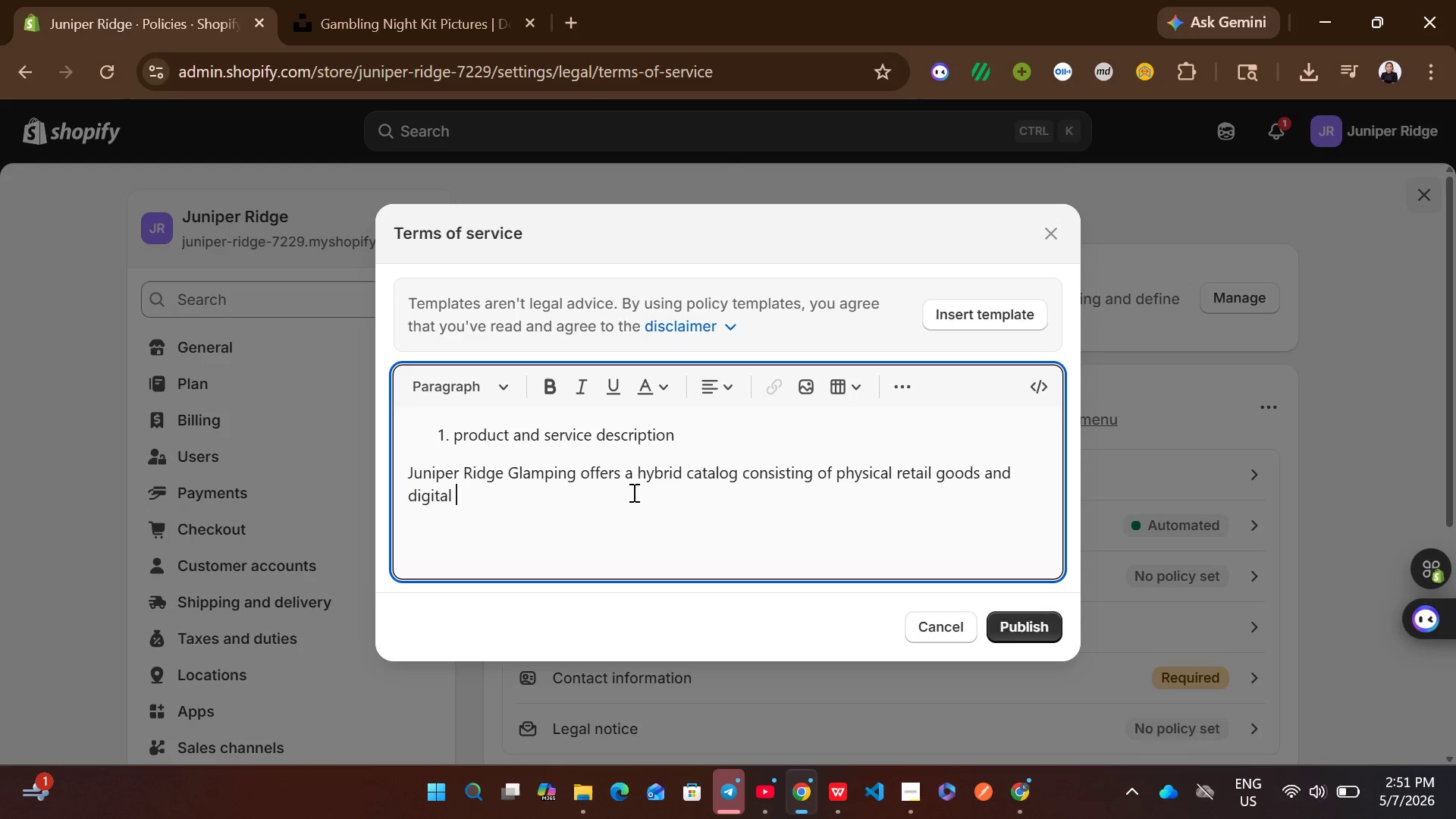 
type( services)
 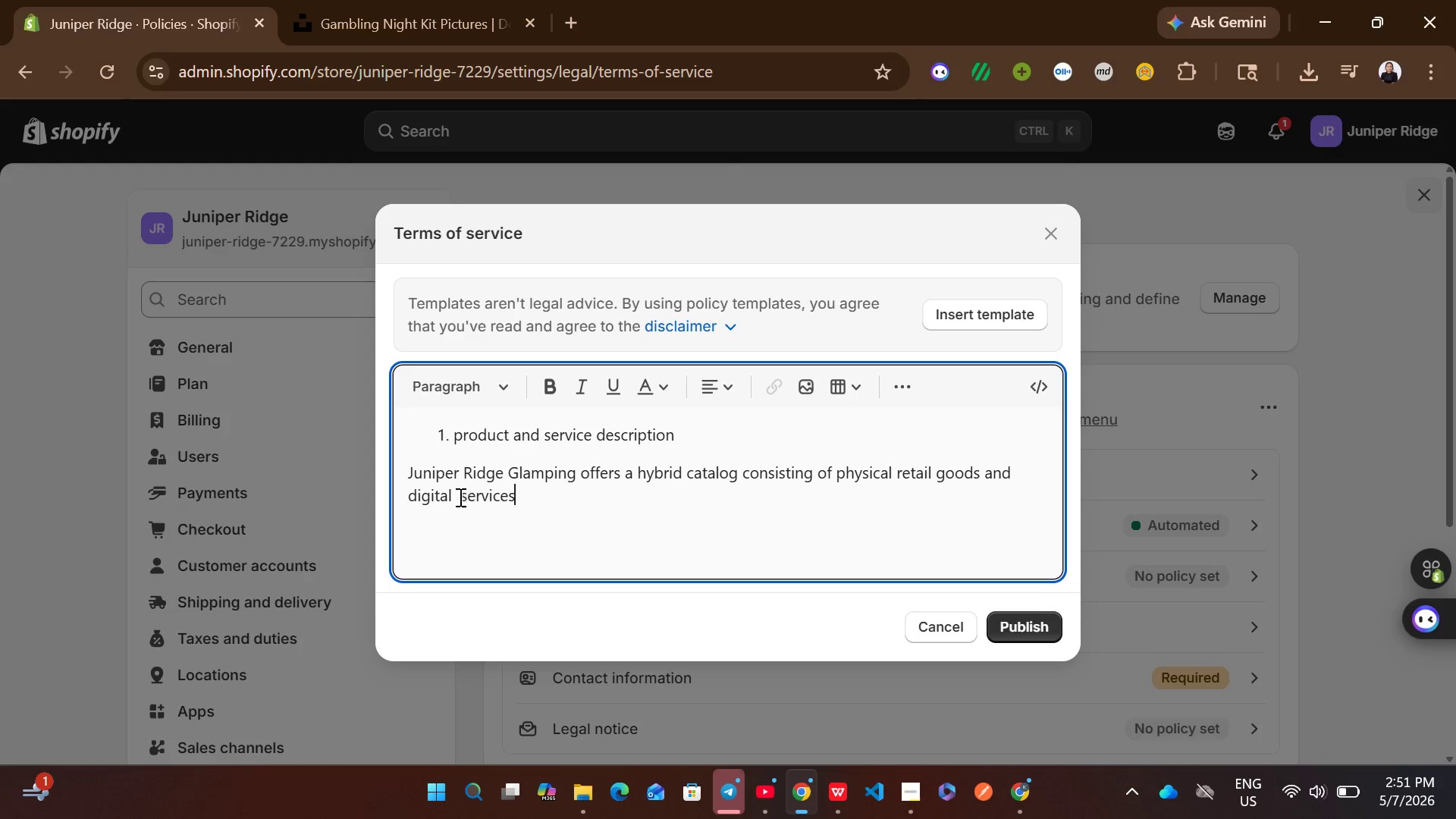 
left_click([447, 495])
 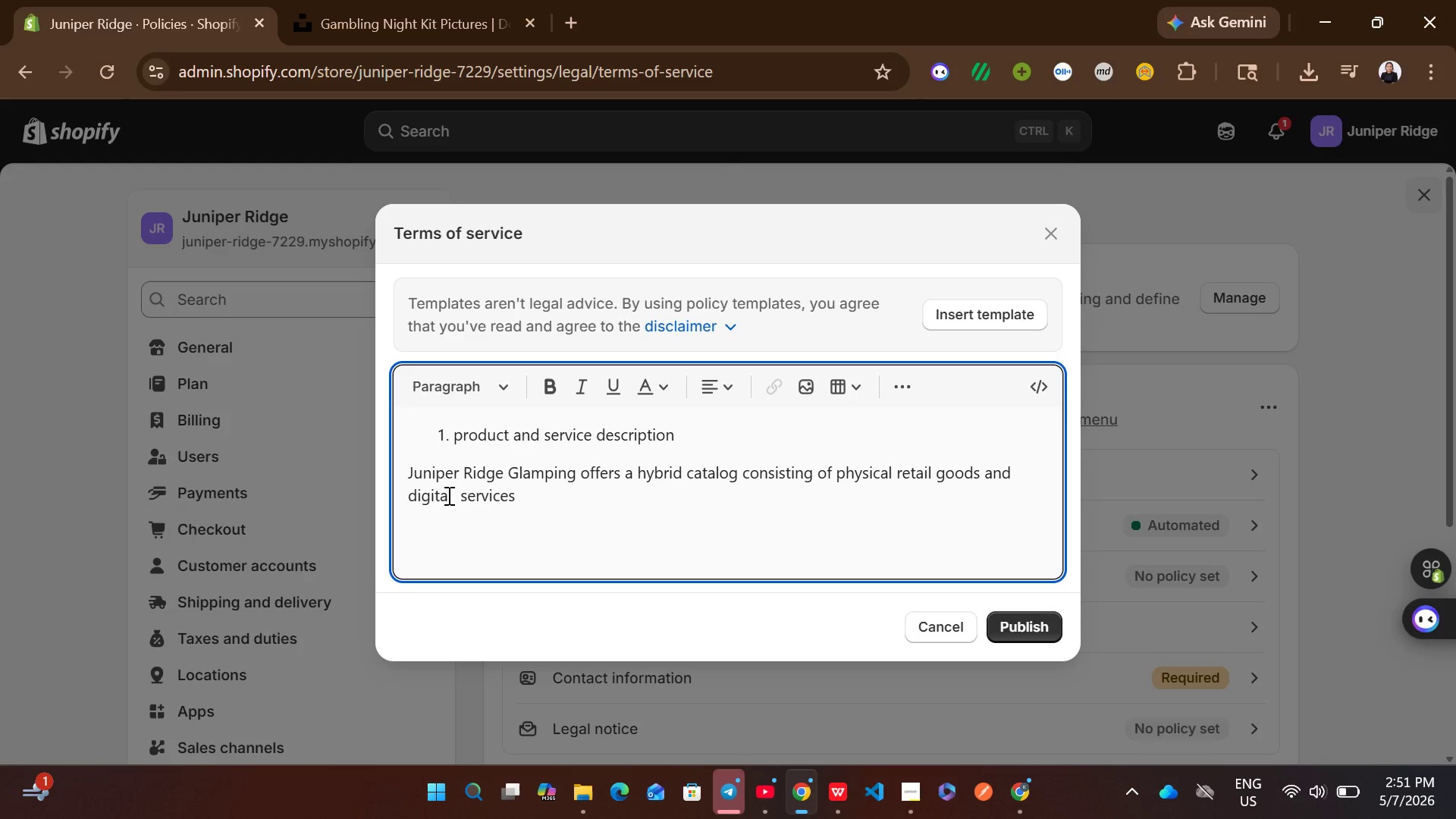 
key(ArrowRight)
 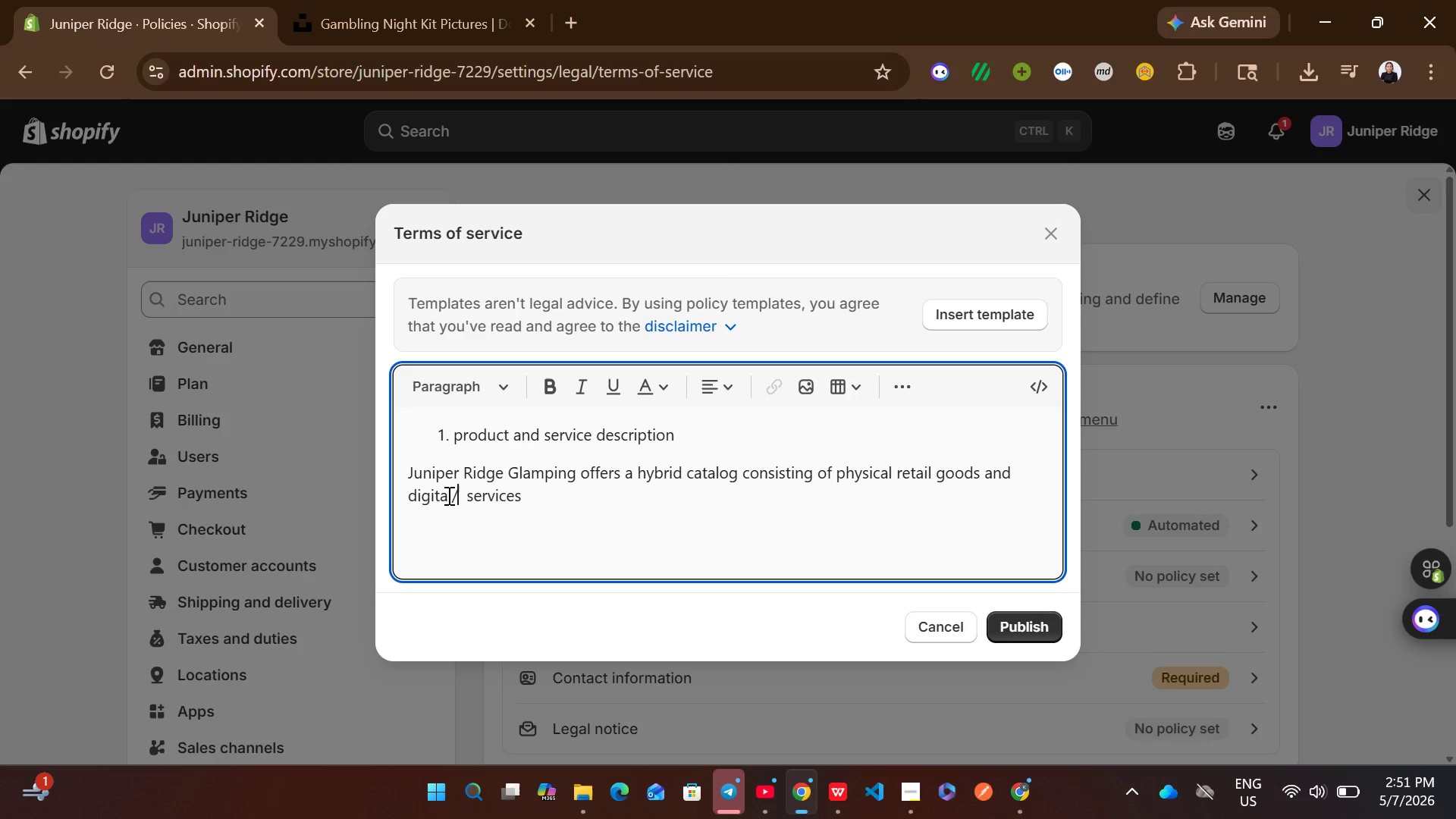 
type(/hospitality)
 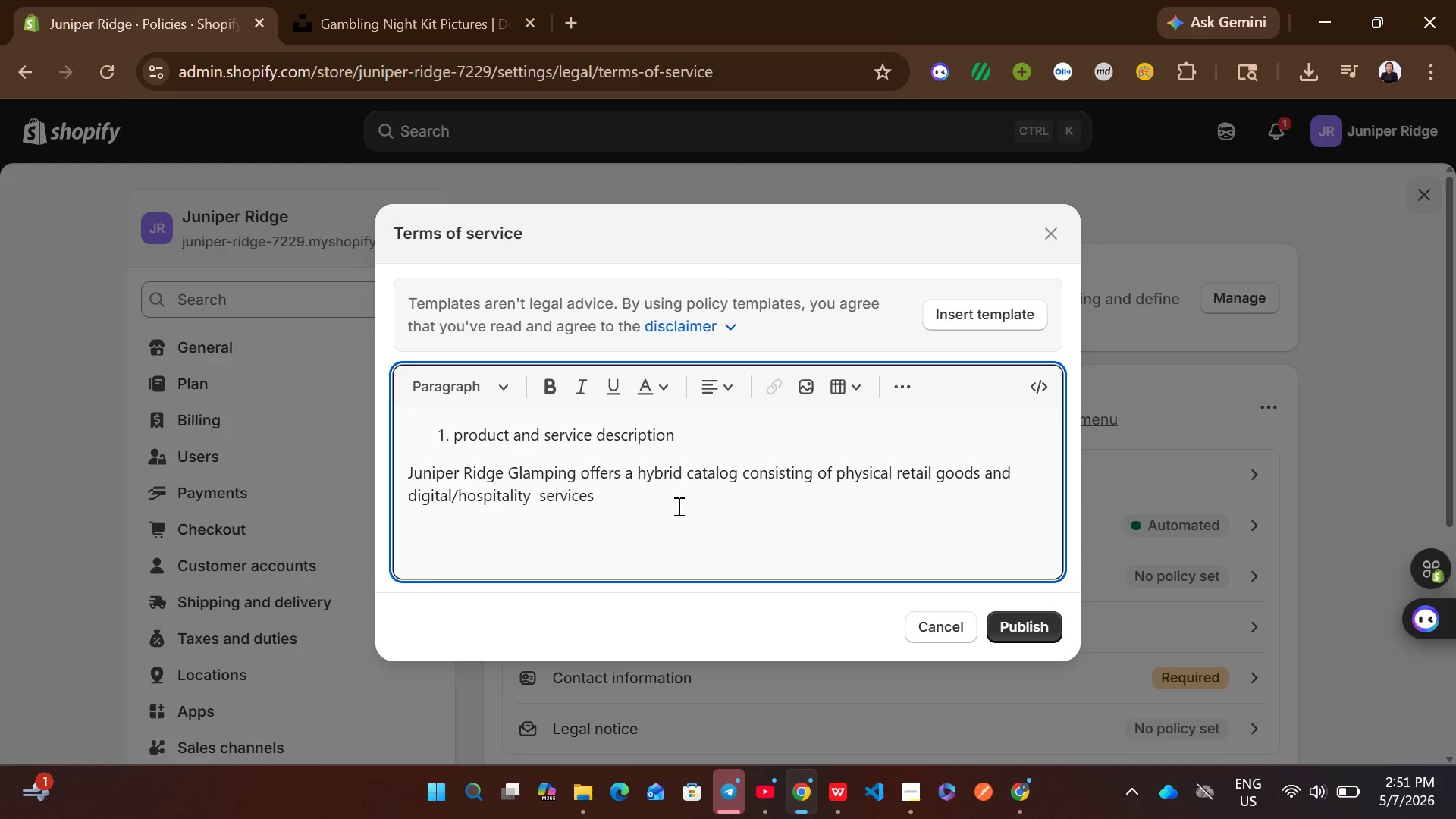 
left_click([677, 504])
 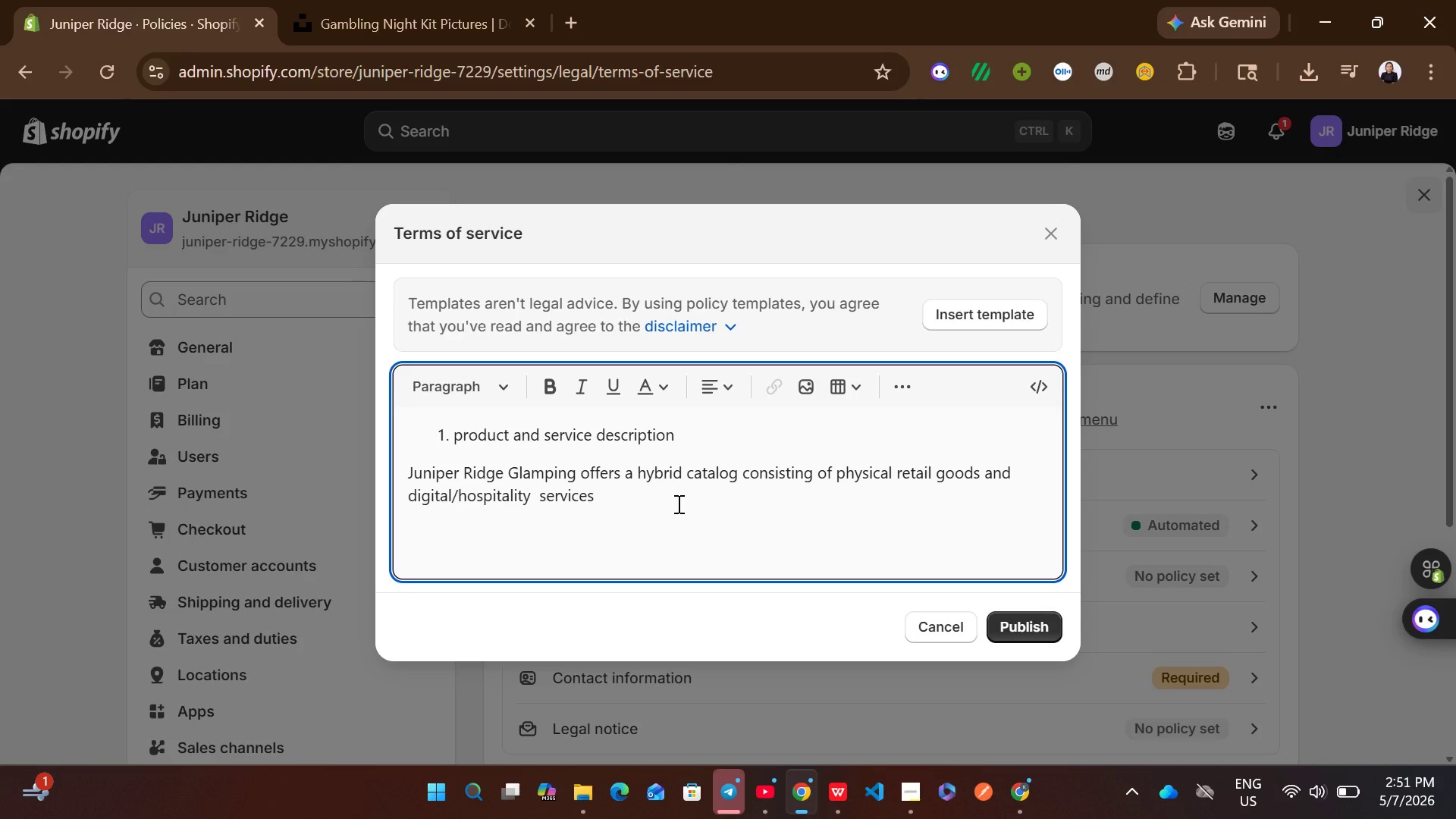 
type(. we reserve the right to limit the saled)
key(Backspace)
type(s of our products or services to any person )
 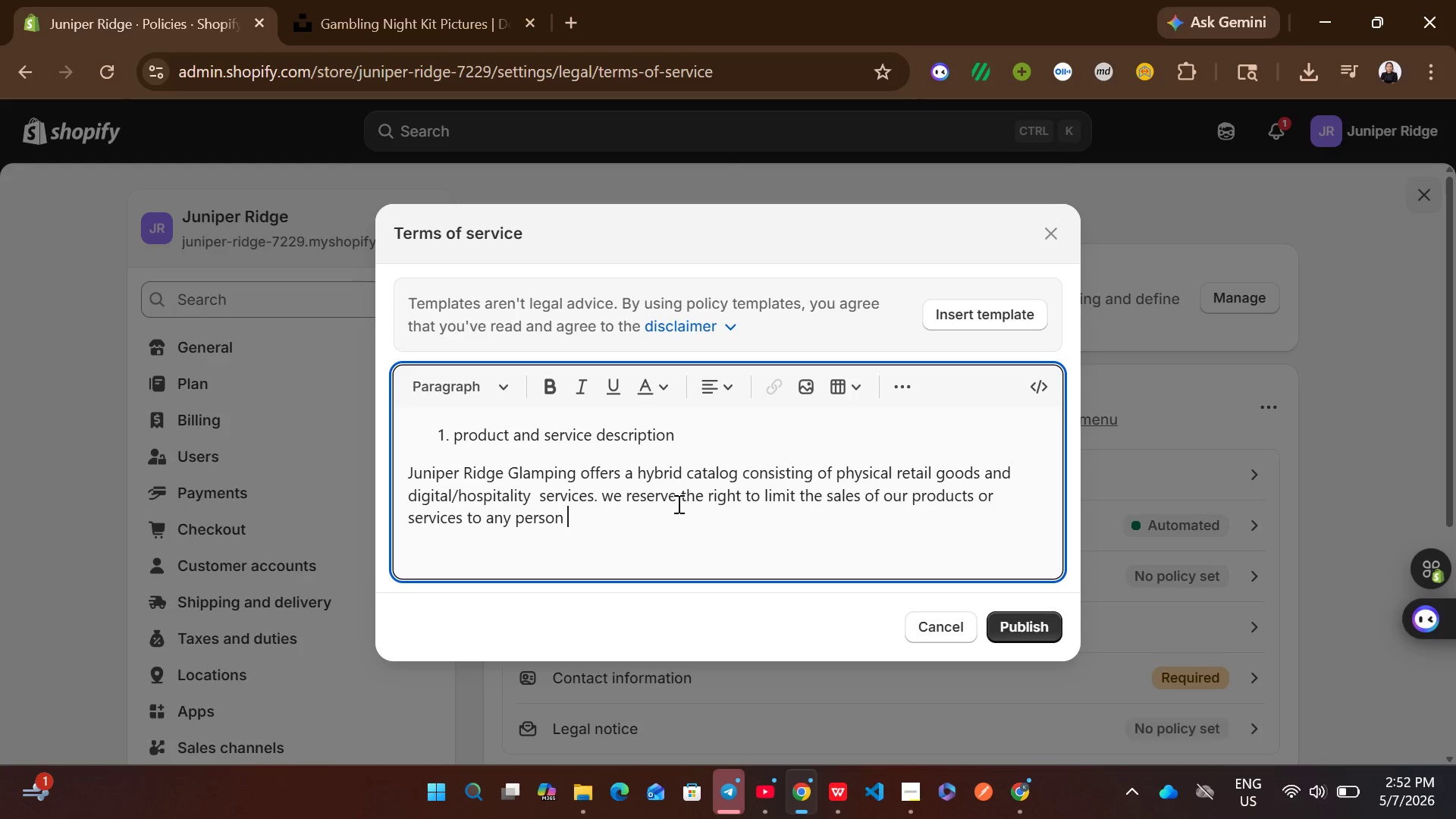 
wait(6.17)
 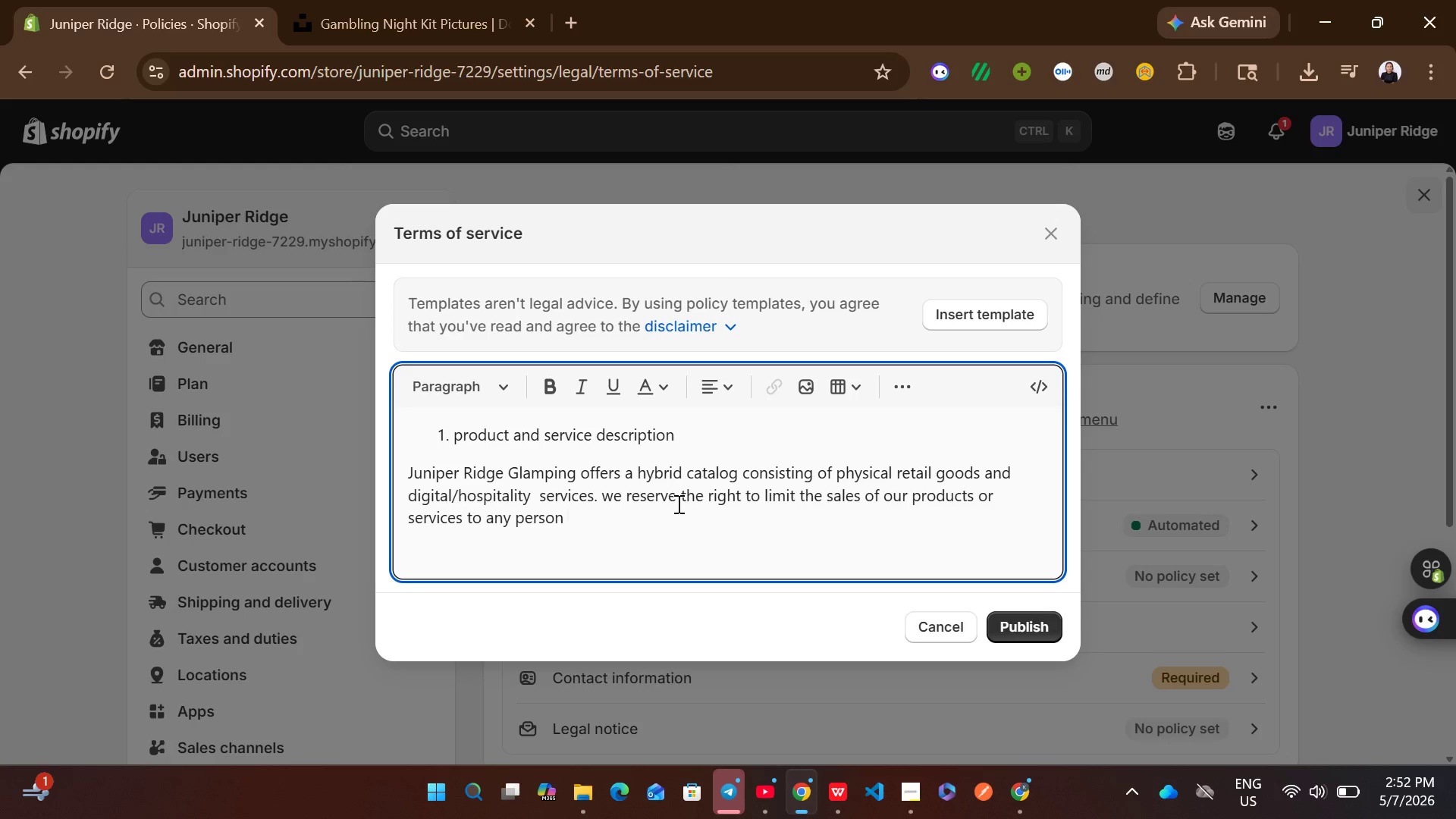 
type(or geographic region.)
 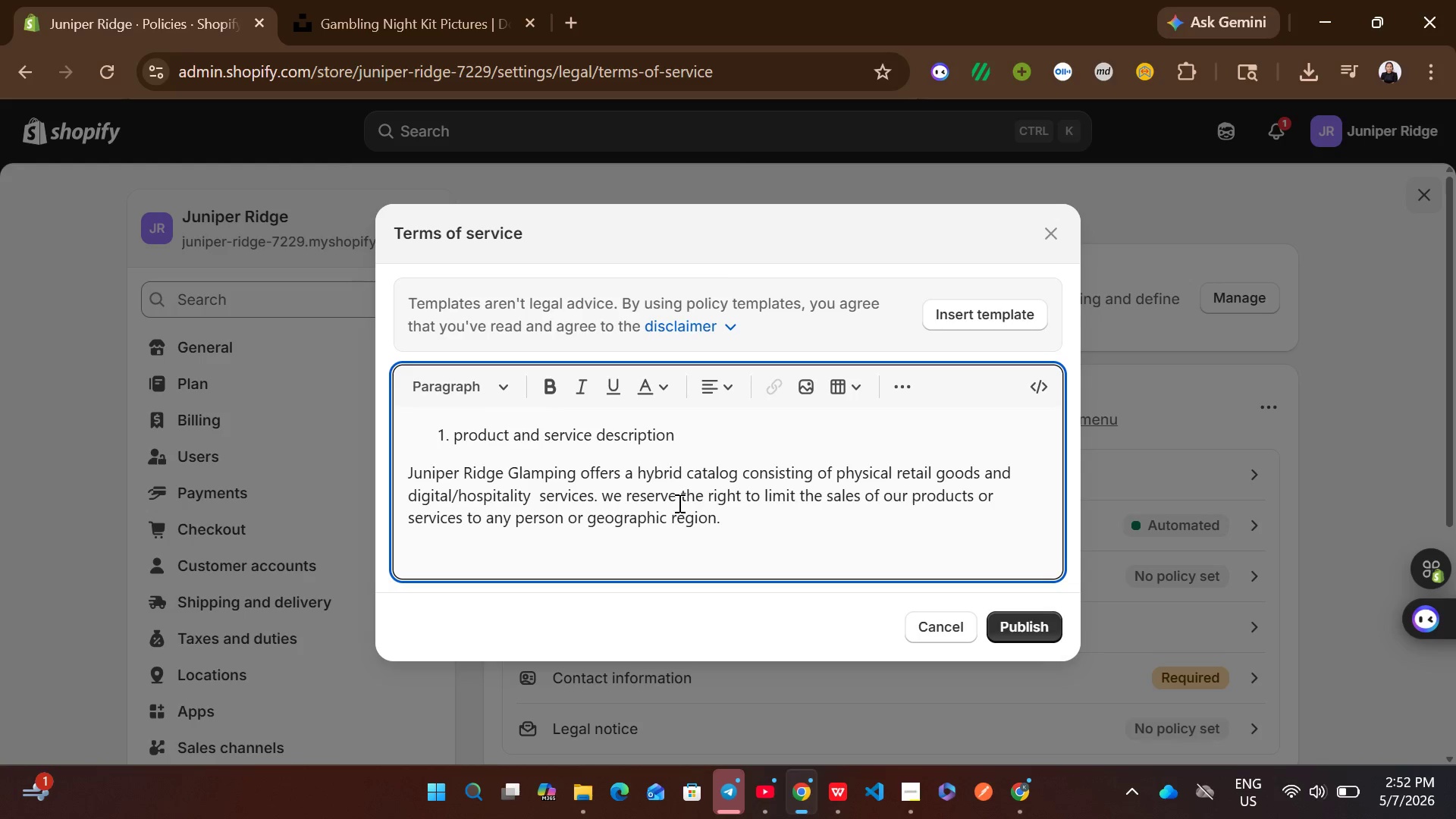 
key(Enter)
 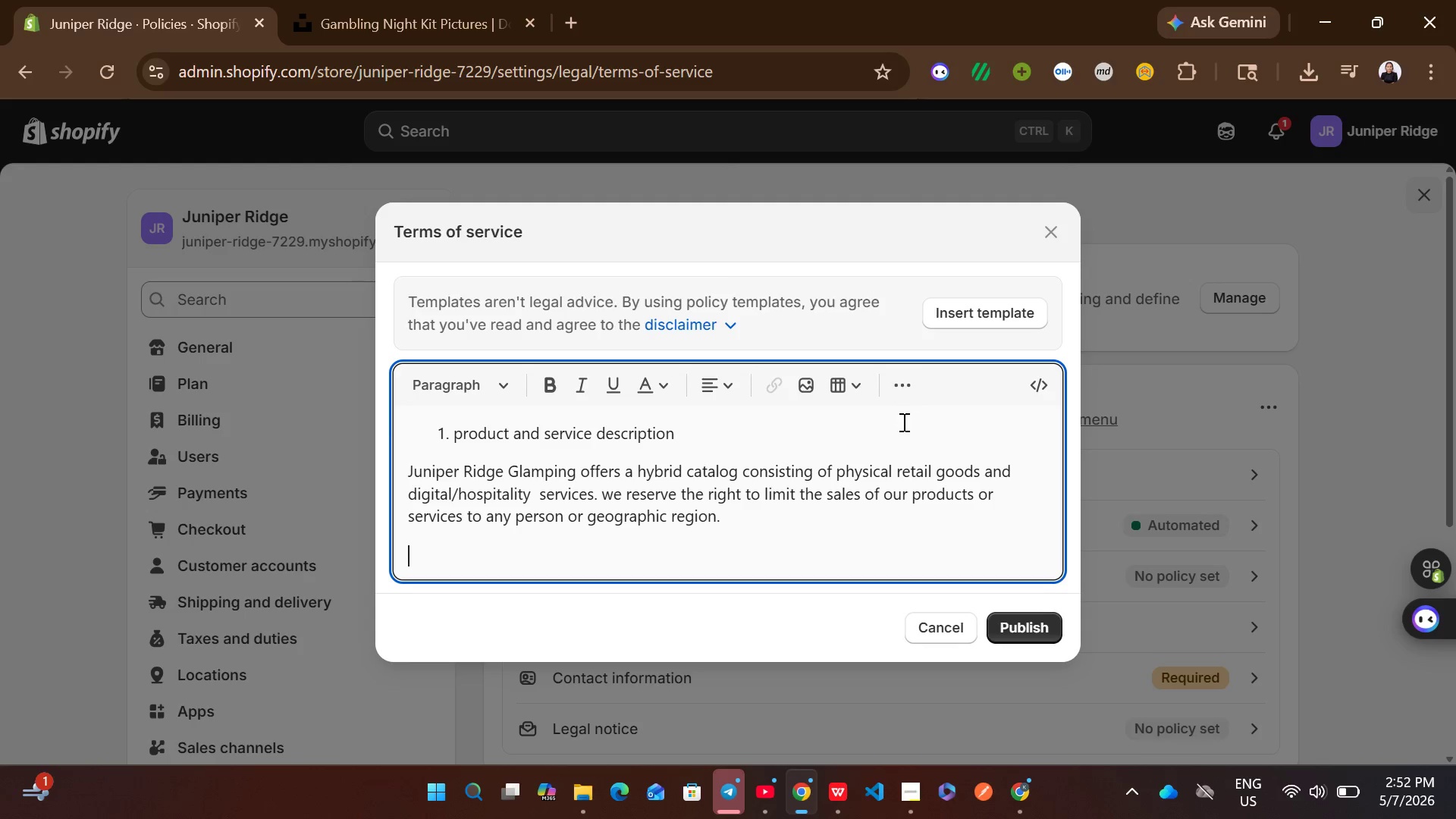 
key(2)
 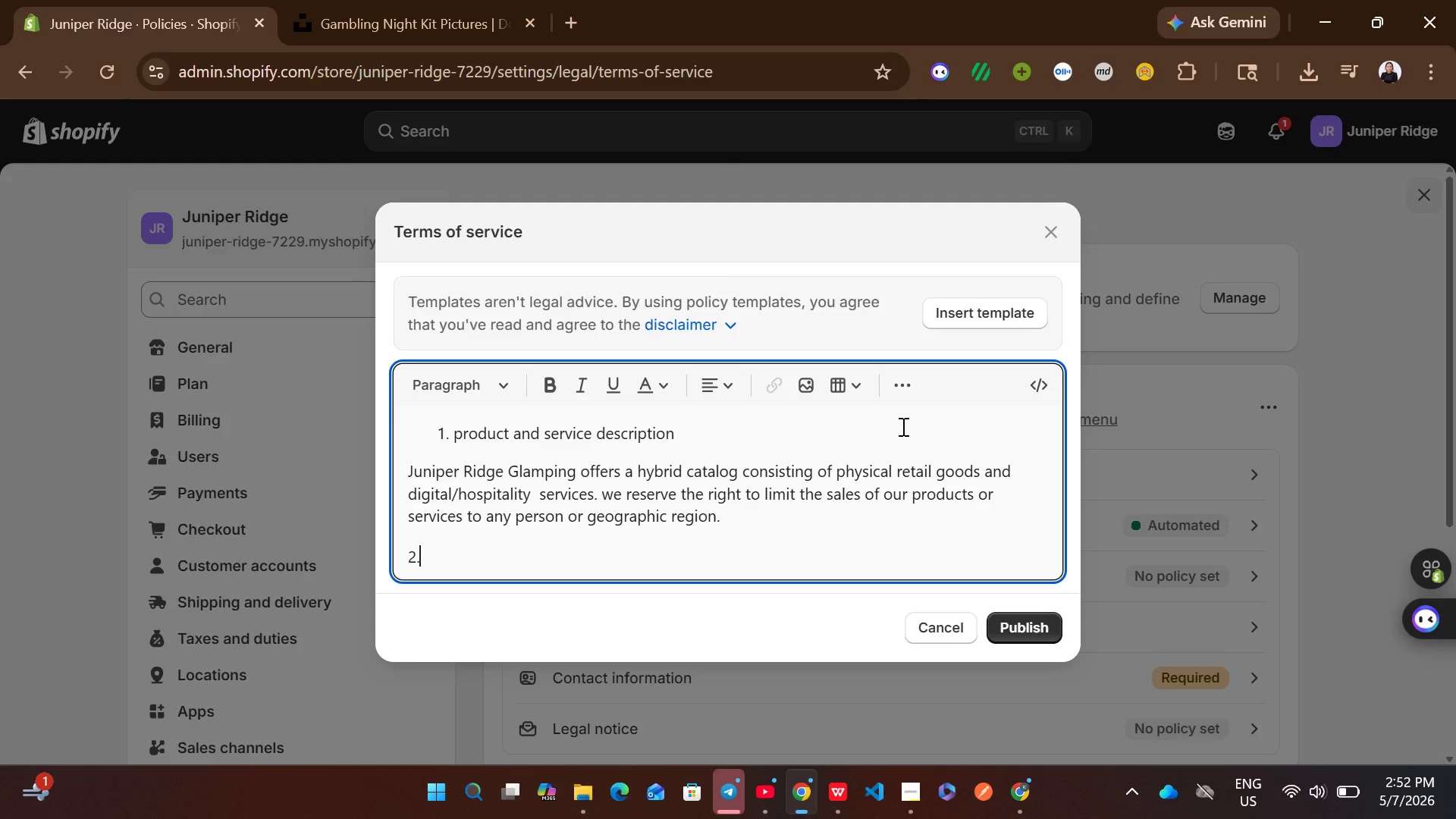 
key(Period)
 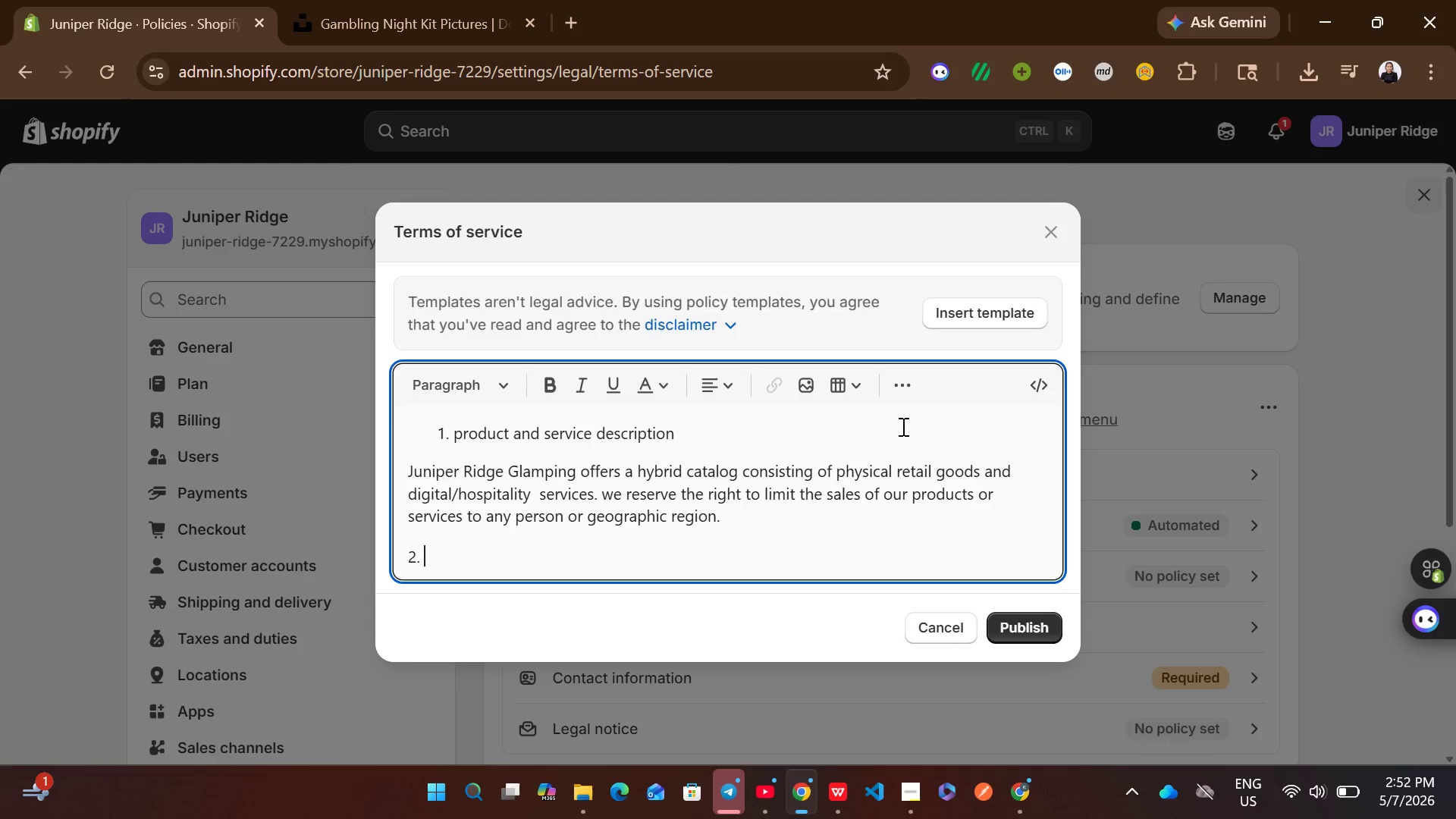 
key(Space)
 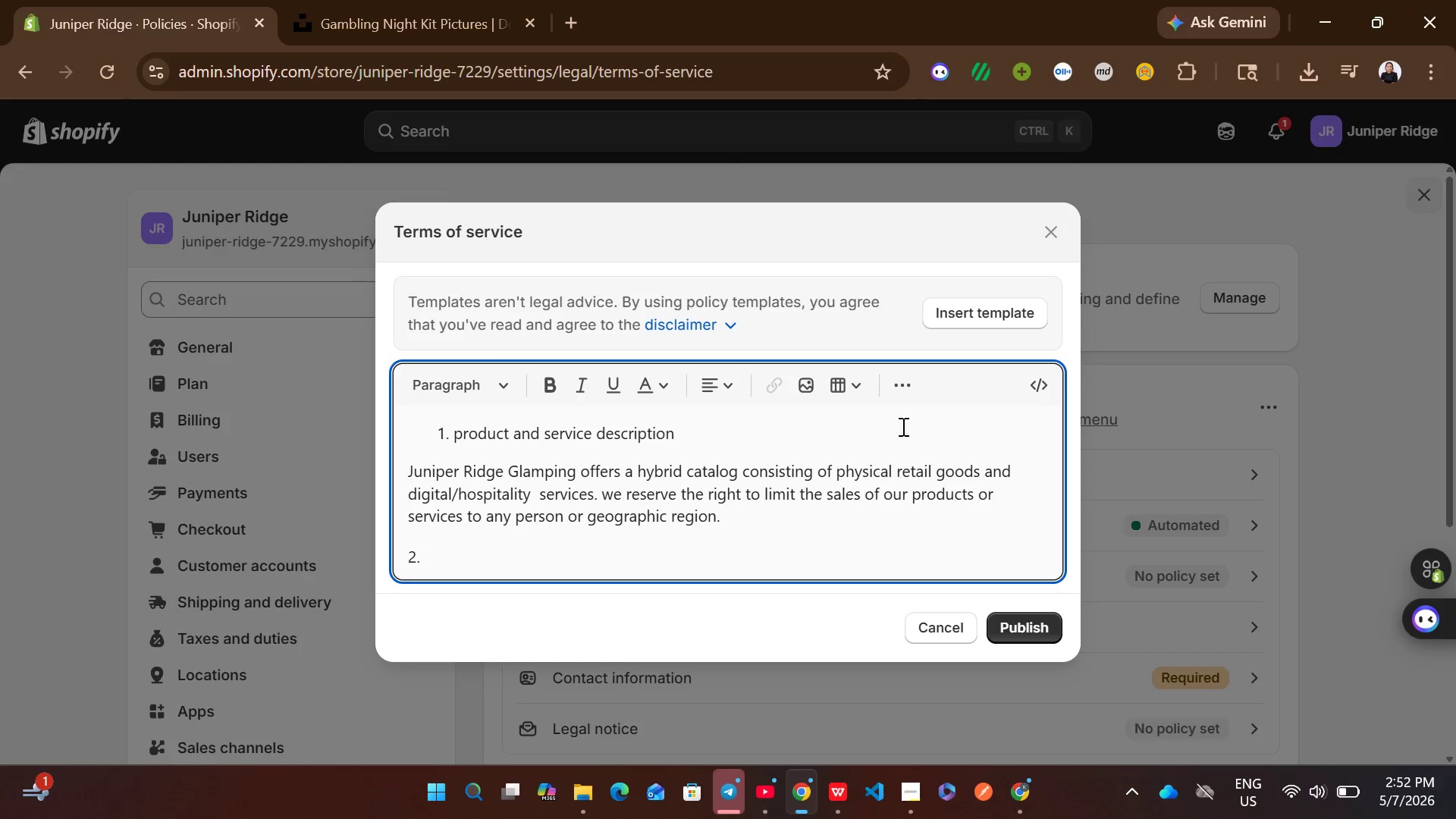 
type(full)
key(Backspace)
type(fillment and shipping)
 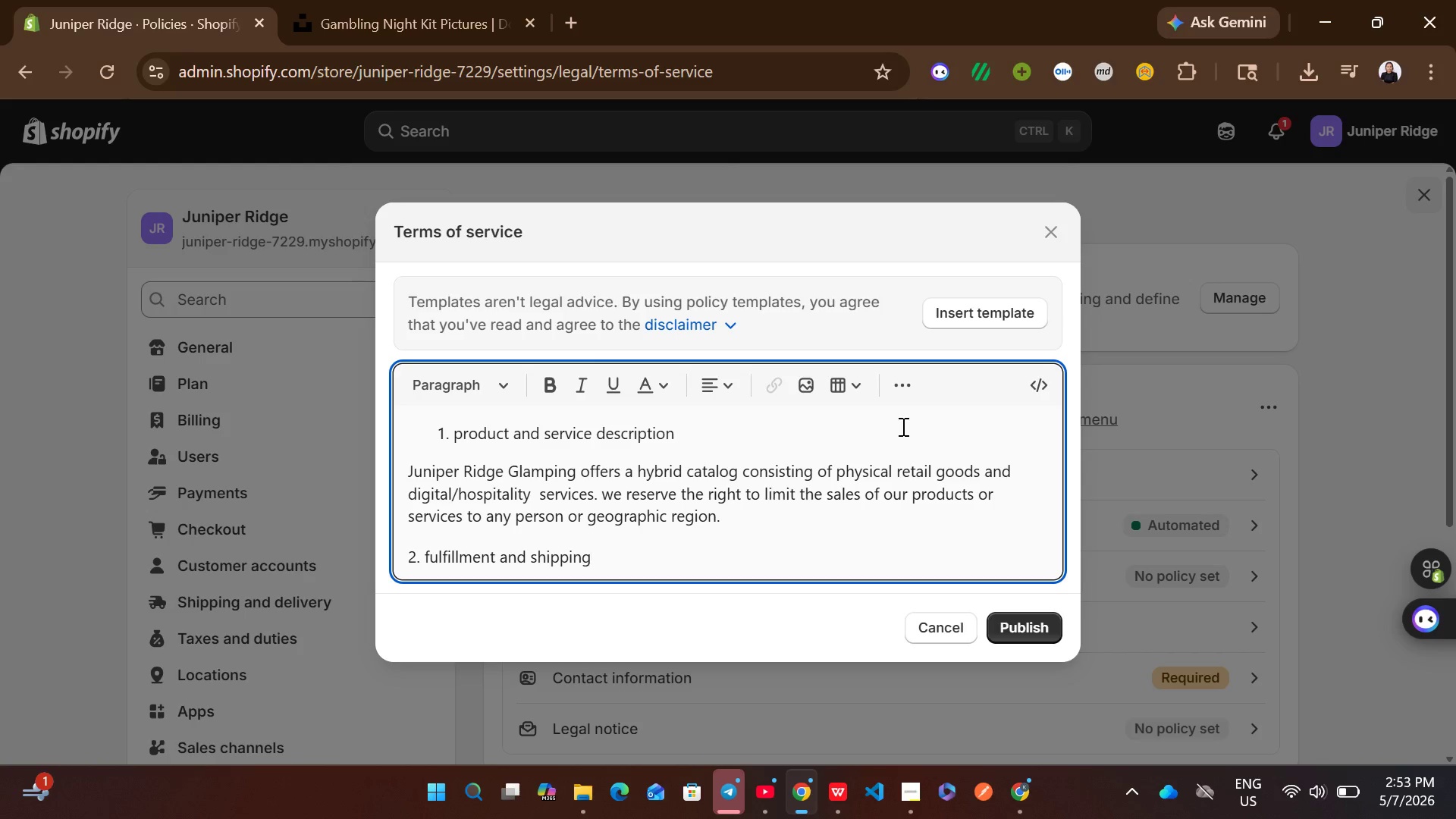 
key(Enter)
 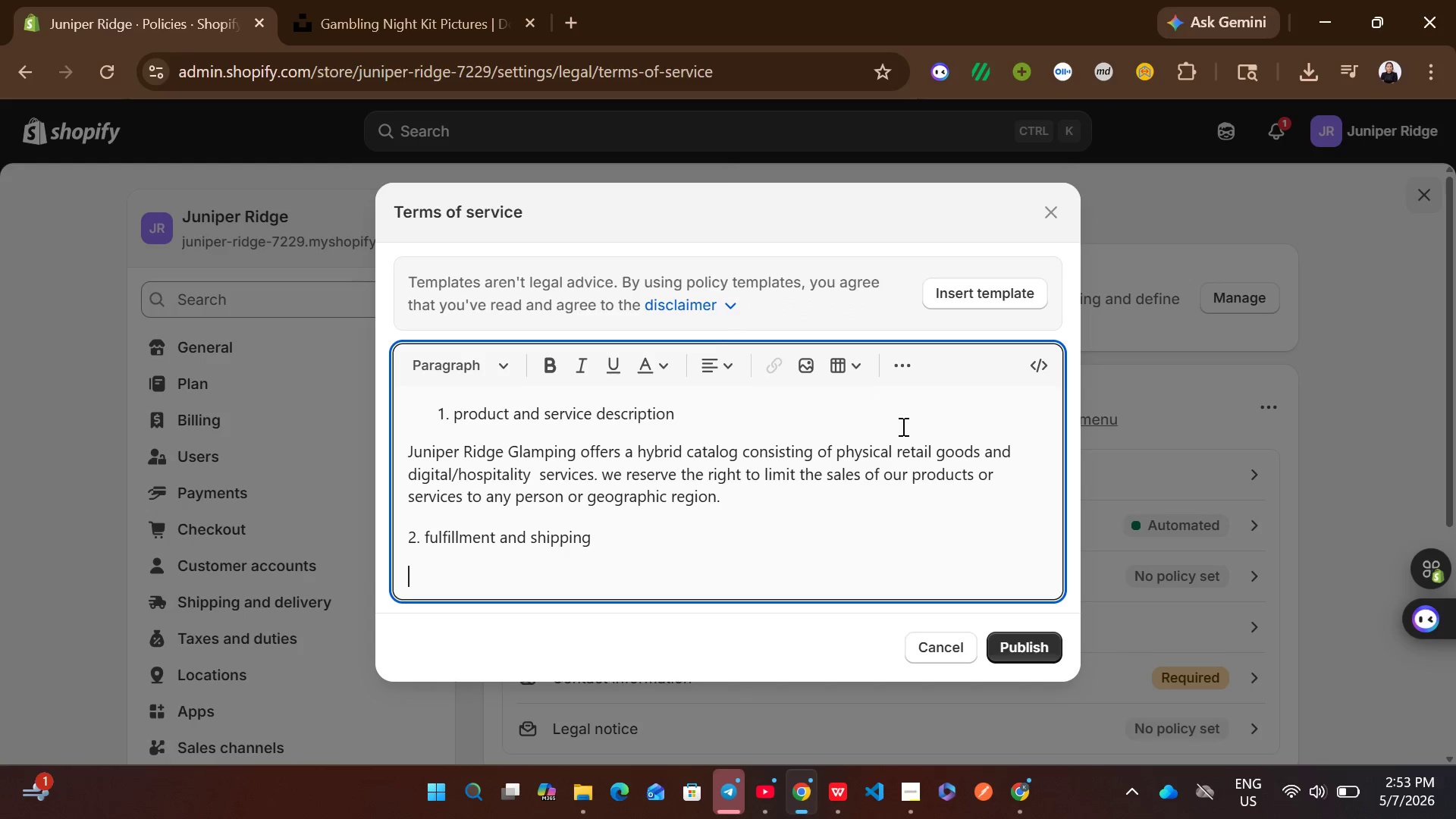 
type(juniper rif)
key(Backspace)
type(dge )
 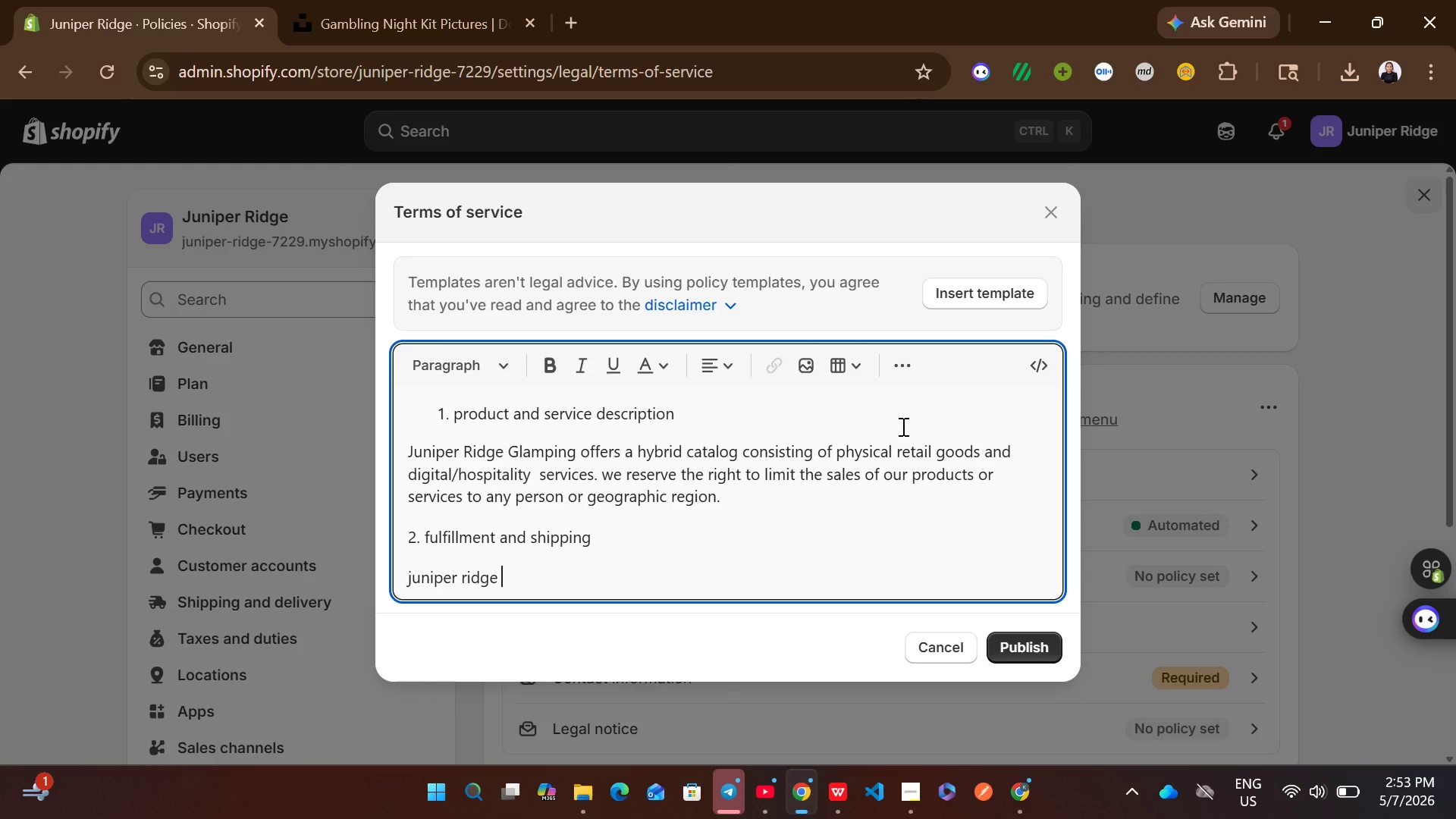 
key(Backspace)
 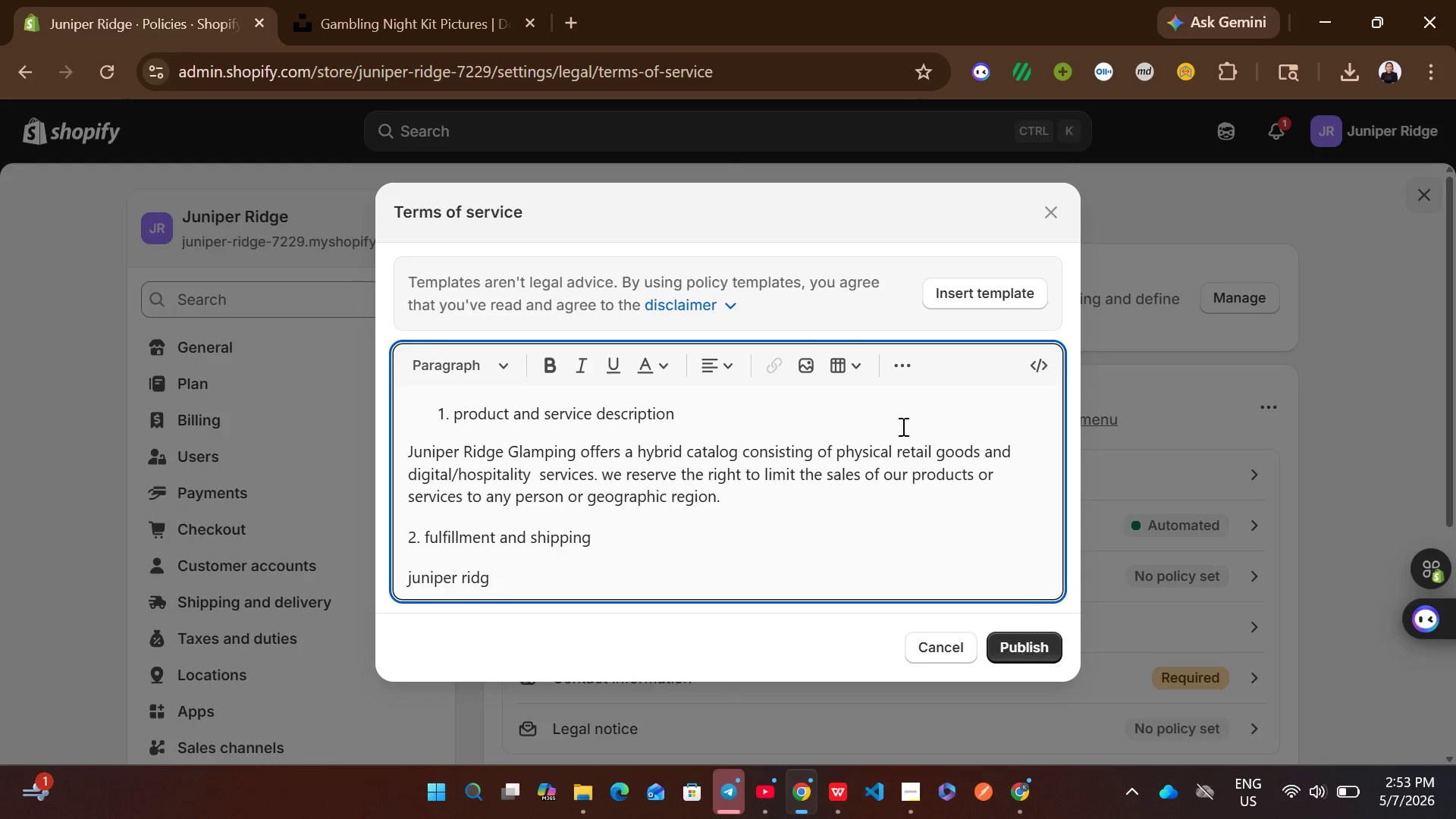 
key(Backspace)
 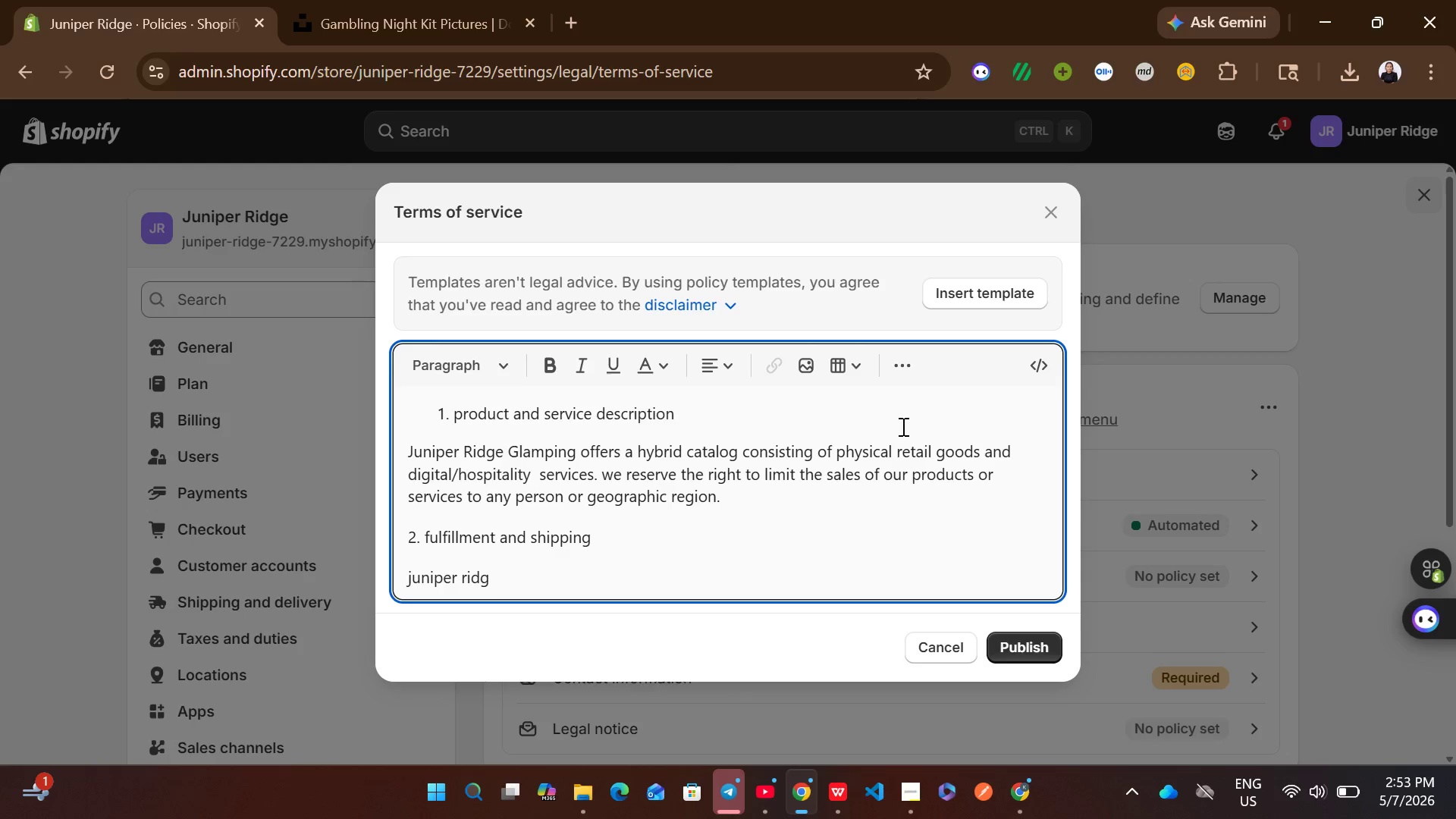 
key(Backspace)
 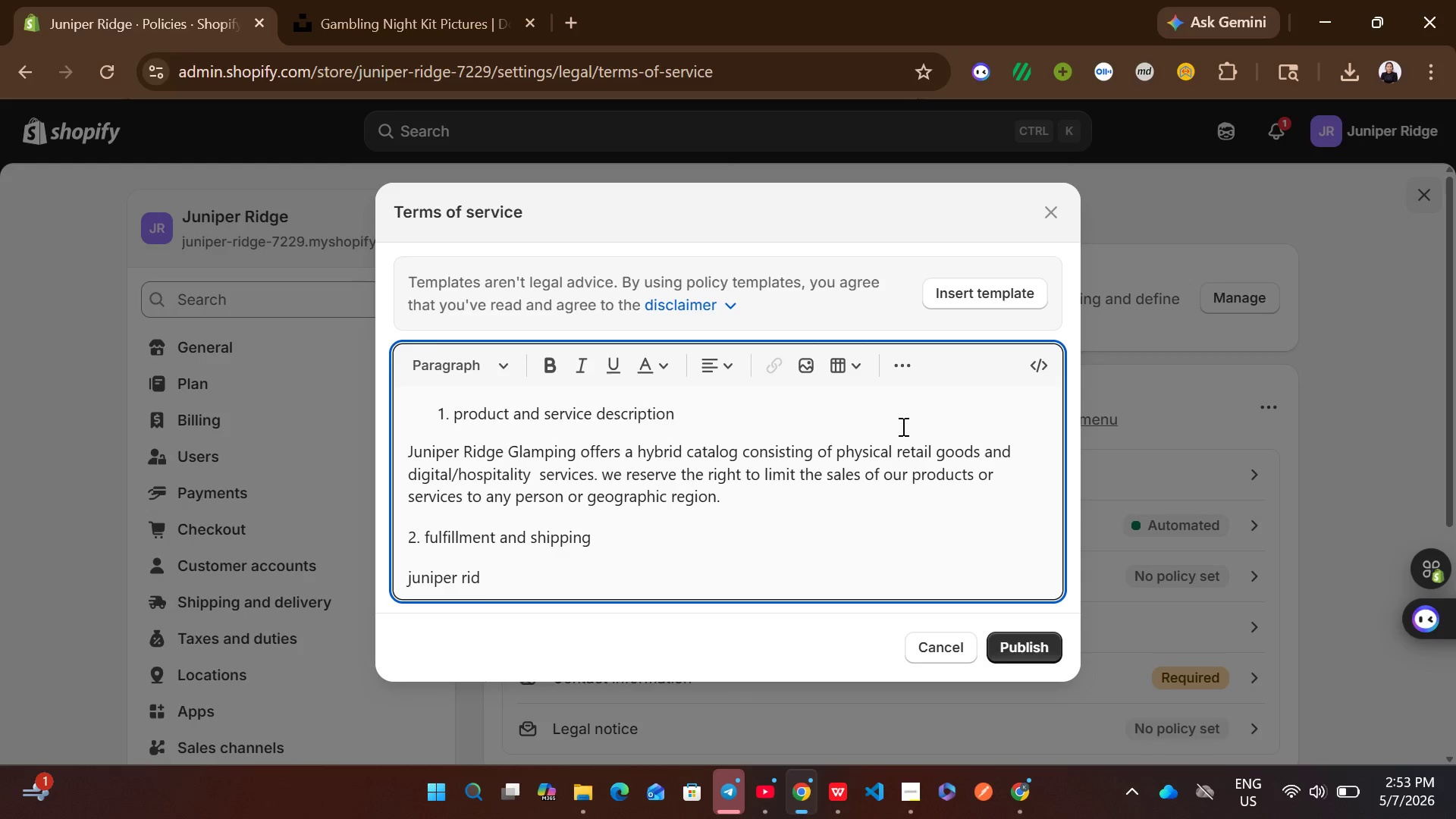 
key(Backspace)
 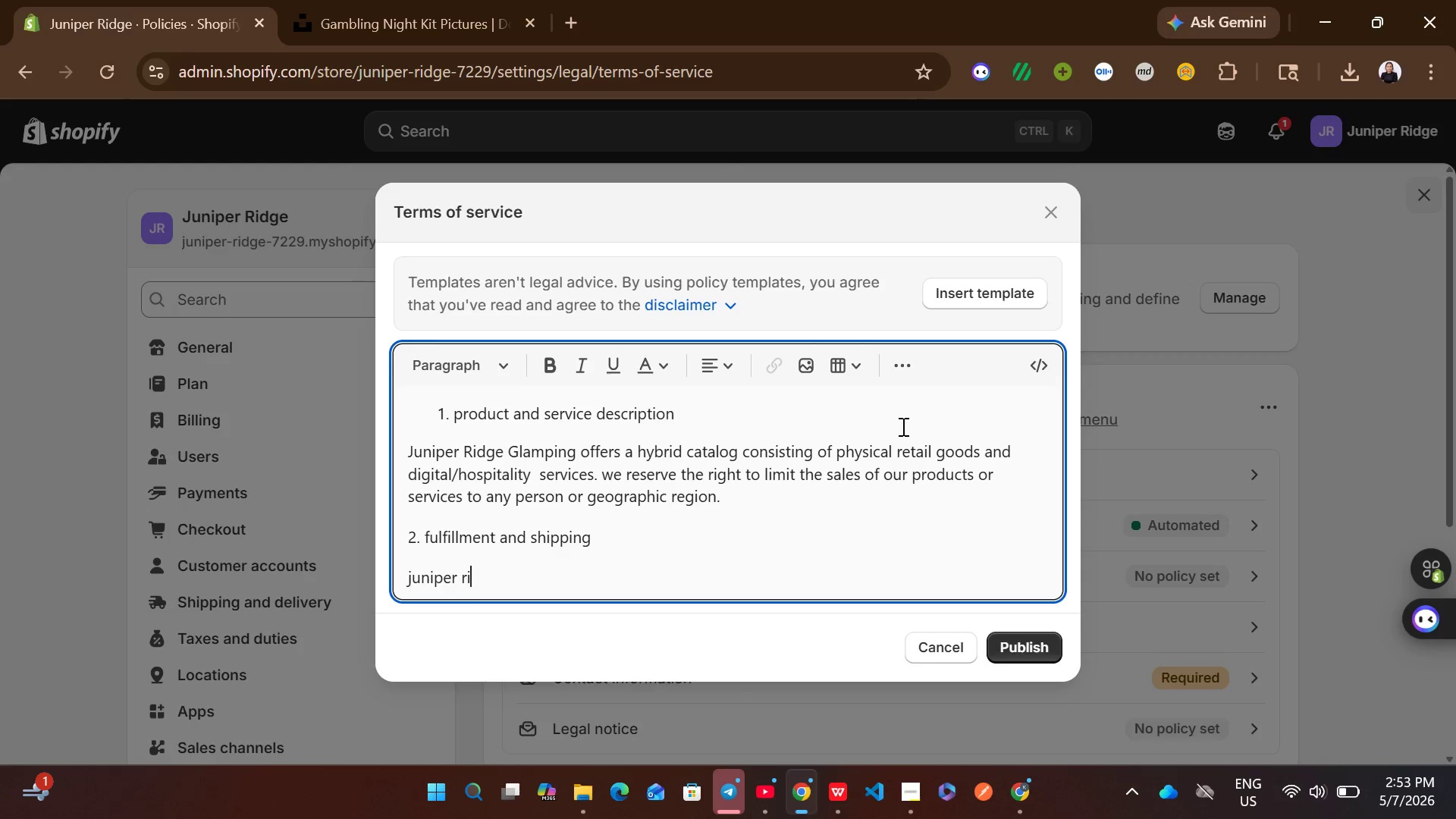 
key(Backspace)
 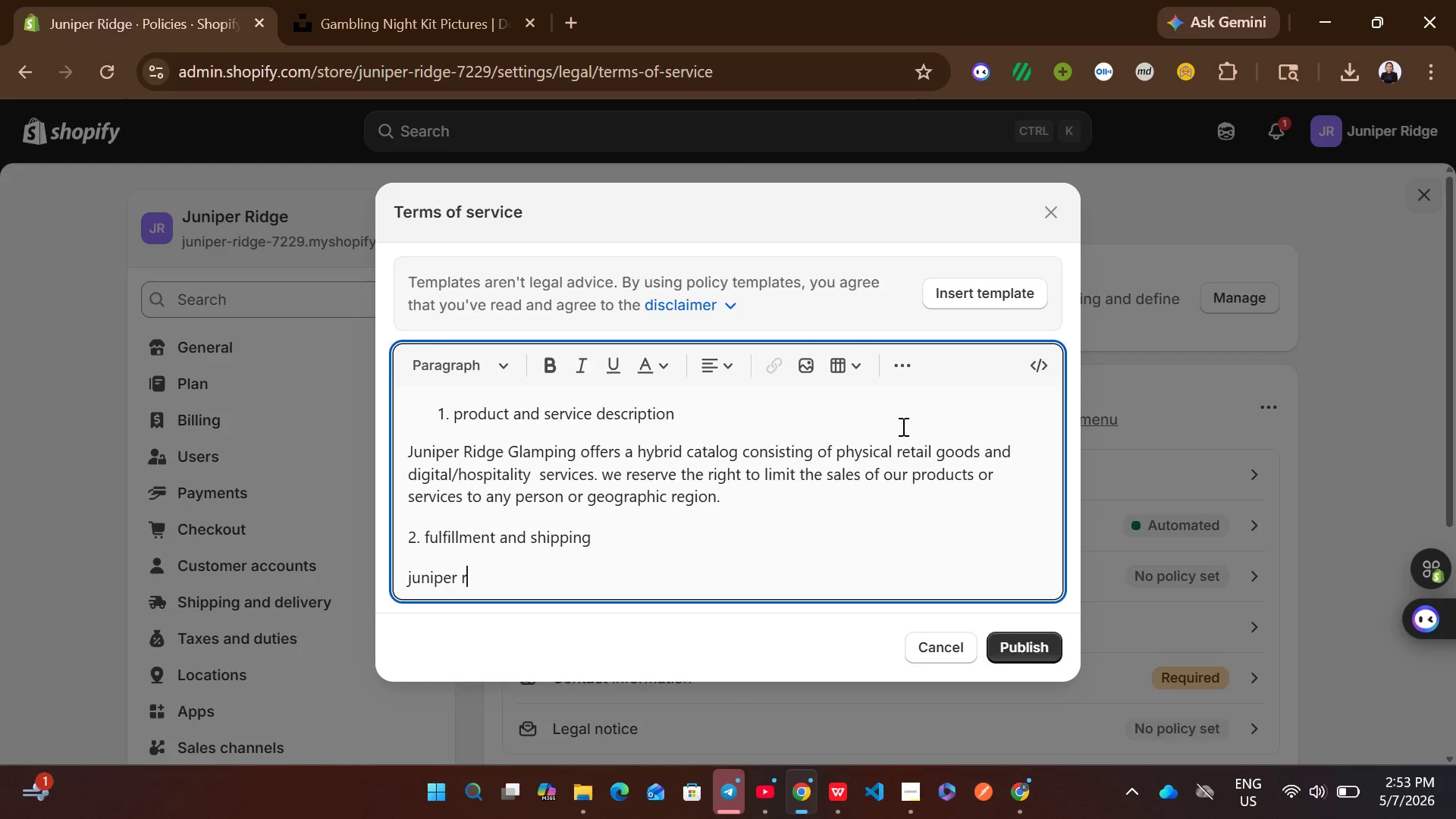 
key(Backspace)
 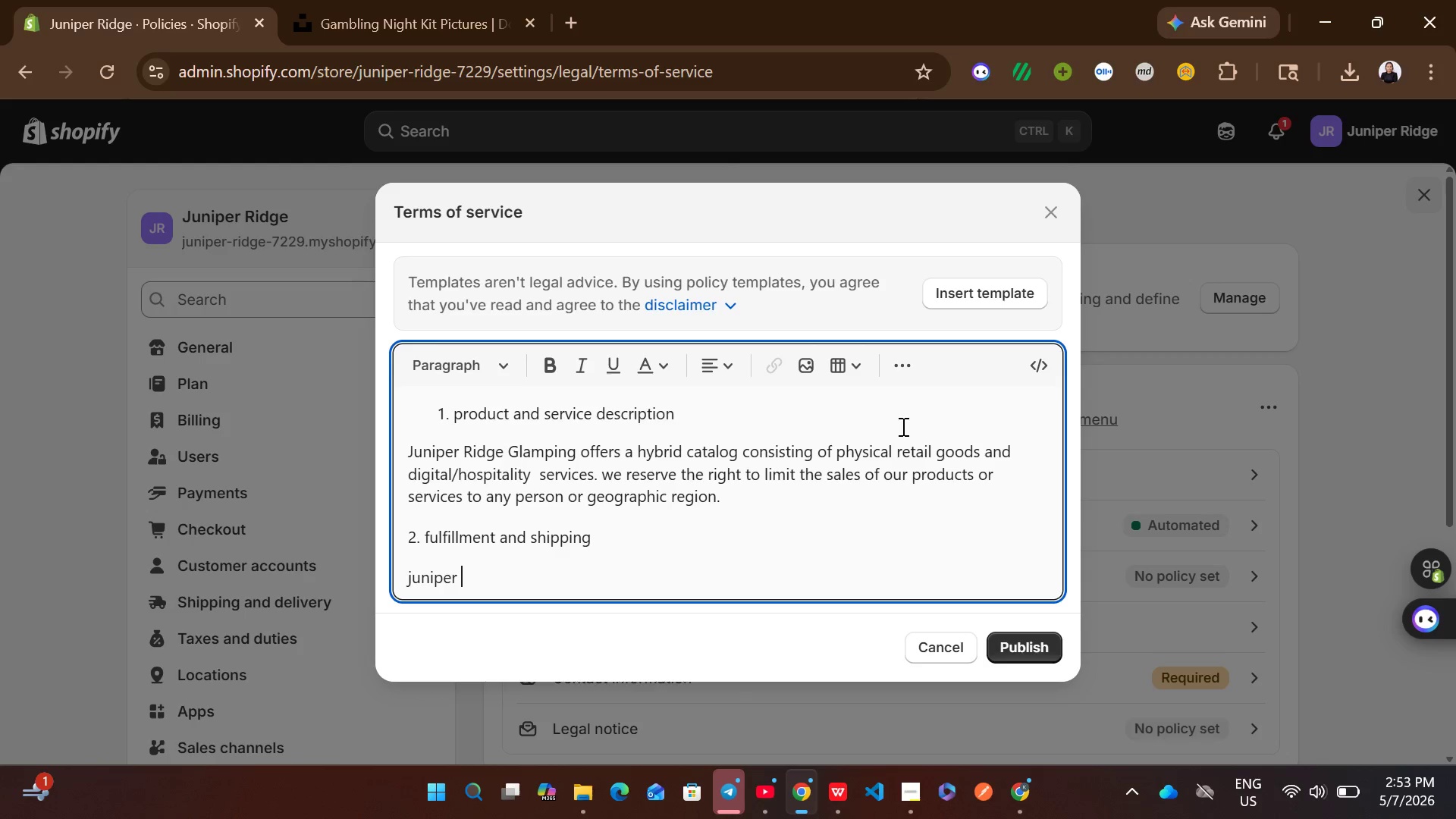 
key(Backspace)
 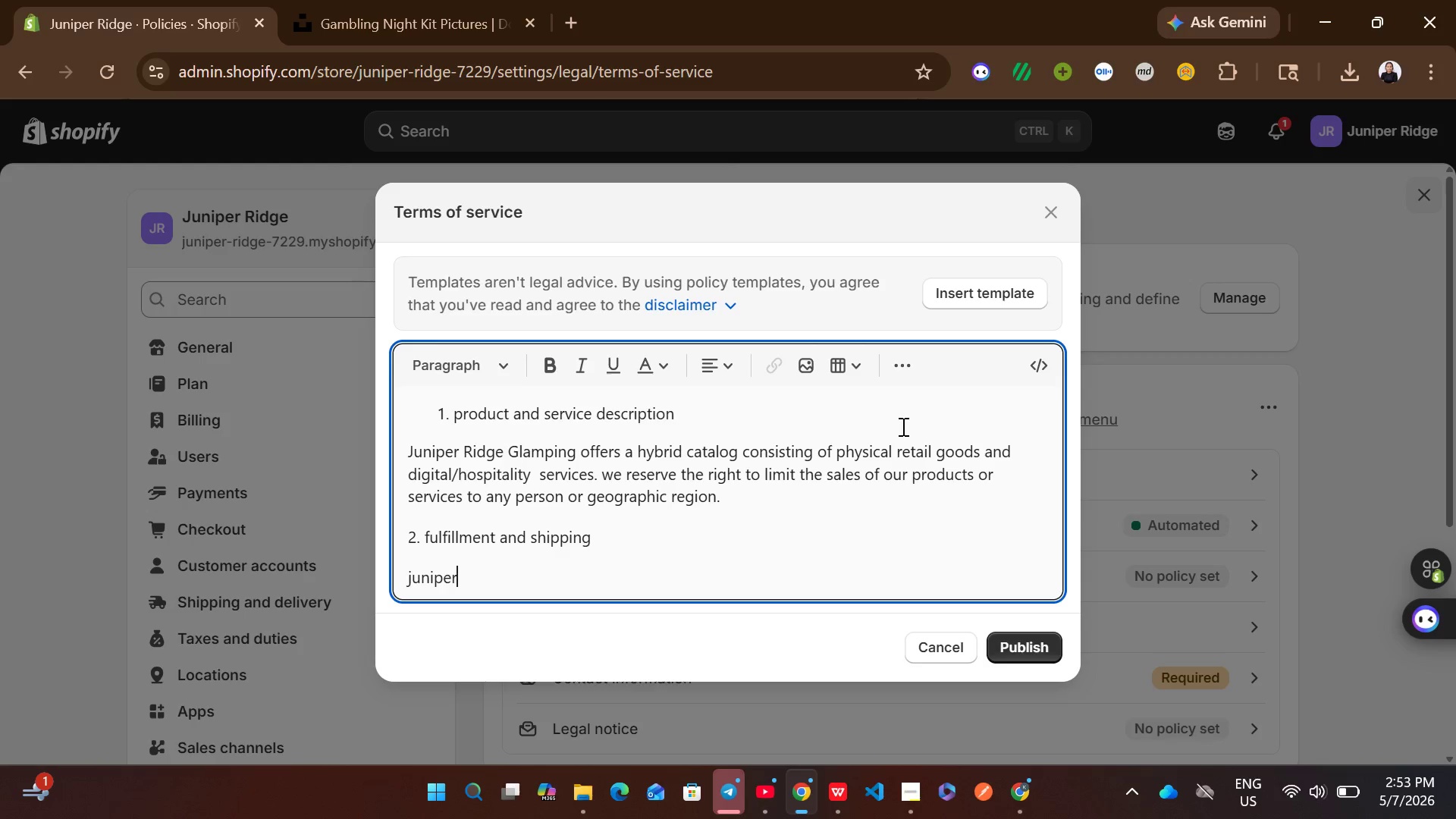 
key(Backspace)
 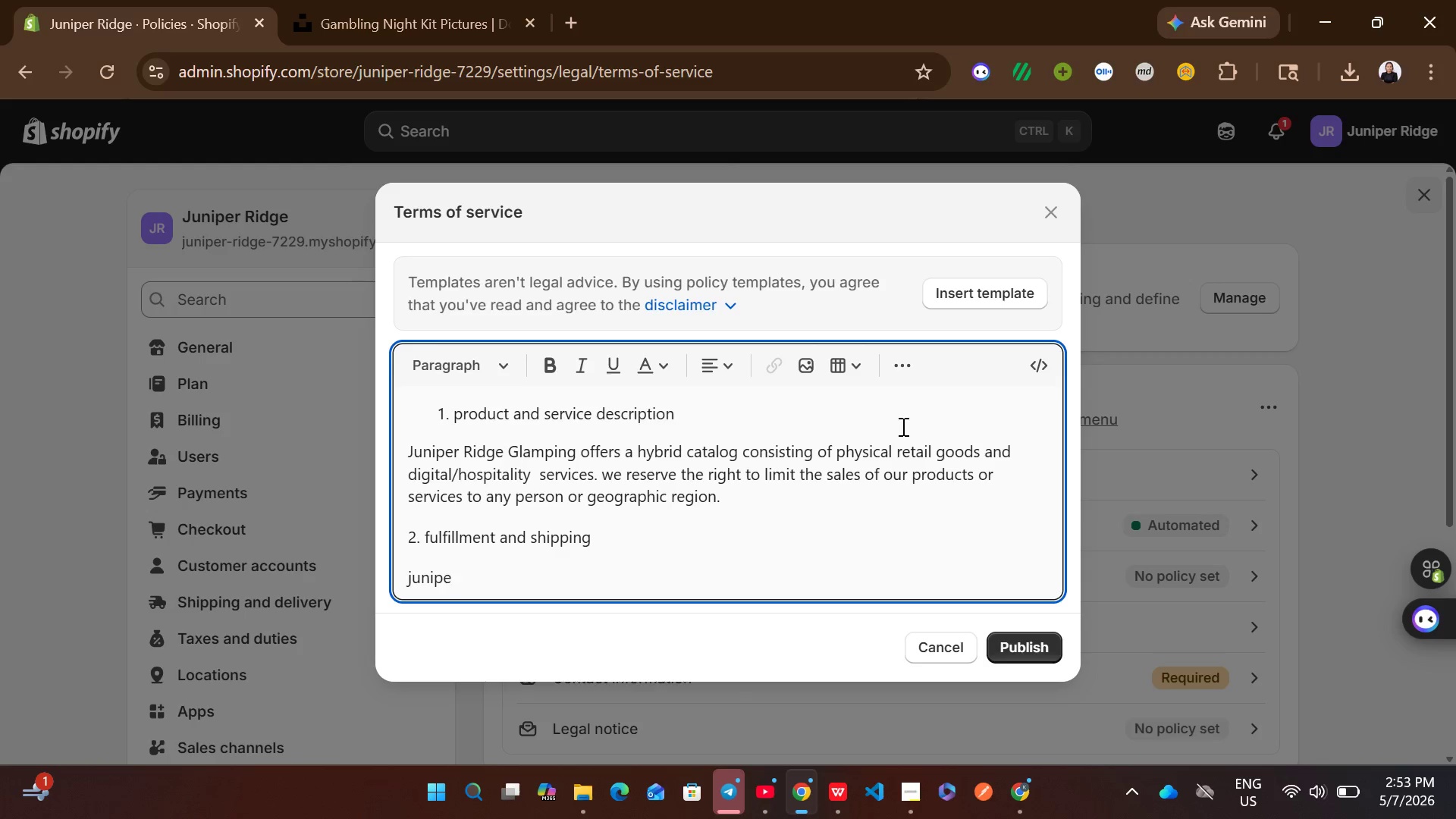 
hold_key(key=Backspace, duration=0.48)
 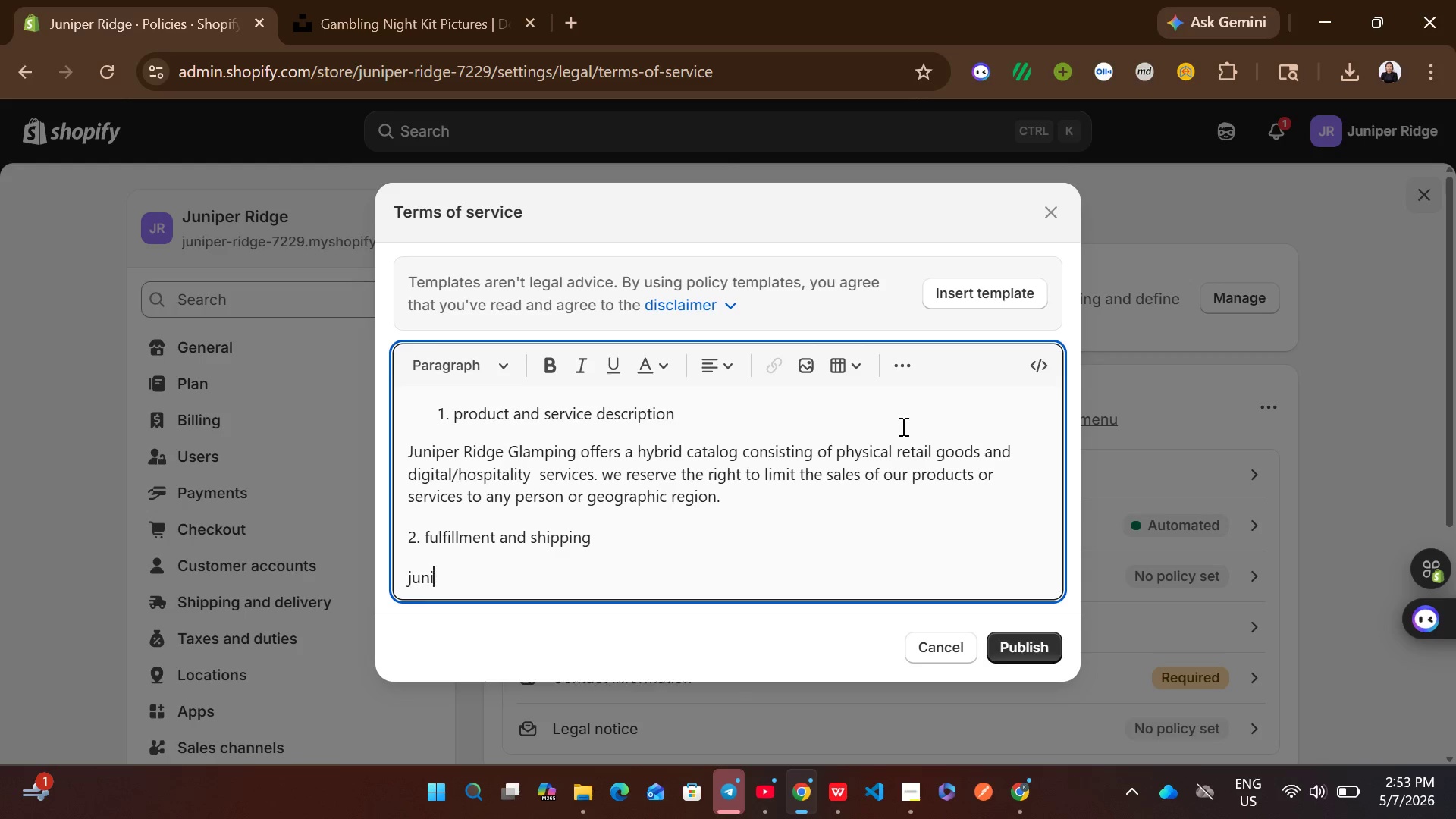 
key(Backspace)
 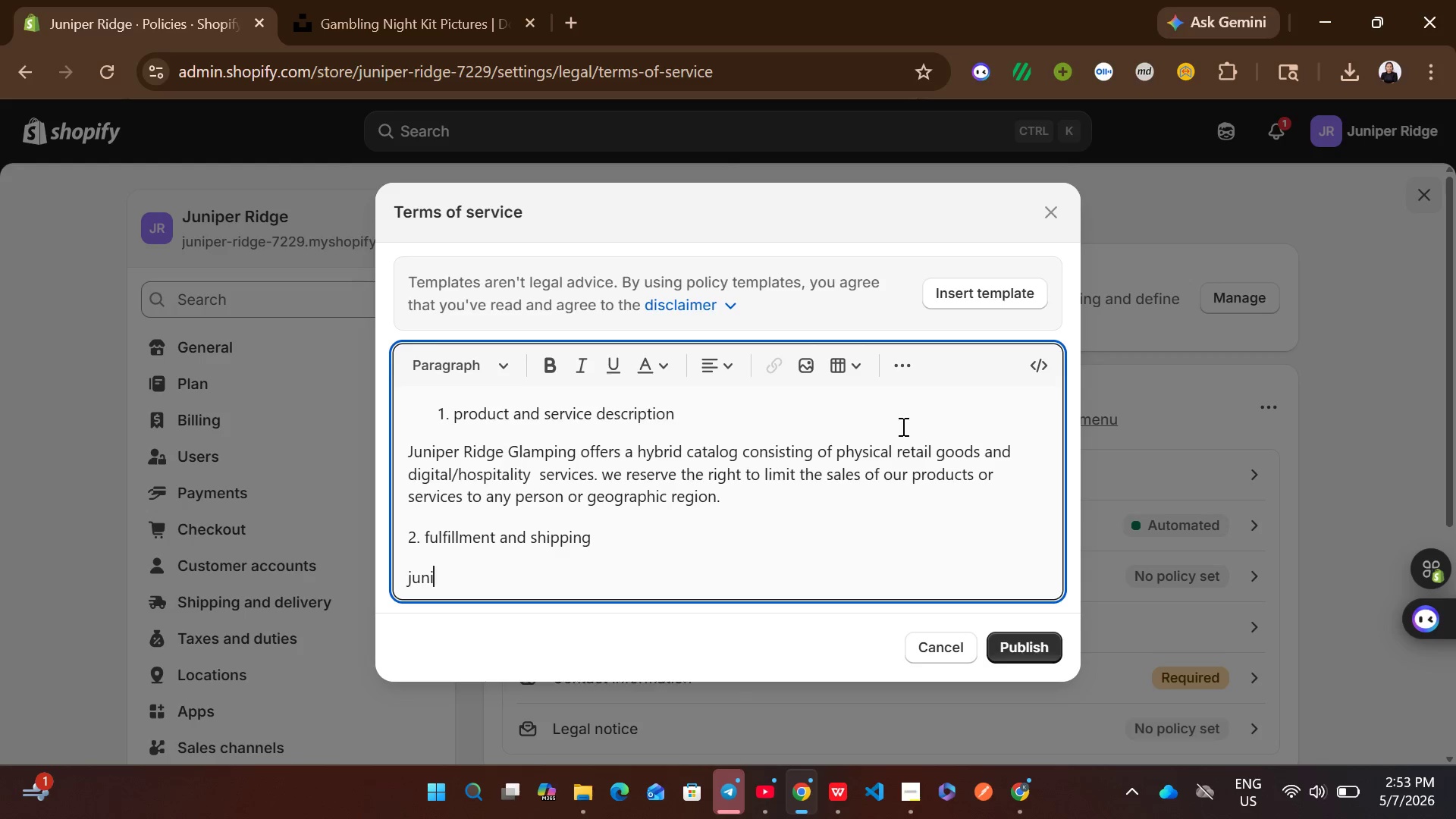 
key(Backspace)
 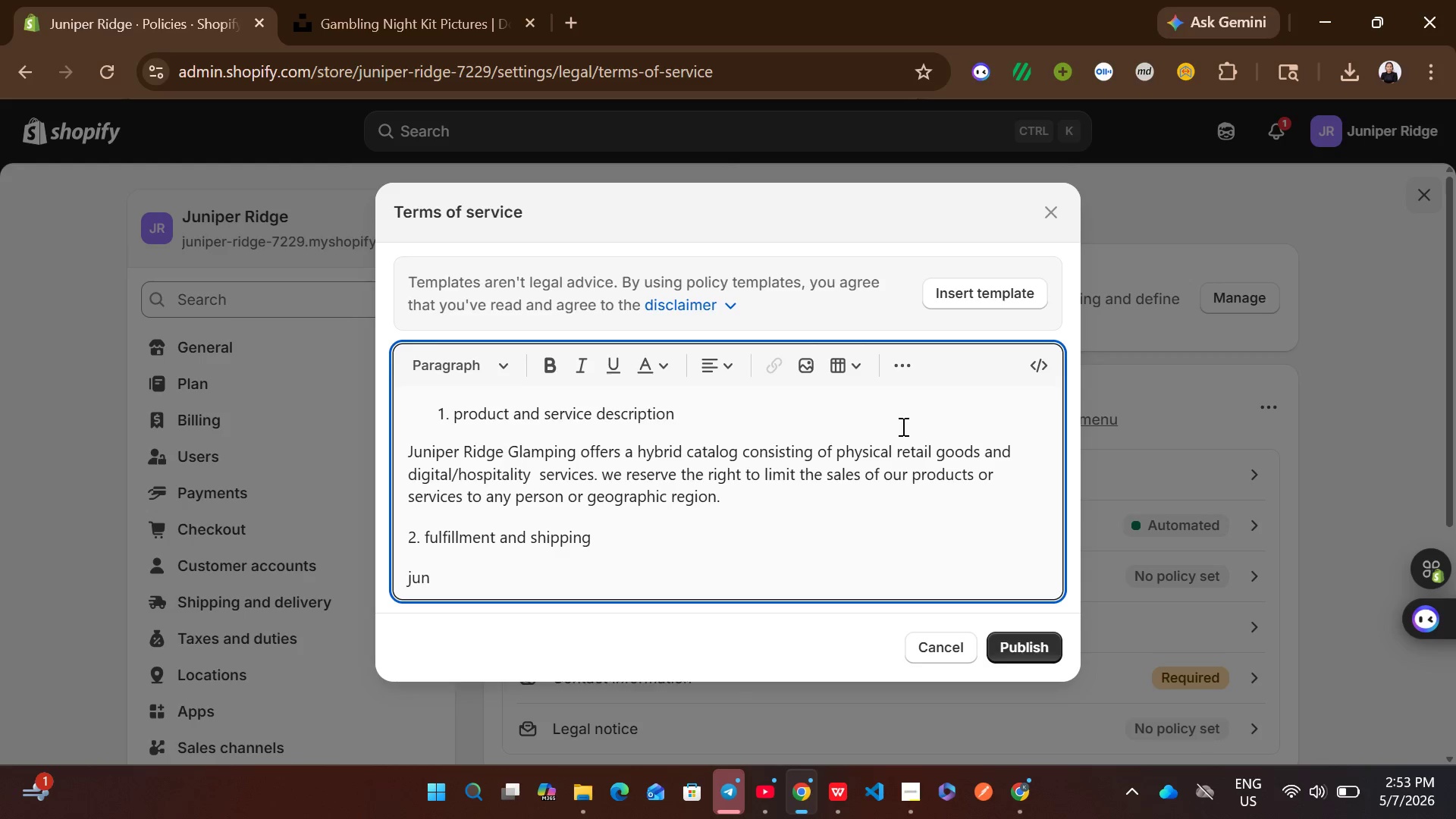 
key(Backspace)
 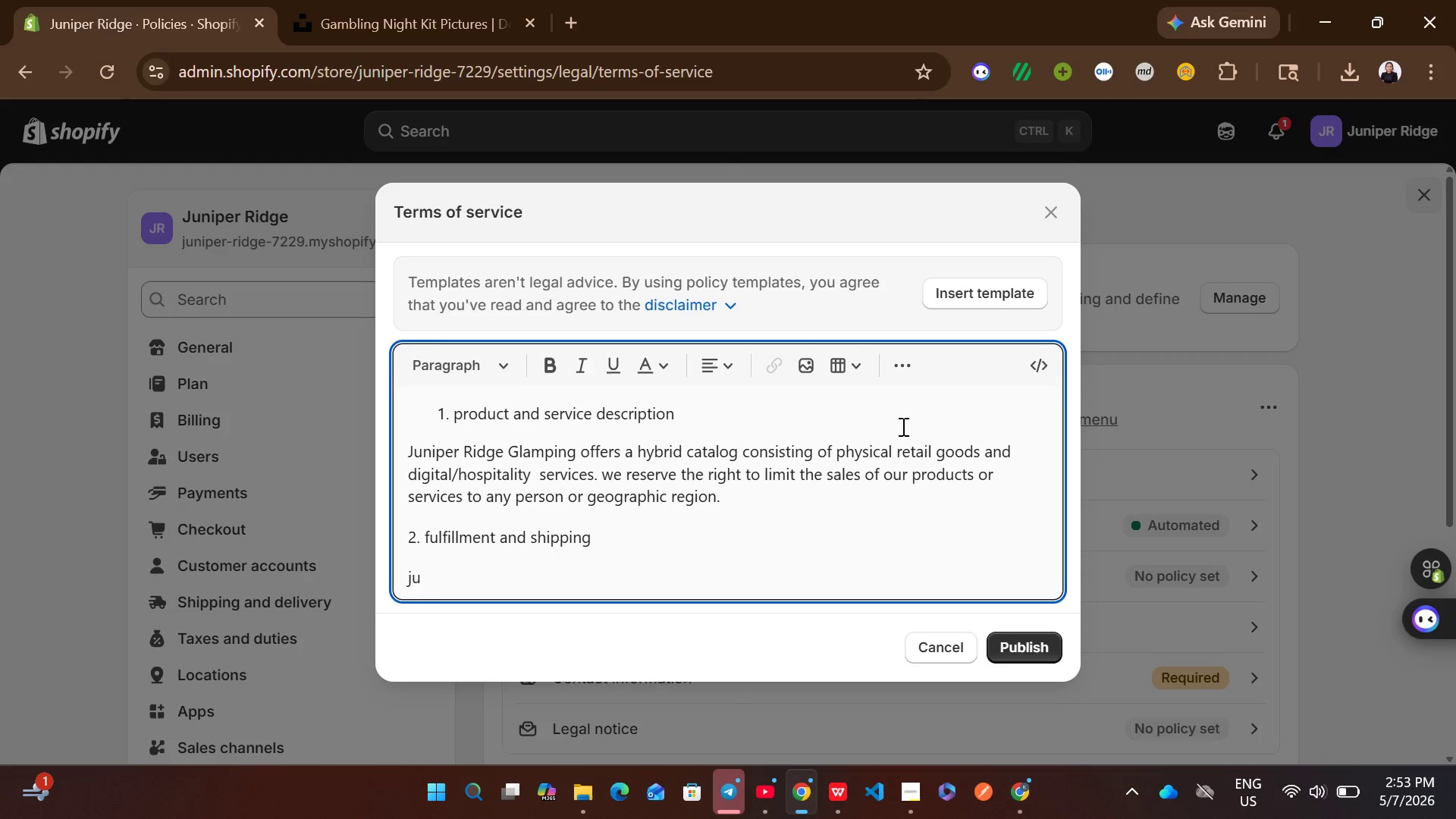 
key(Backspace)
 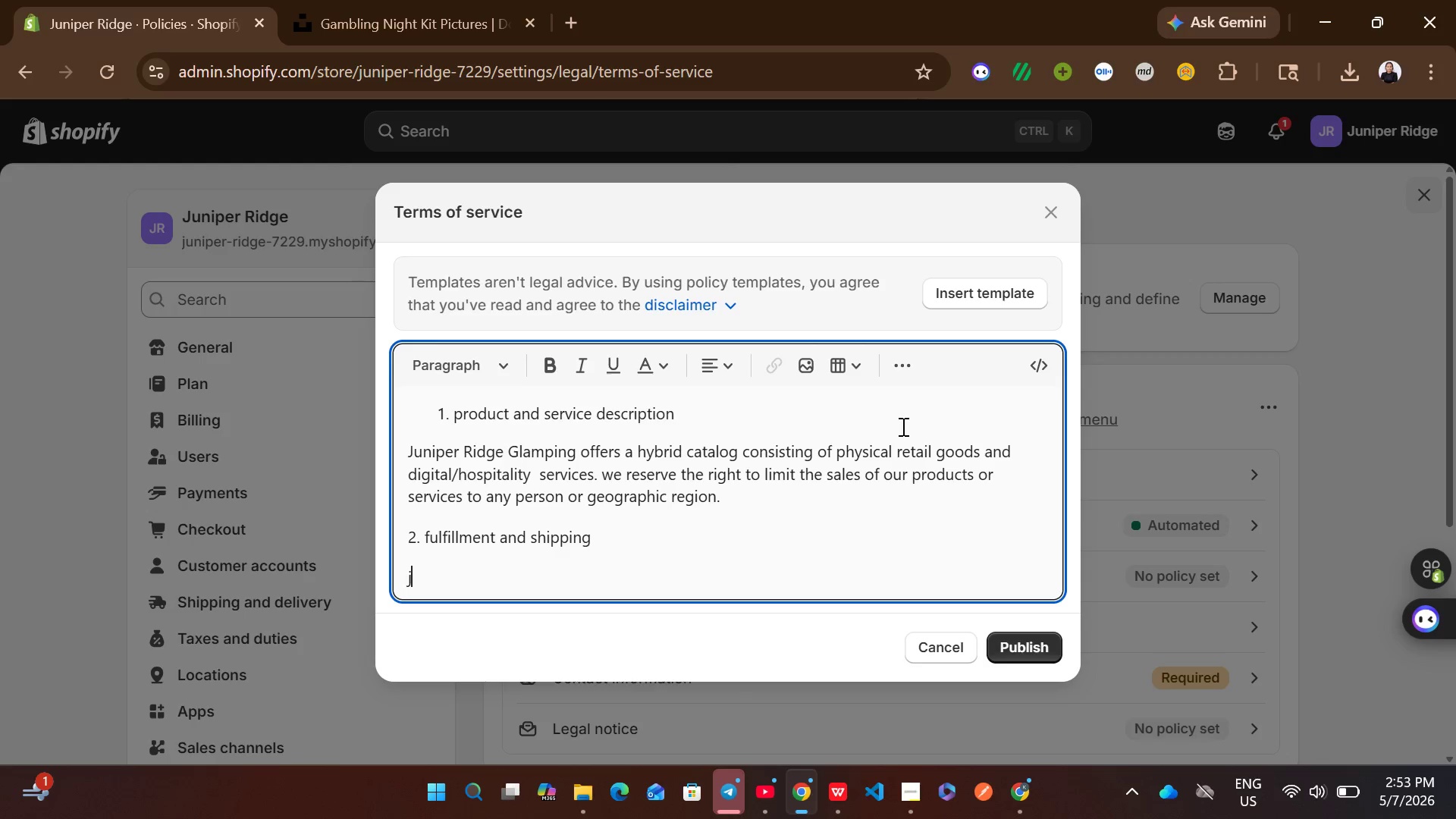 
key(Backspace)
 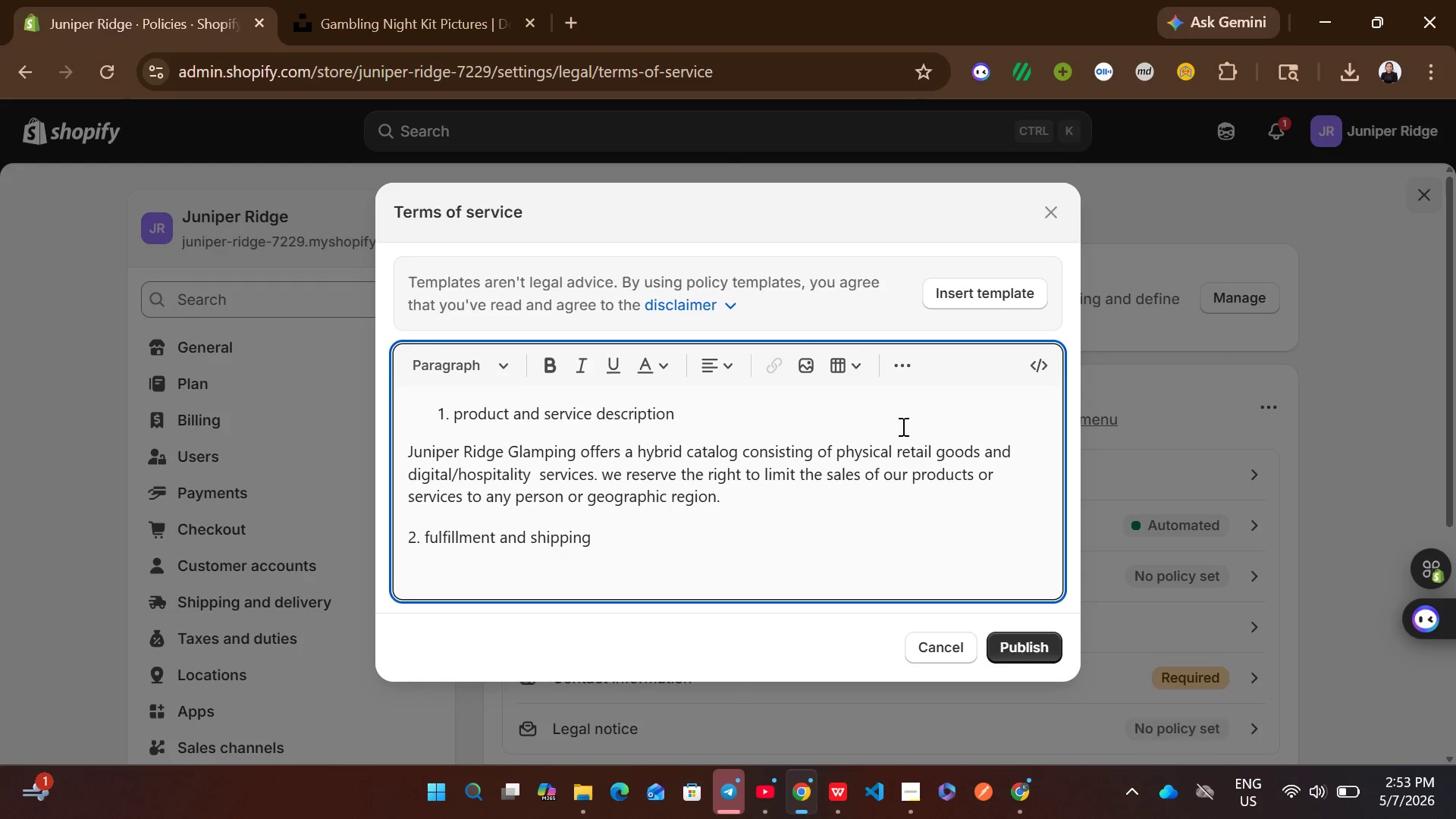 
wait(16.27)
 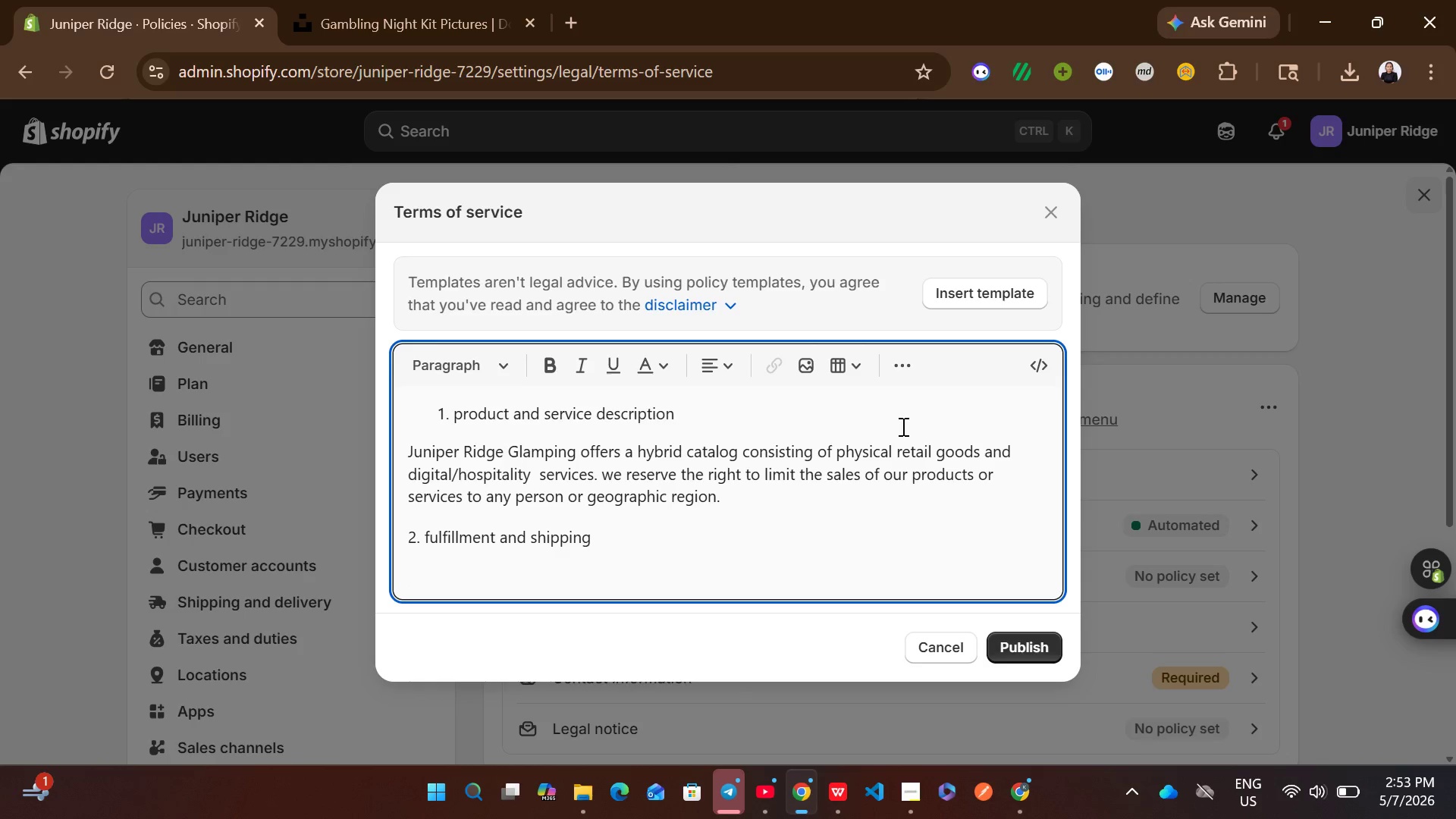 
left_click([453, 409])
 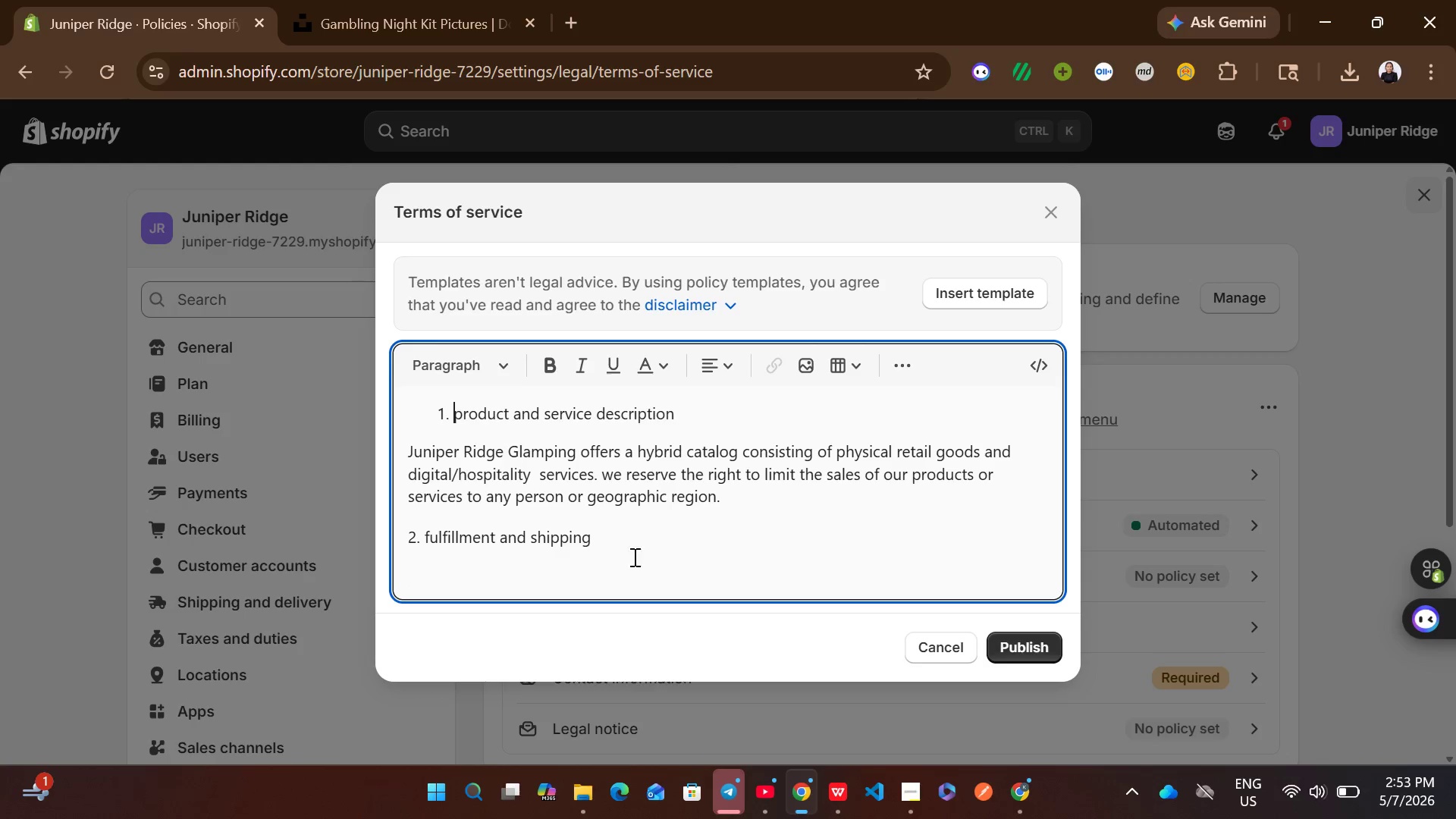 
left_click([560, 566])
 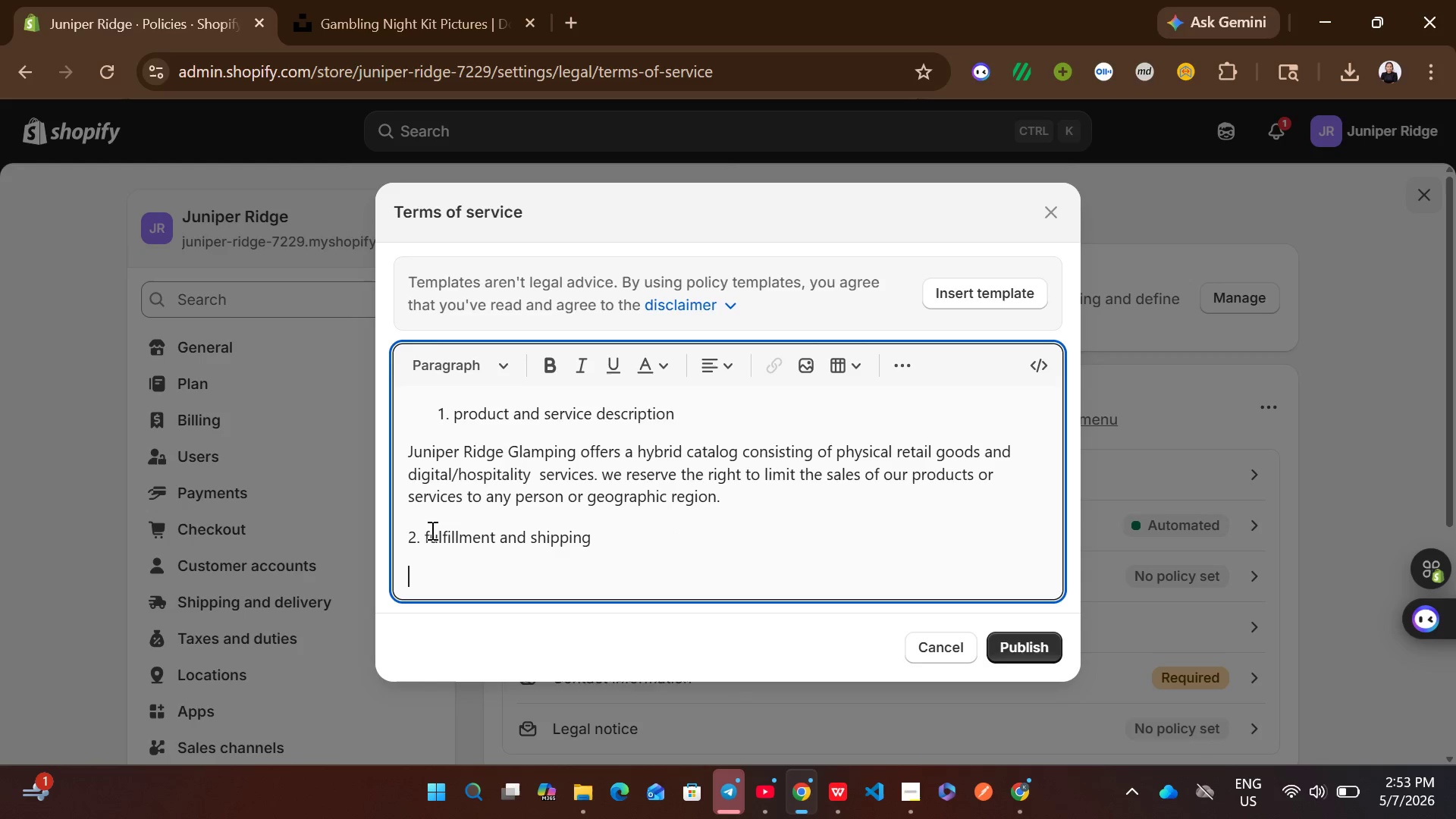 
left_click([410, 539])
 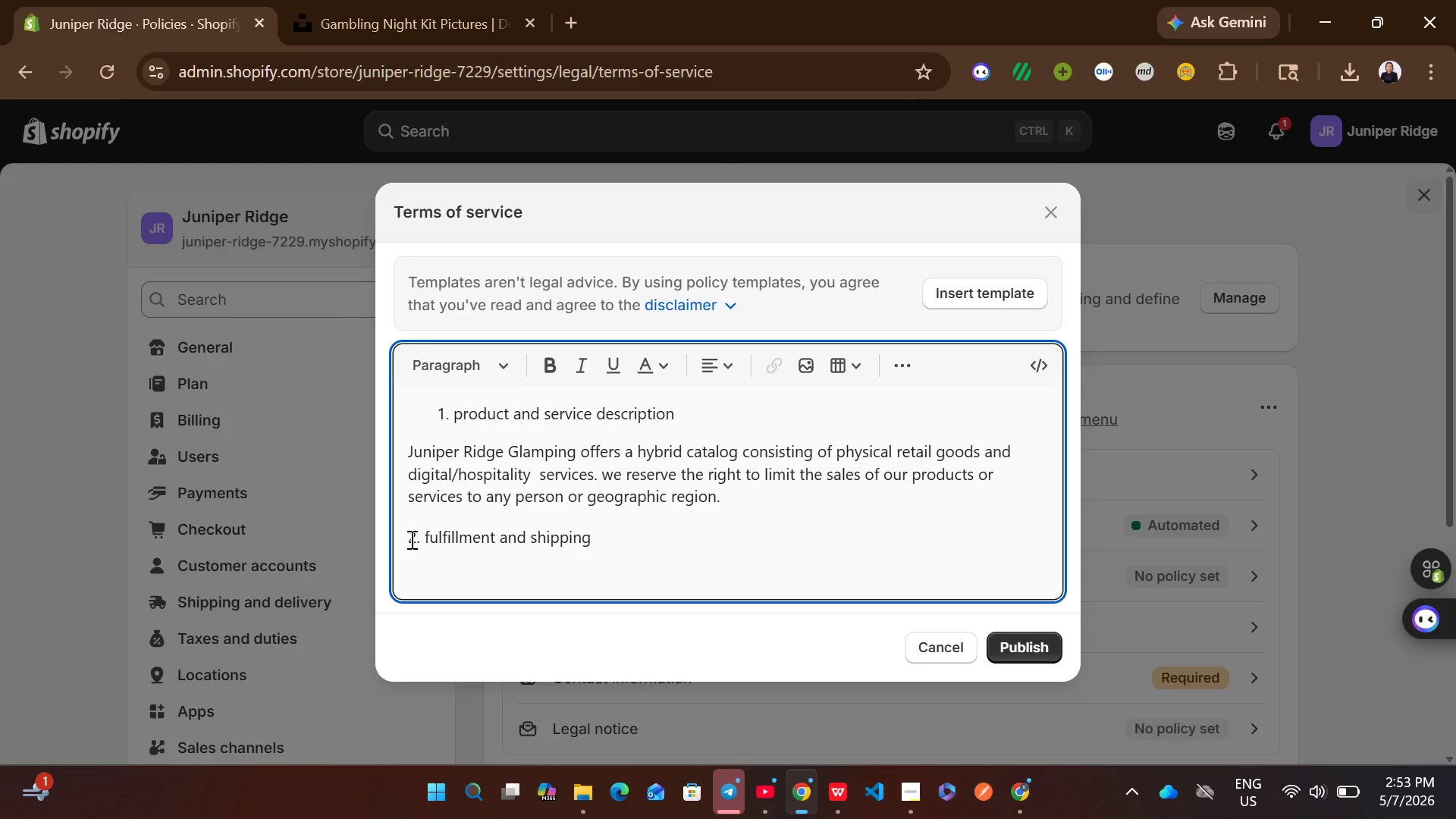 
key(Tab)
 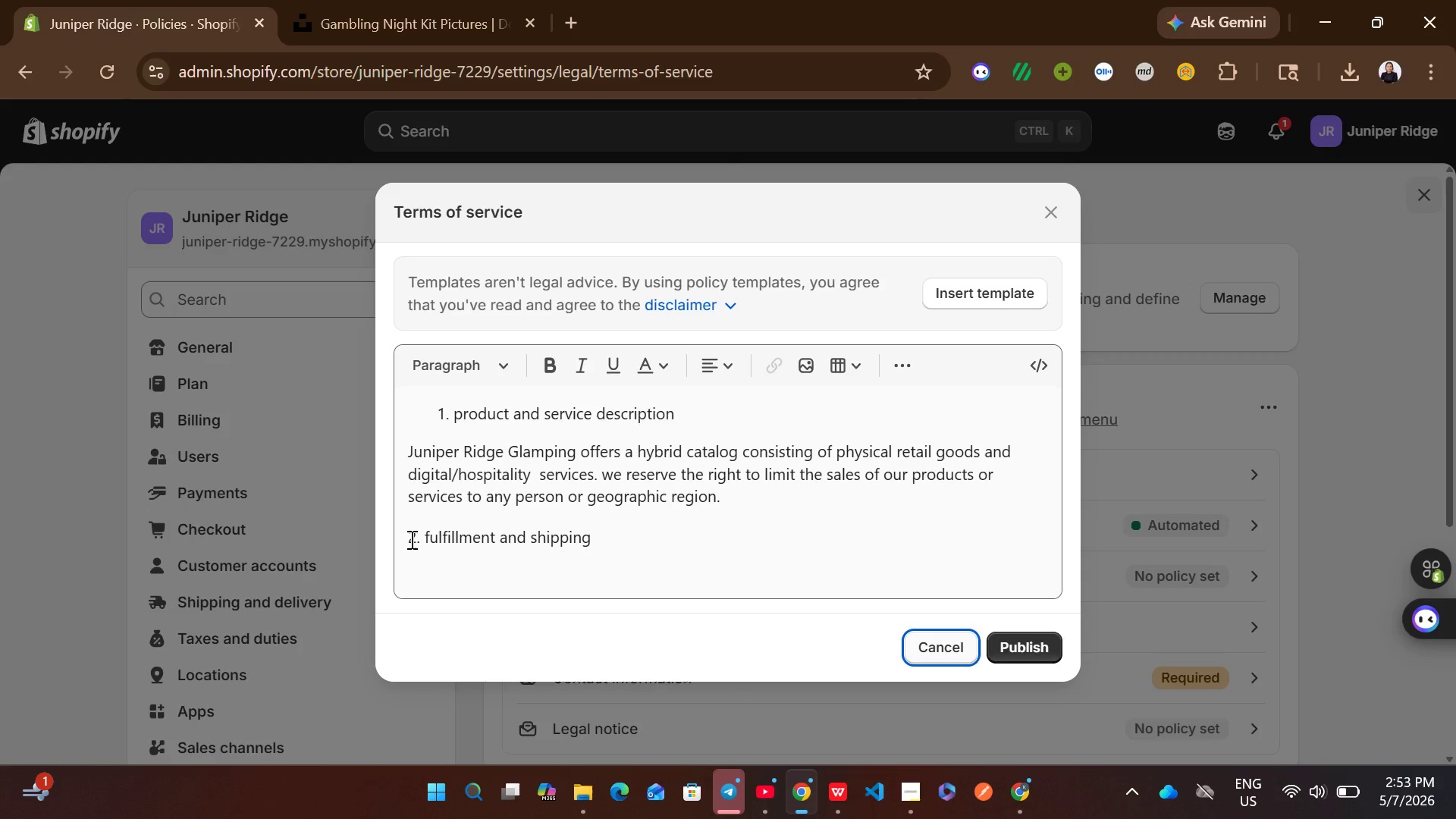 
key(Tab)
 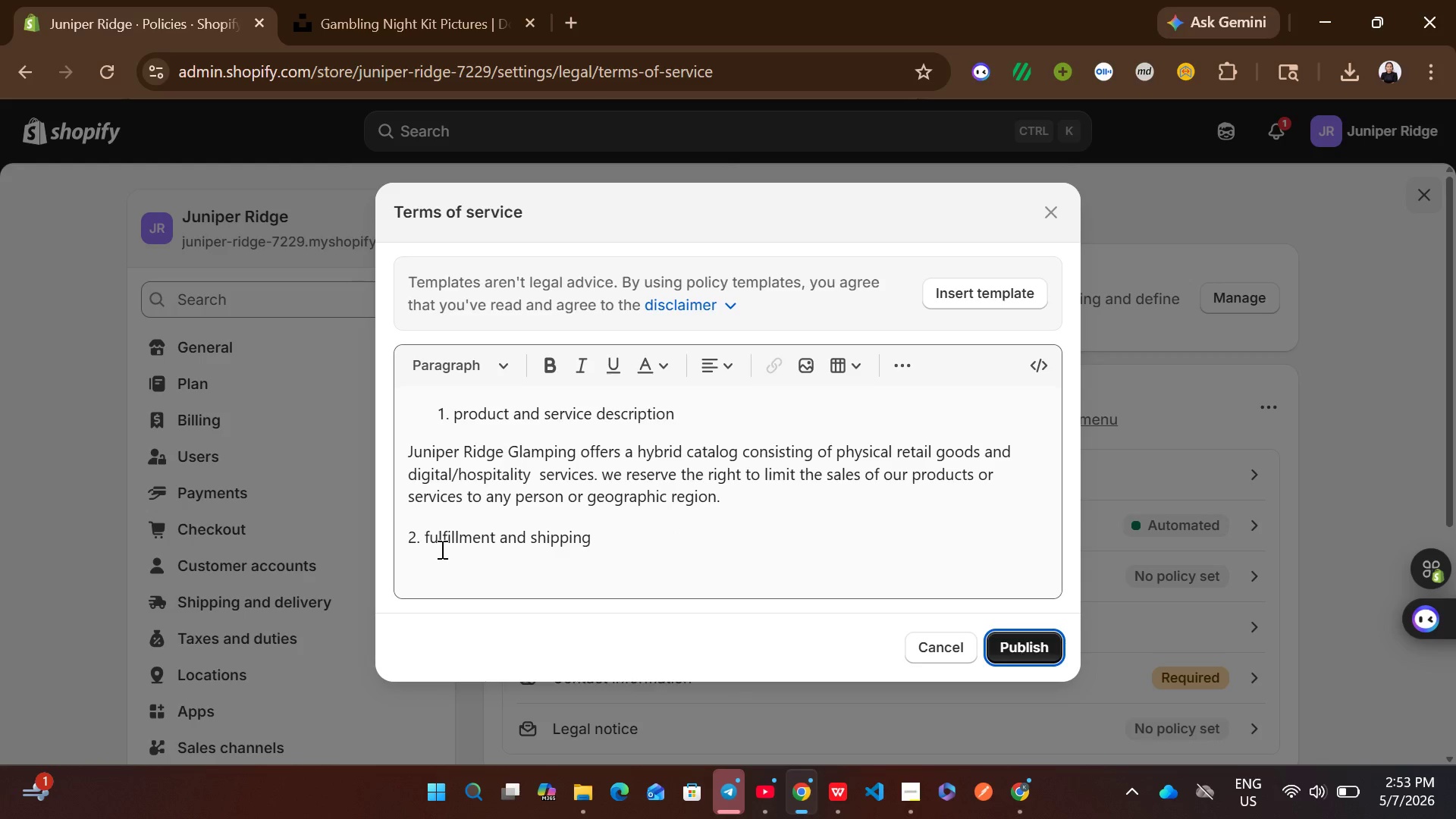 
left_click([441, 549])
 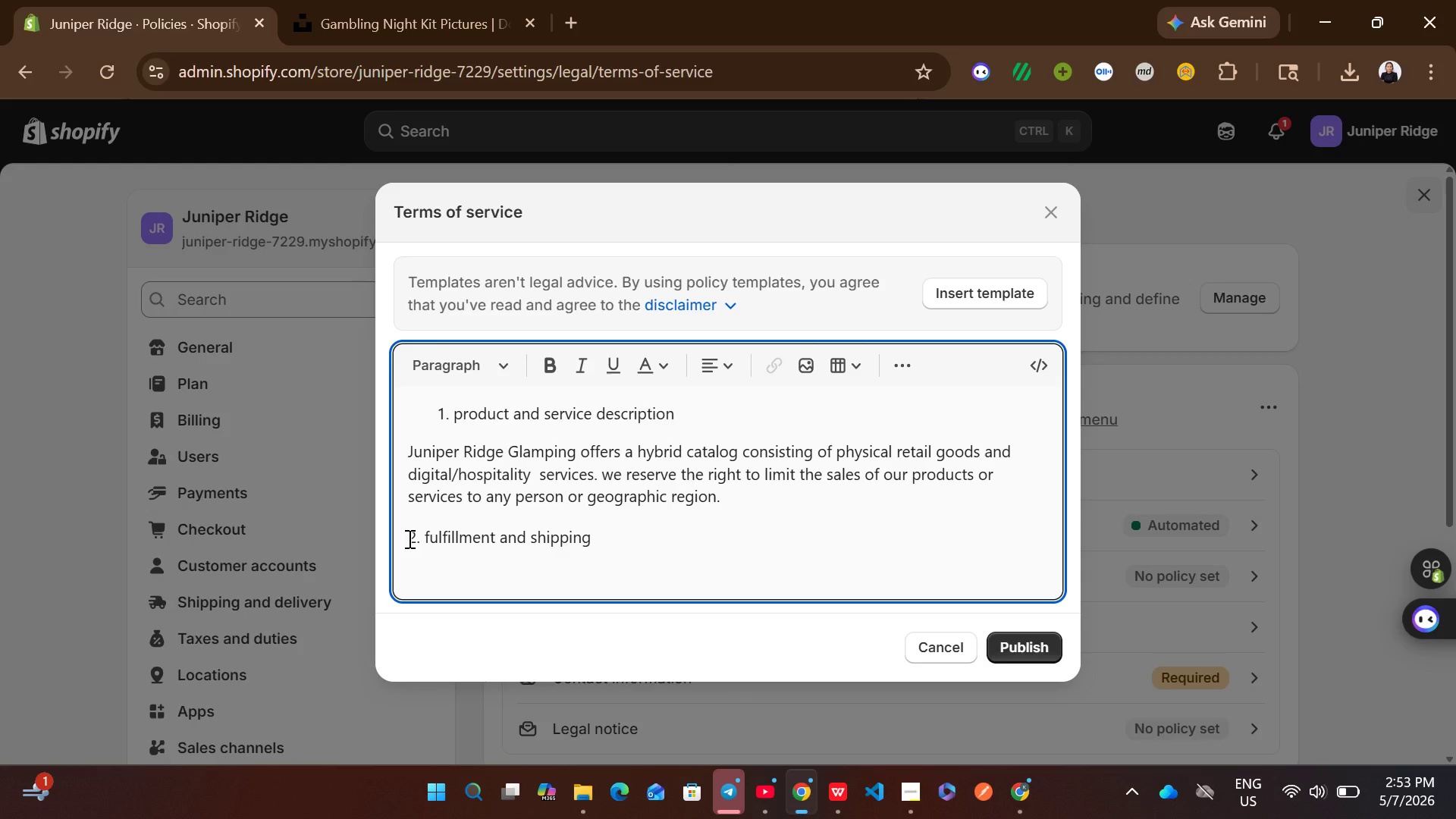 
left_click([408, 538])
 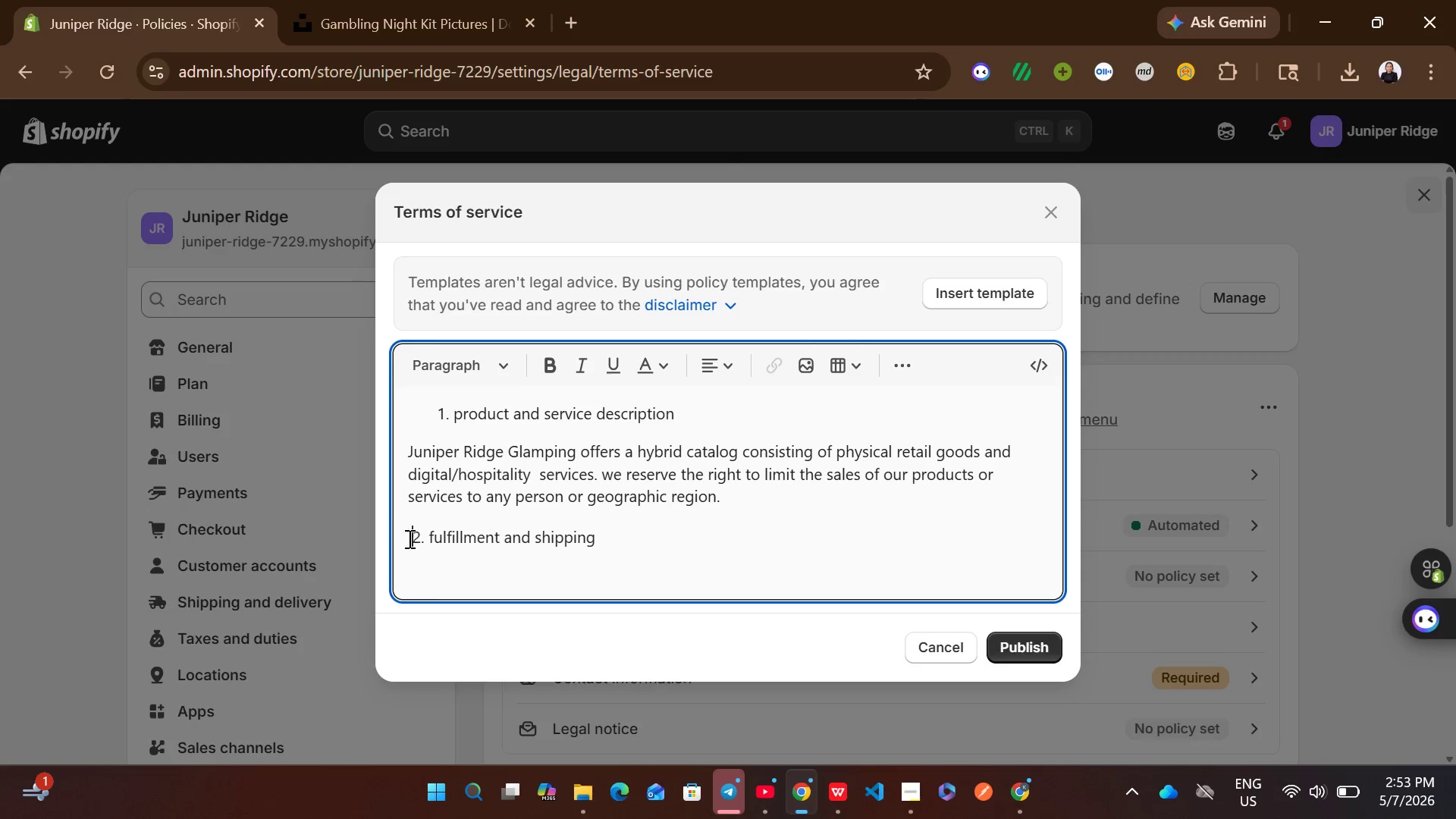 
hold_key(key=Space, duration=0.61)
 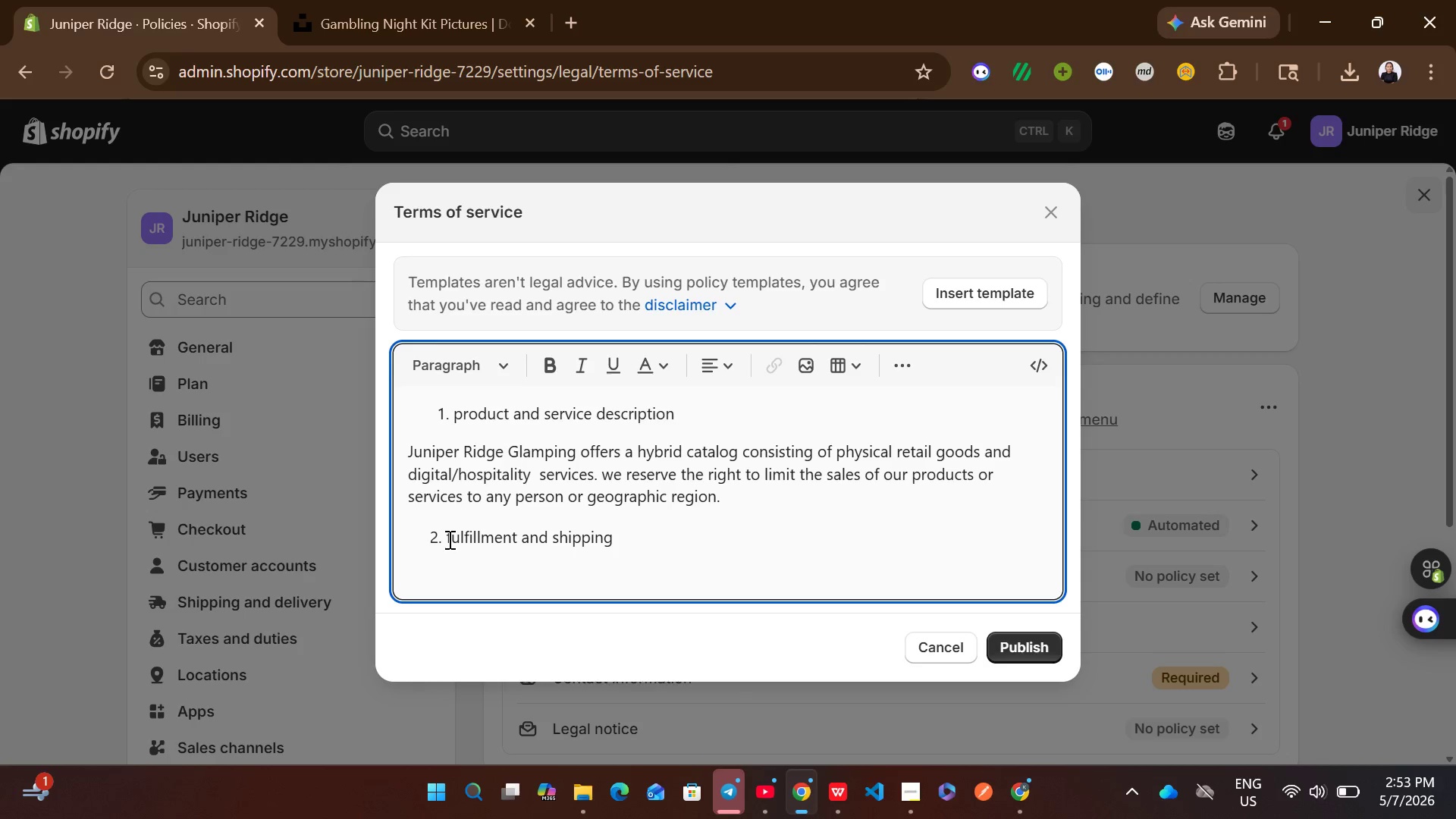 
hold_key(key=Space, duration=5.14)
 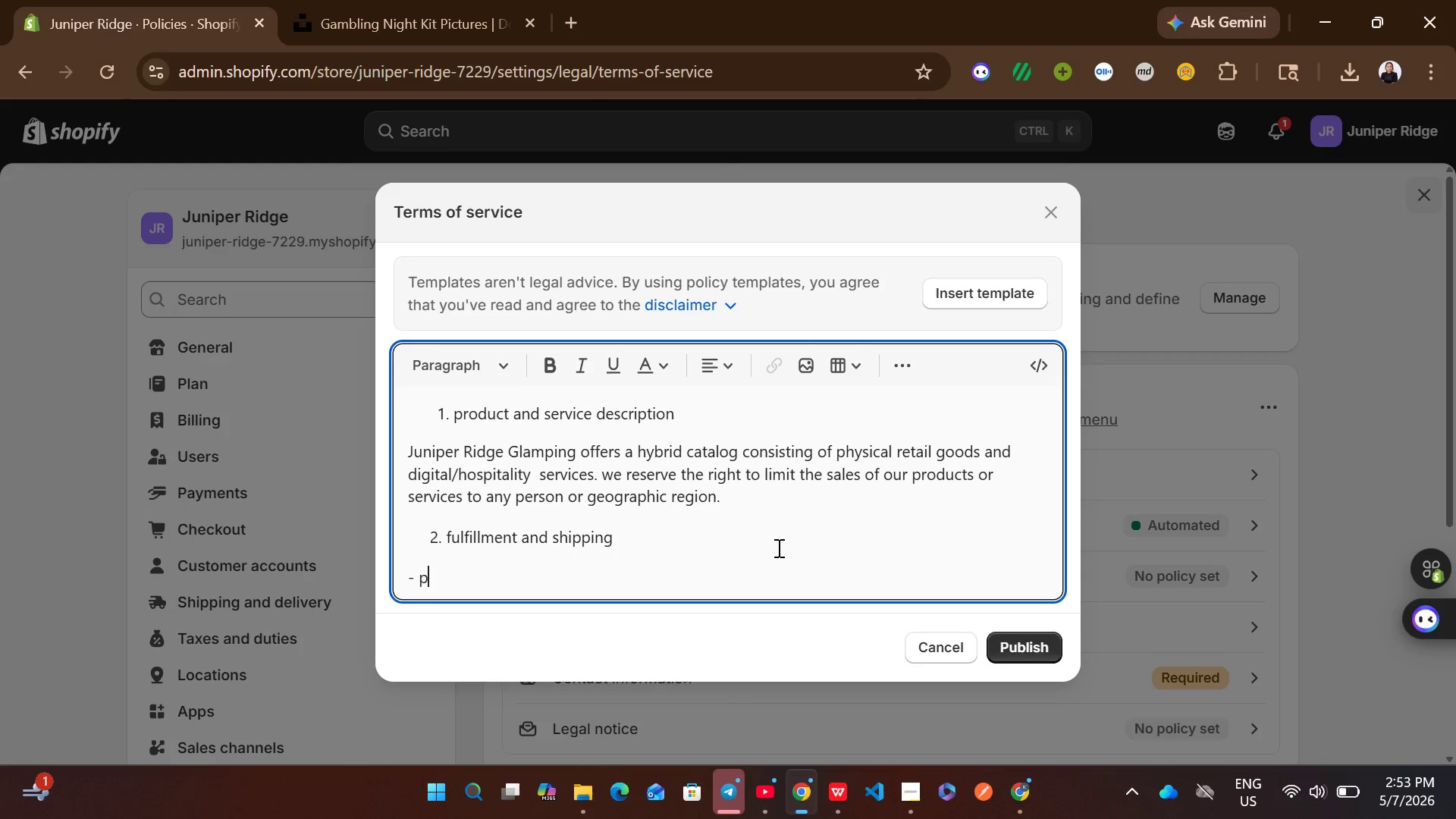 
left_click([672, 557])
 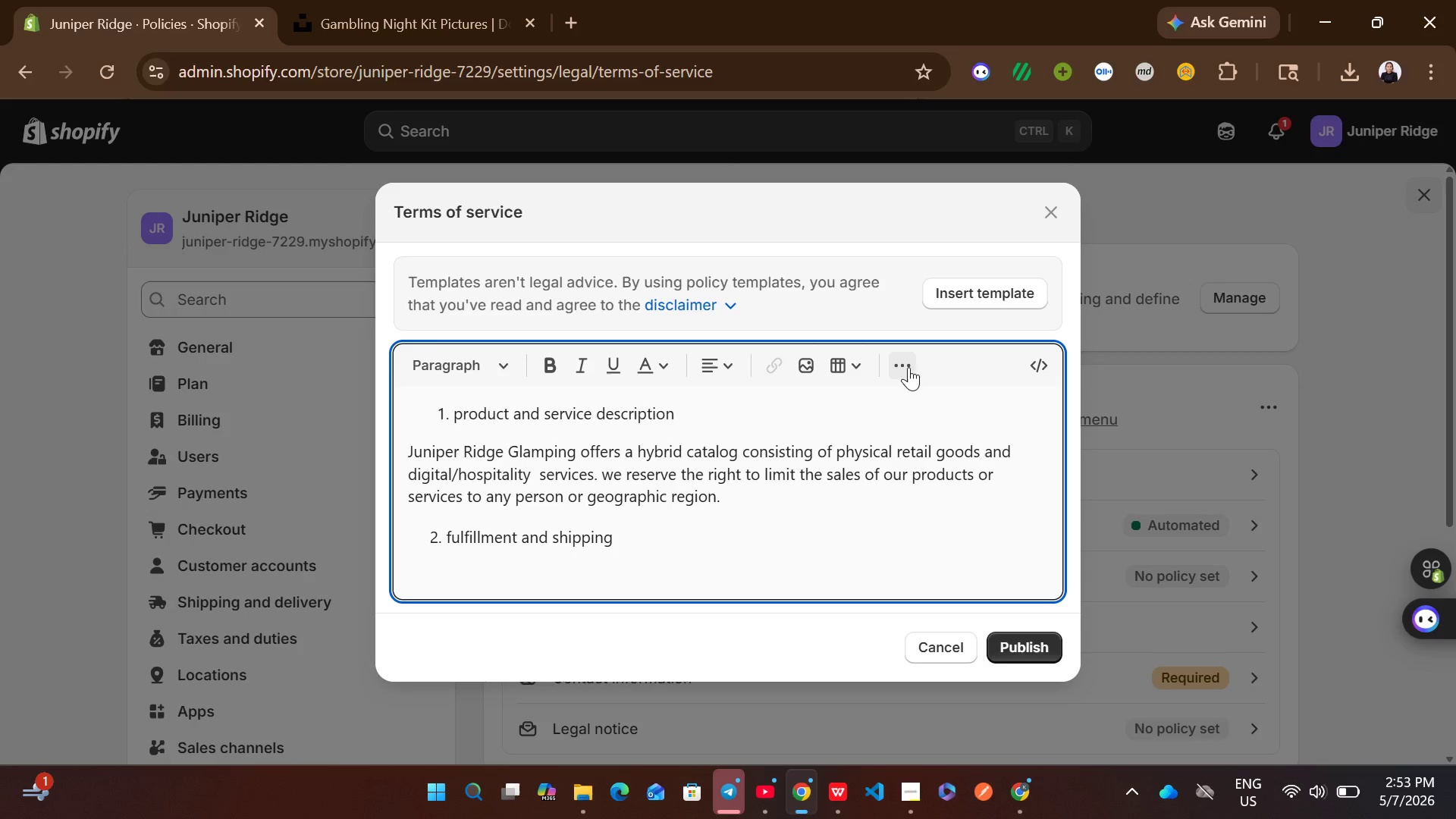 
type(-physical goods: )
 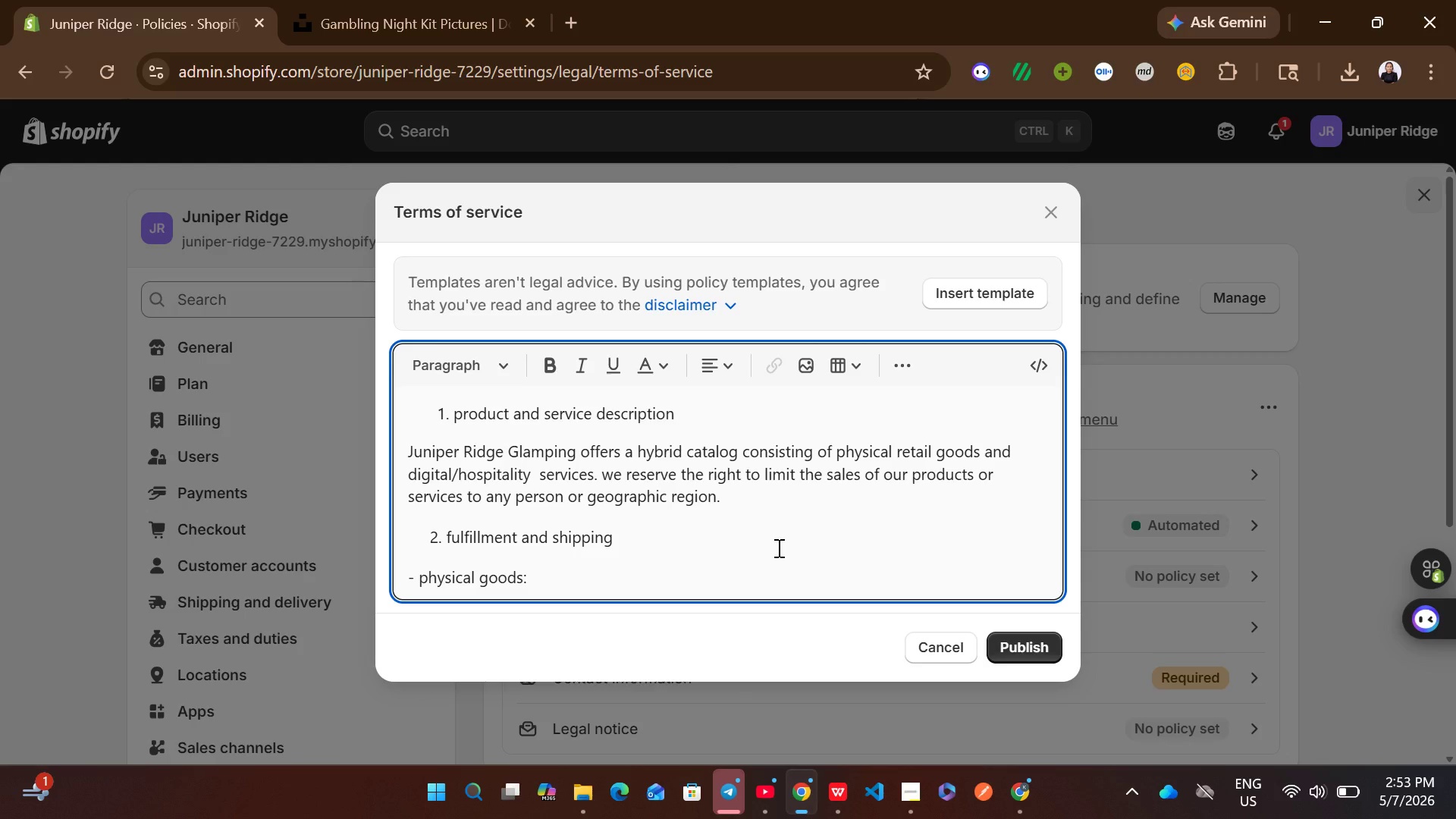 
type(will be )
 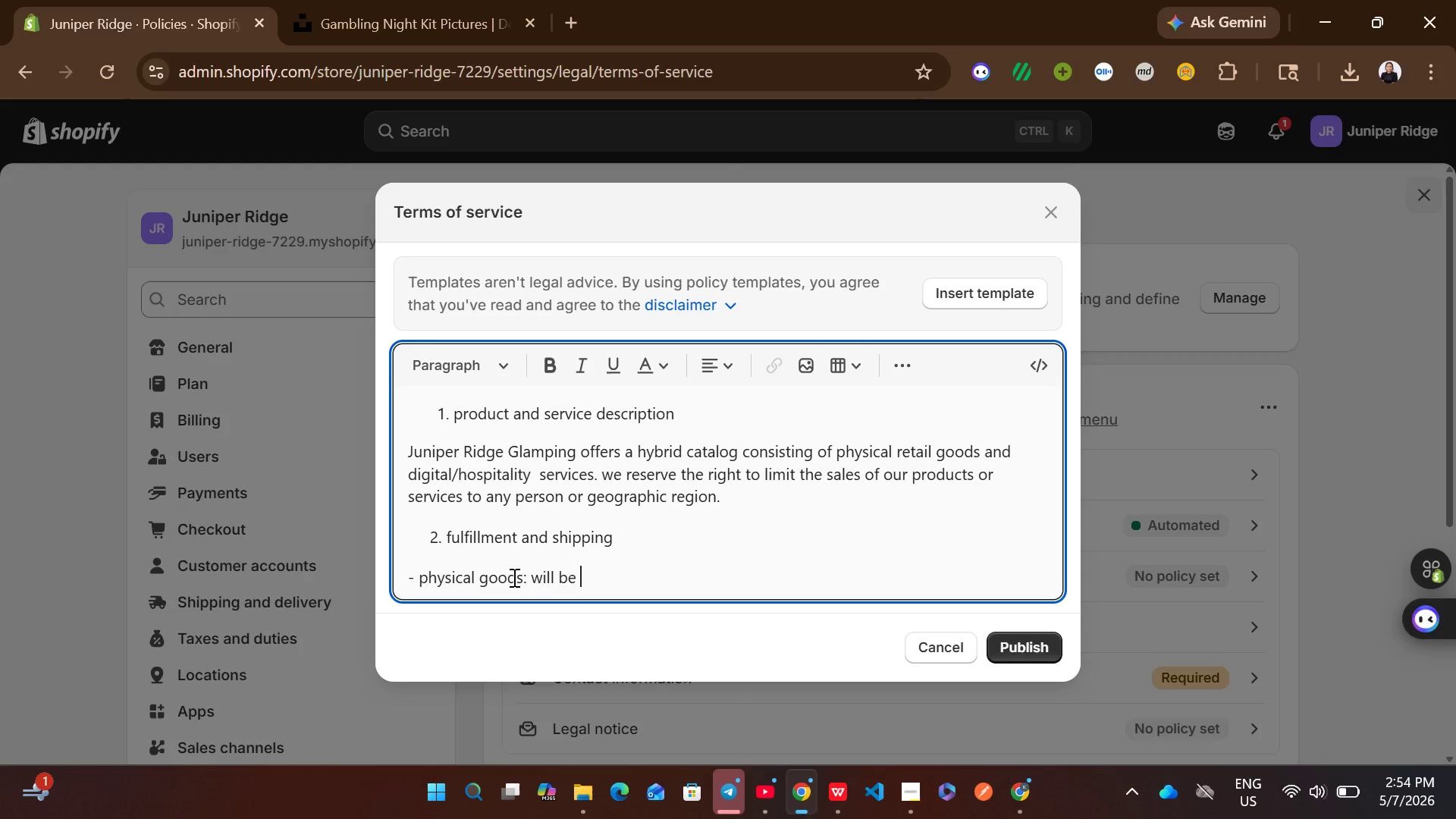 
left_click([529, 576])
 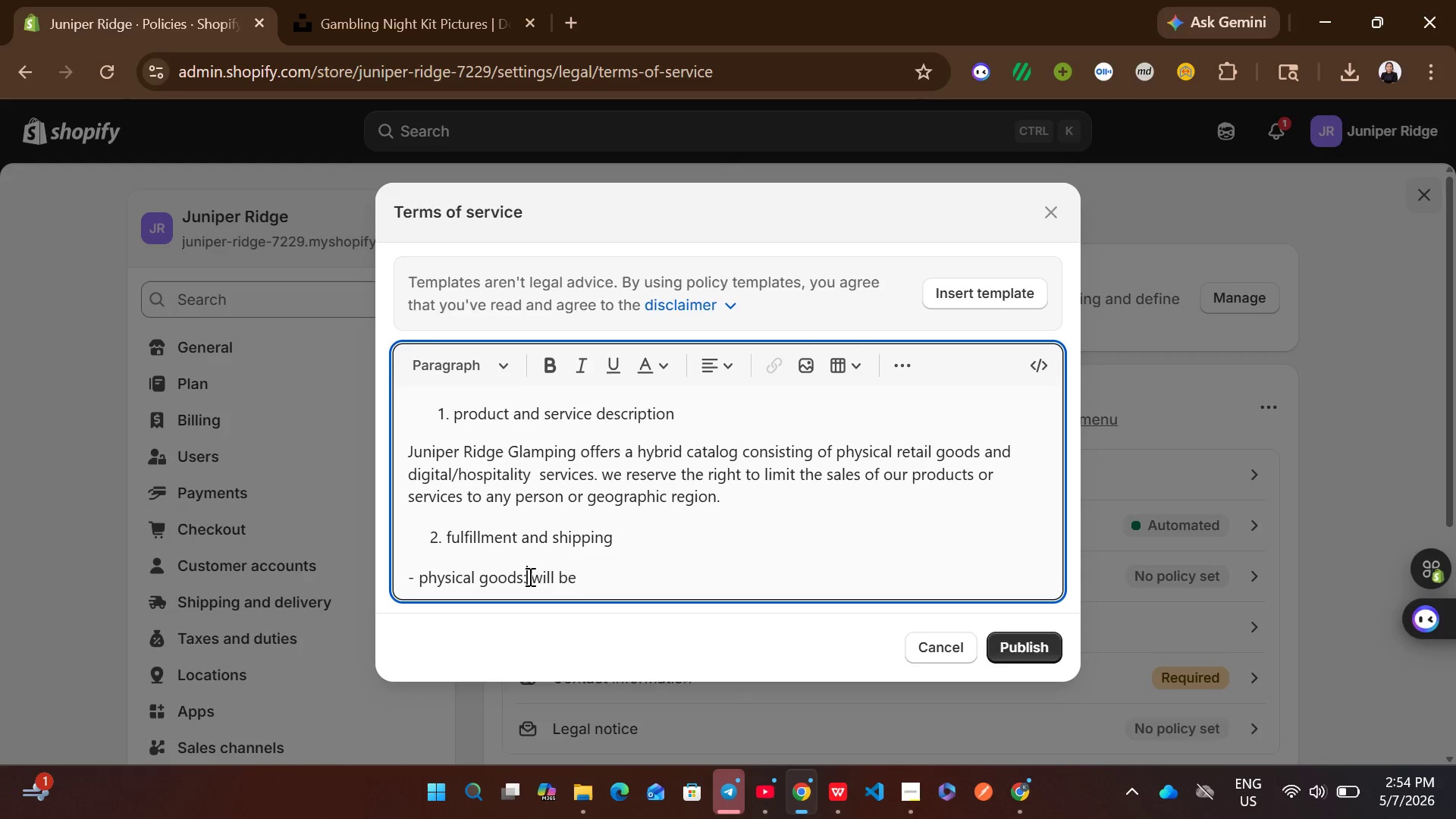 
key(Backspace)
 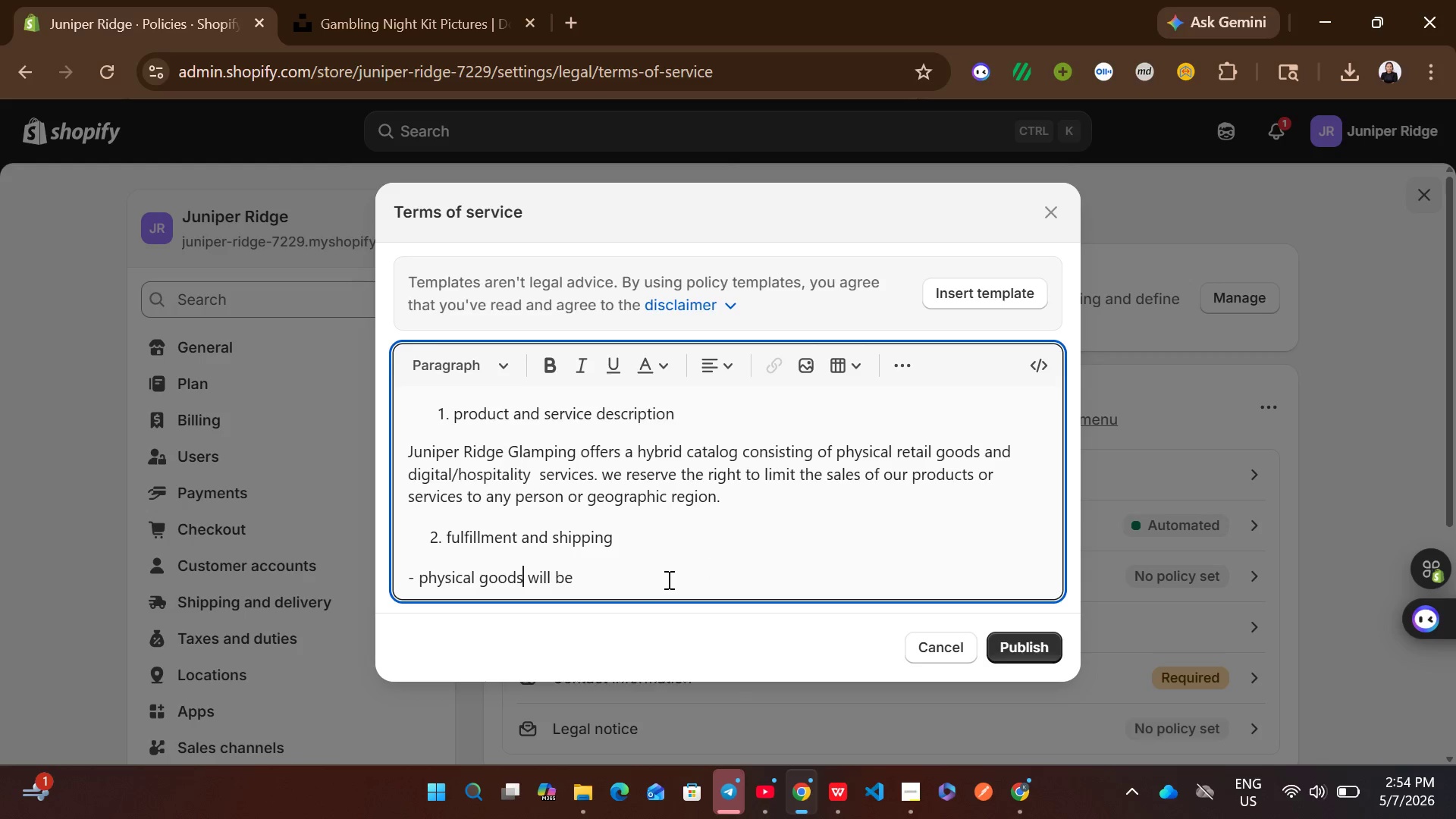 
left_click([667, 579])
 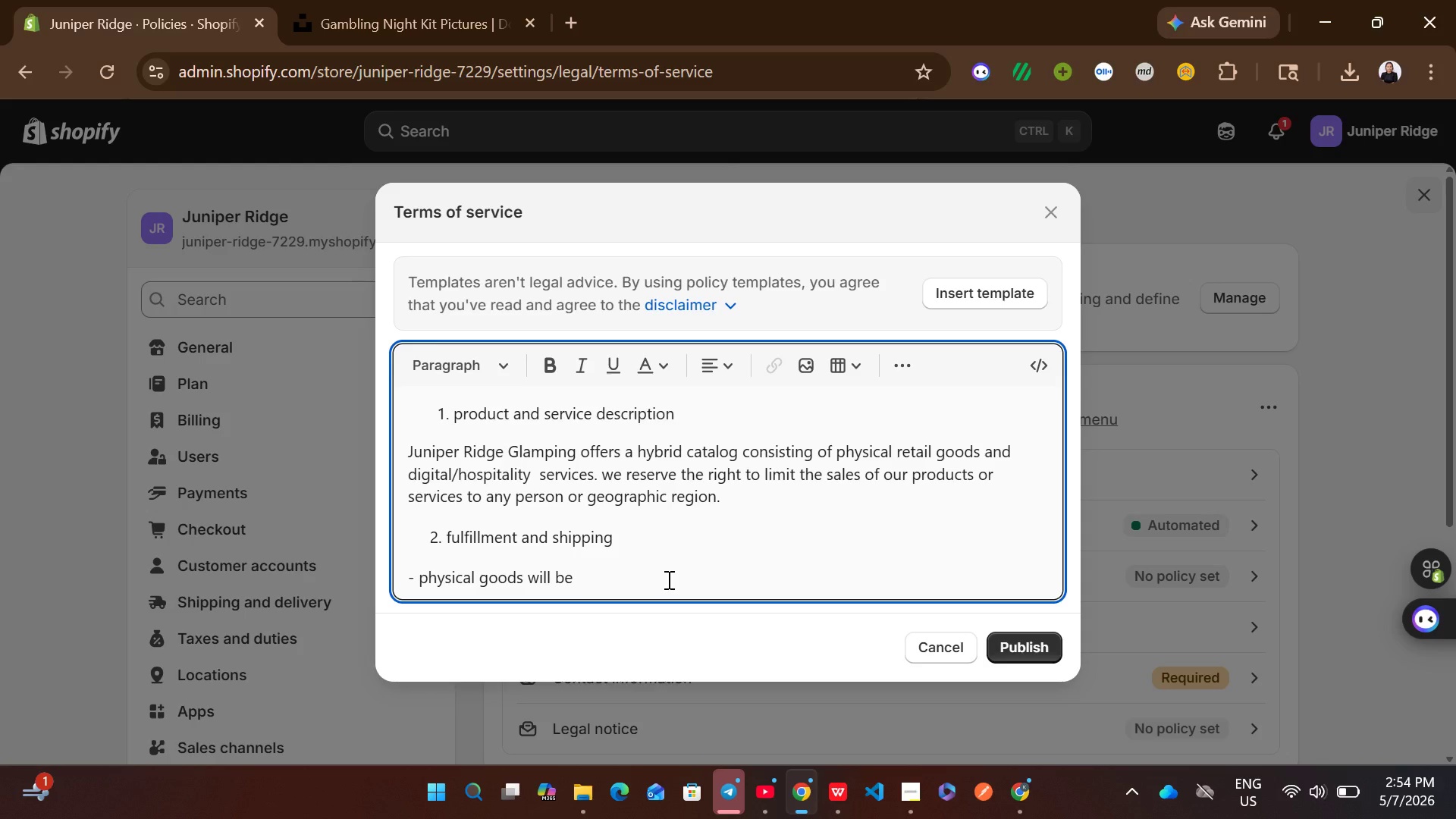 
type(processed with )
key(Backspace)
type(in )
 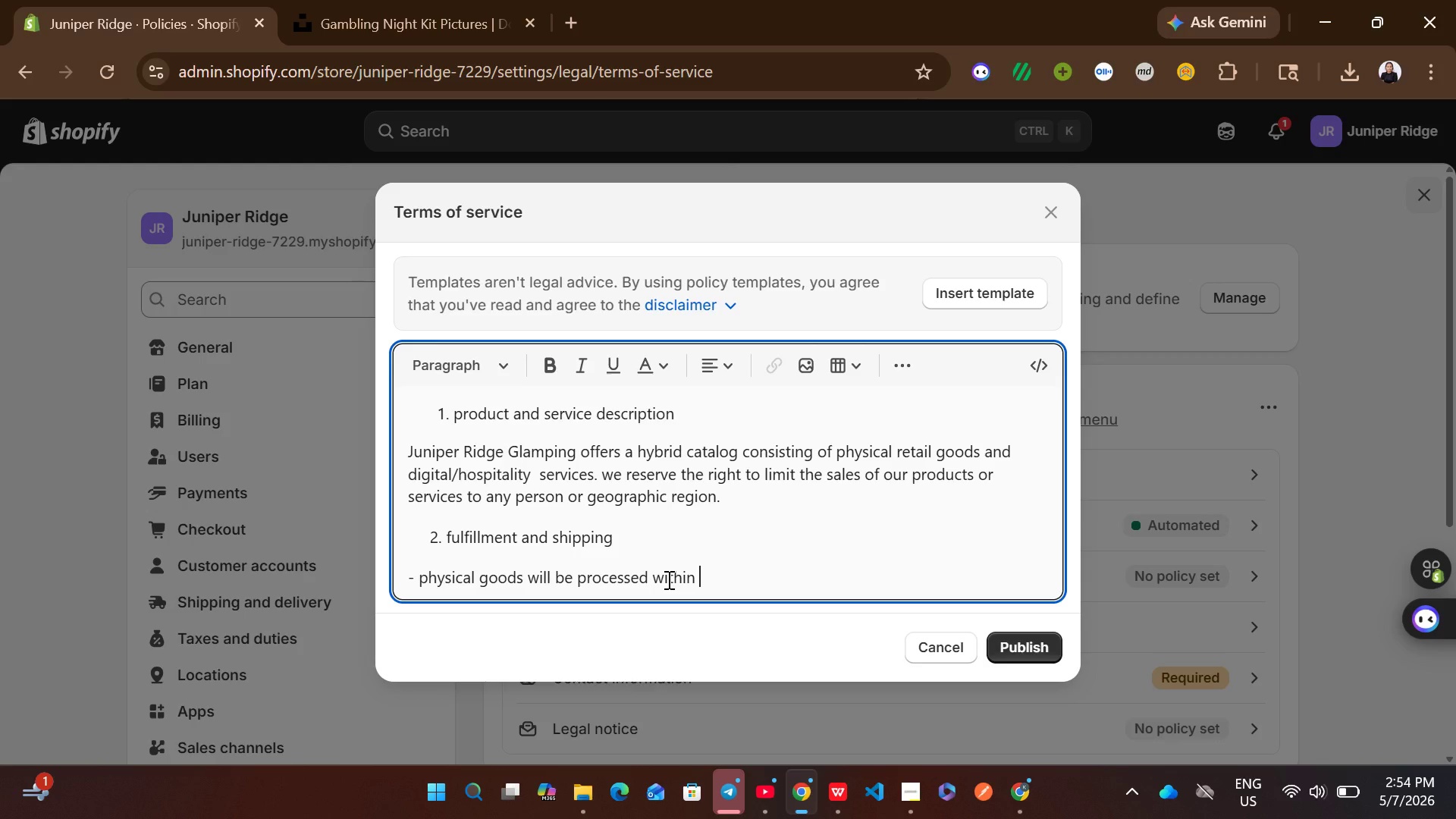 
type(3-5 business dy)
key(Backspace)
type(ays )
 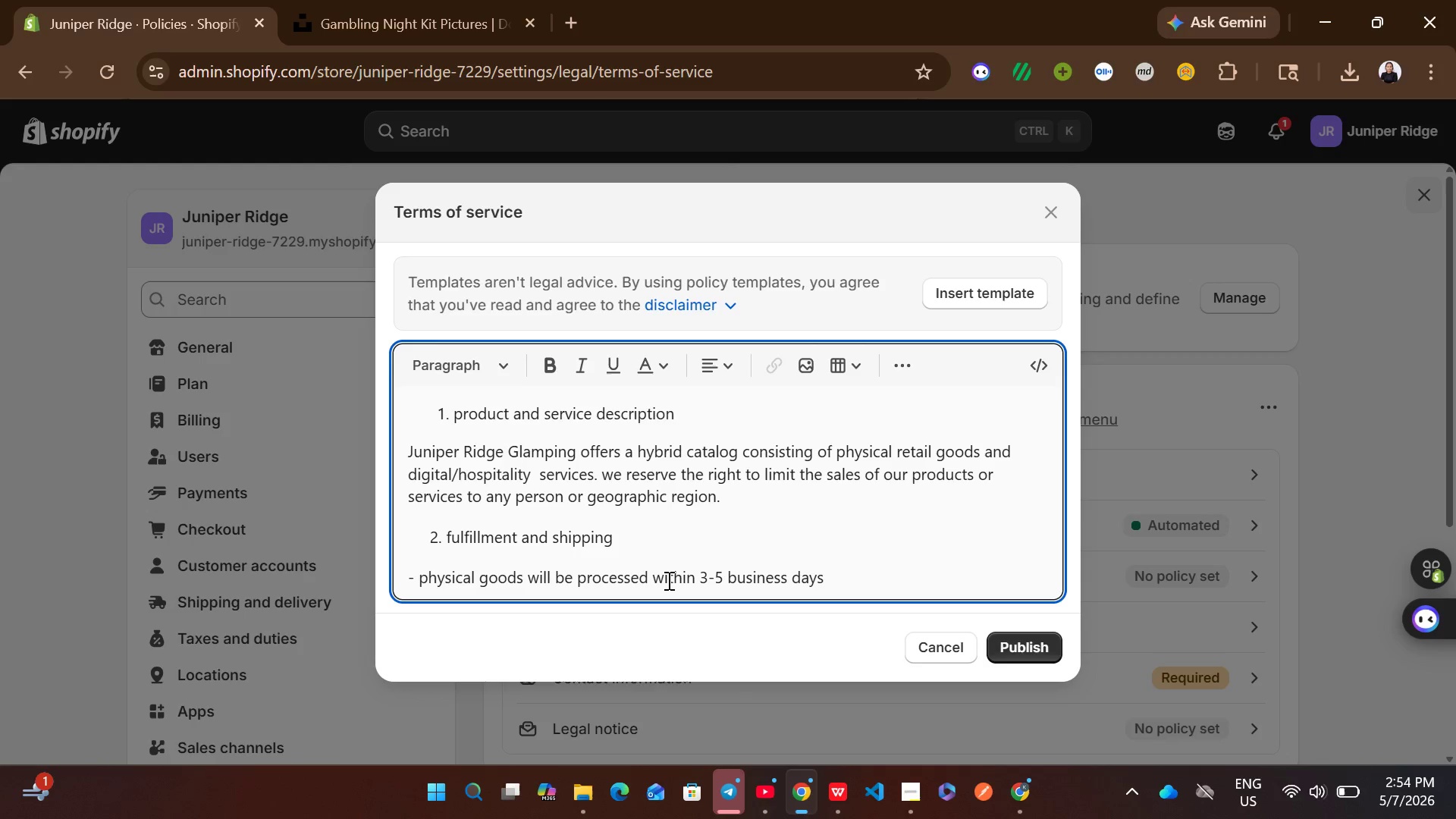 
wait(5.39)
 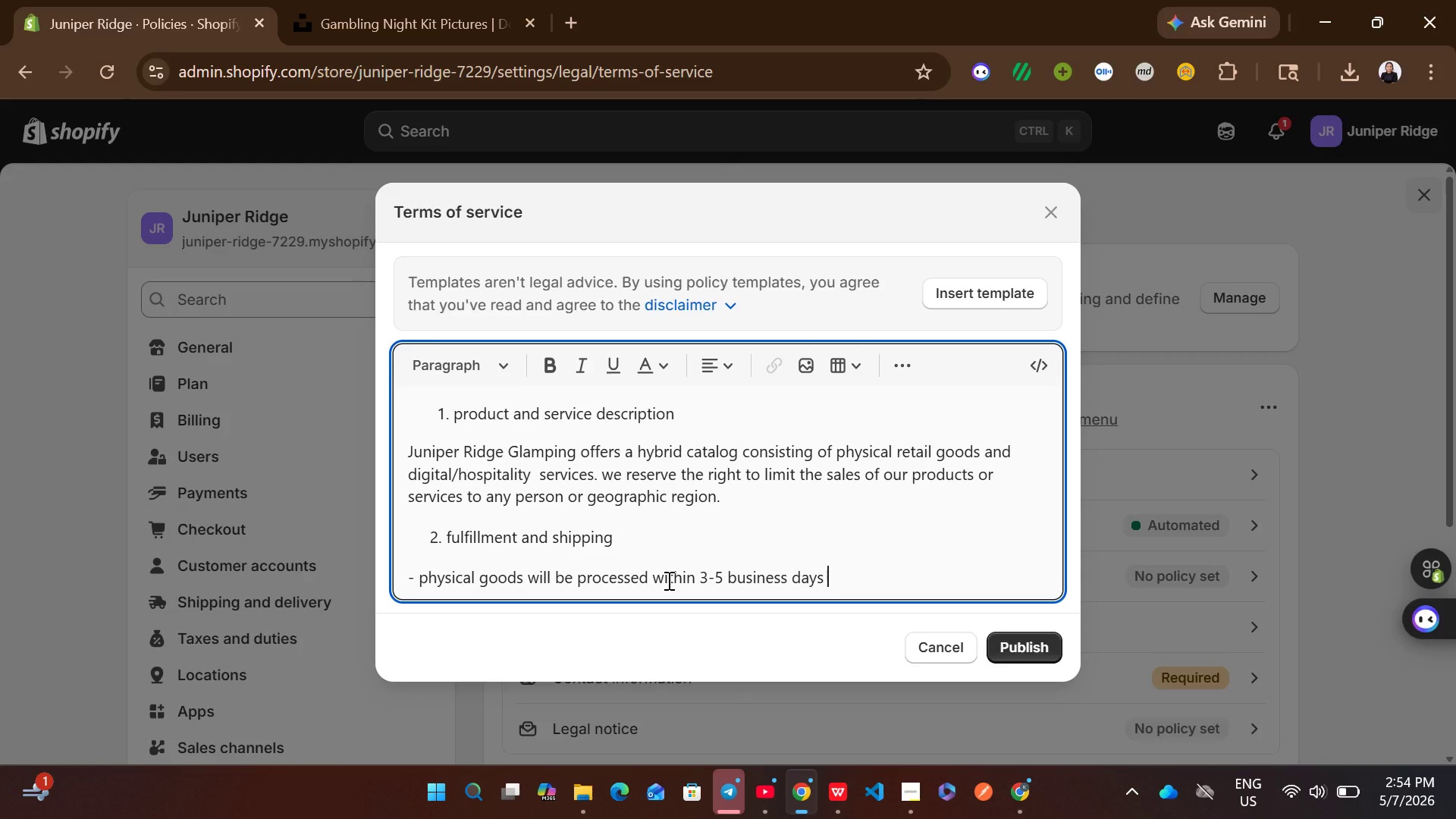 
key(Backspace)
type(. shipping weights vary by product )
 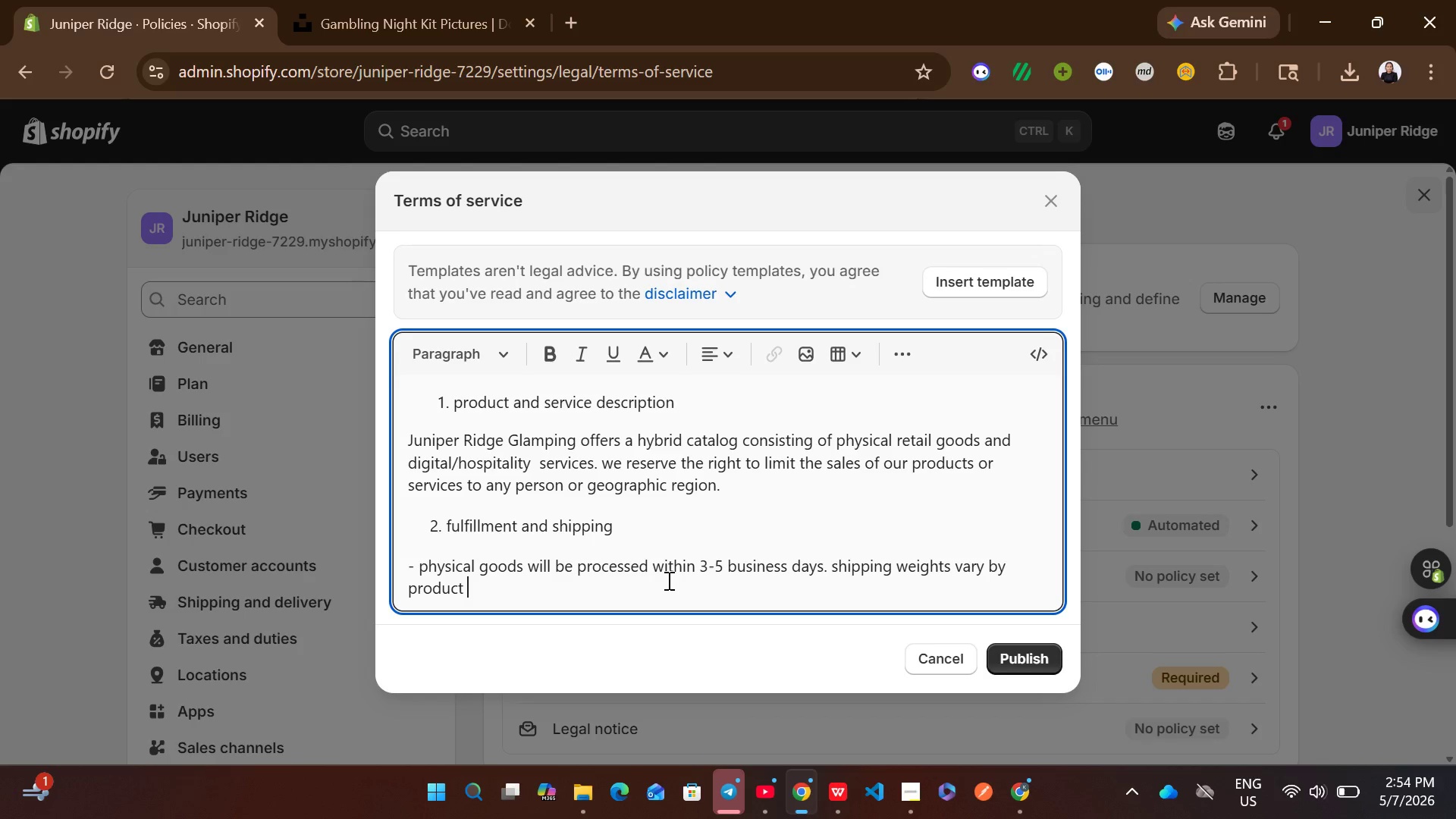 
key(Period)
 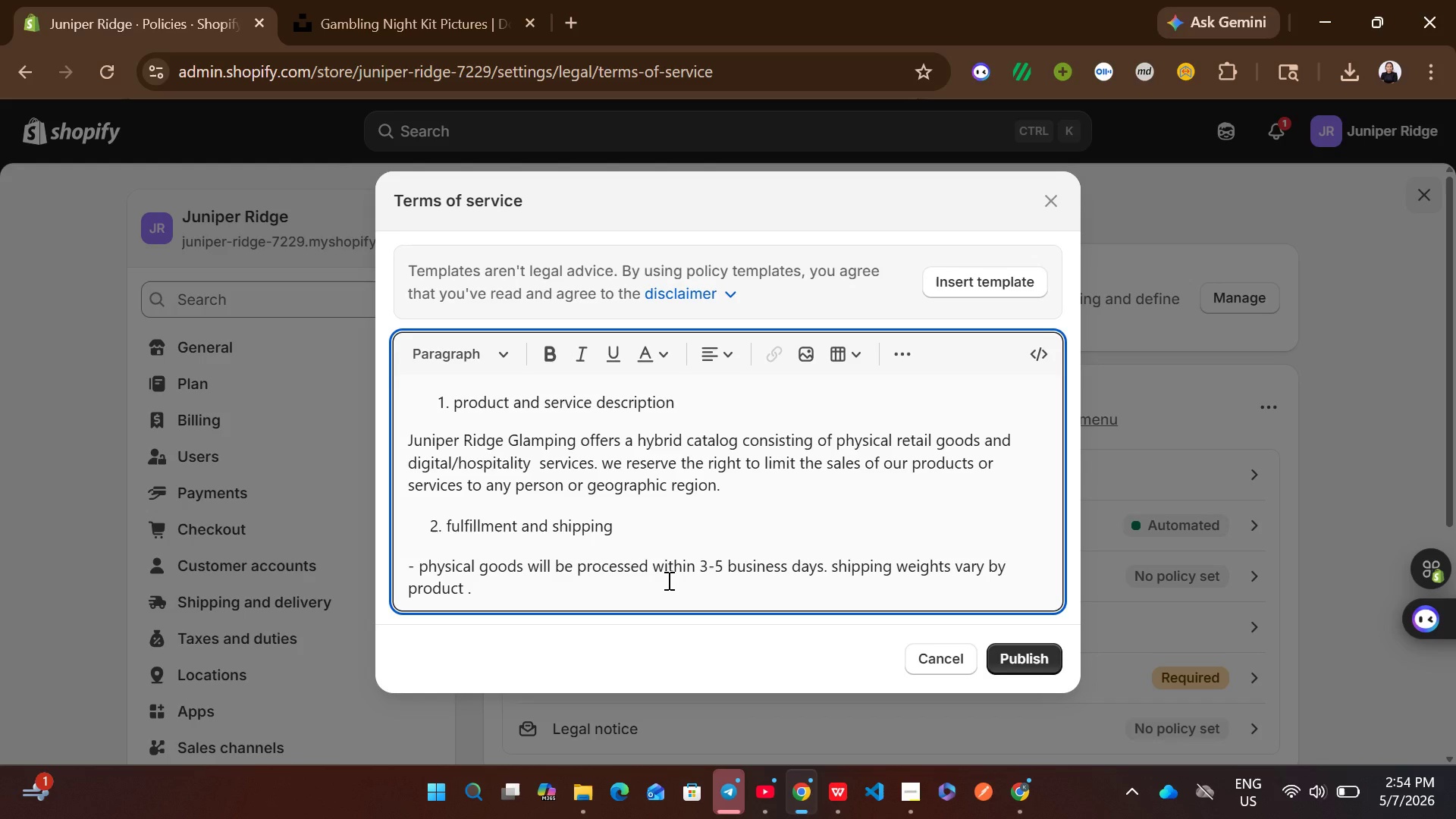 
key(Enter)
 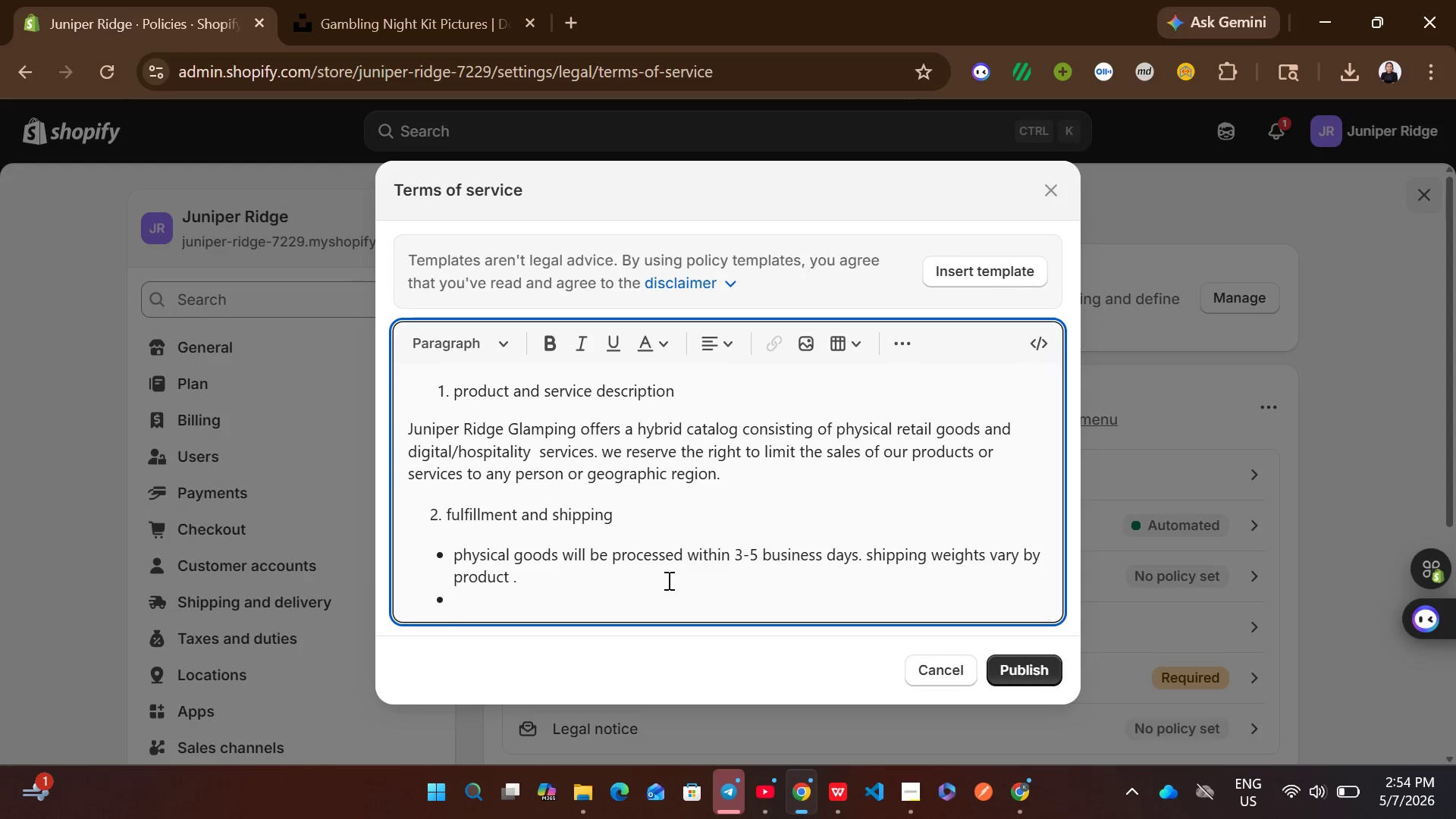 
type(gi)
key(Backspace)
key(Backspace)
type(Digital vouchers are delivered instantly via email address provided at checkout.\)
key(Backspace)
 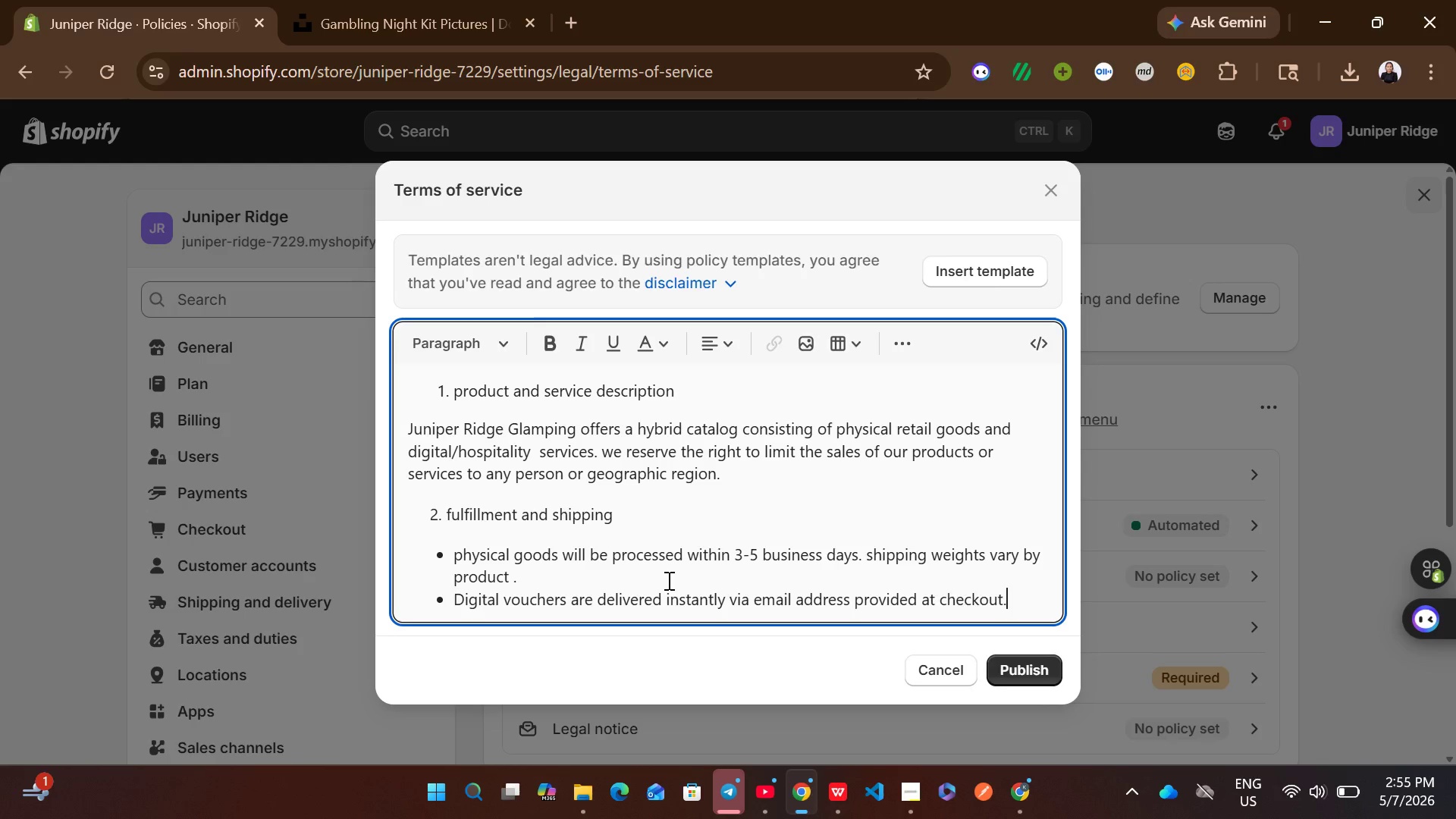 
key(Enter)
 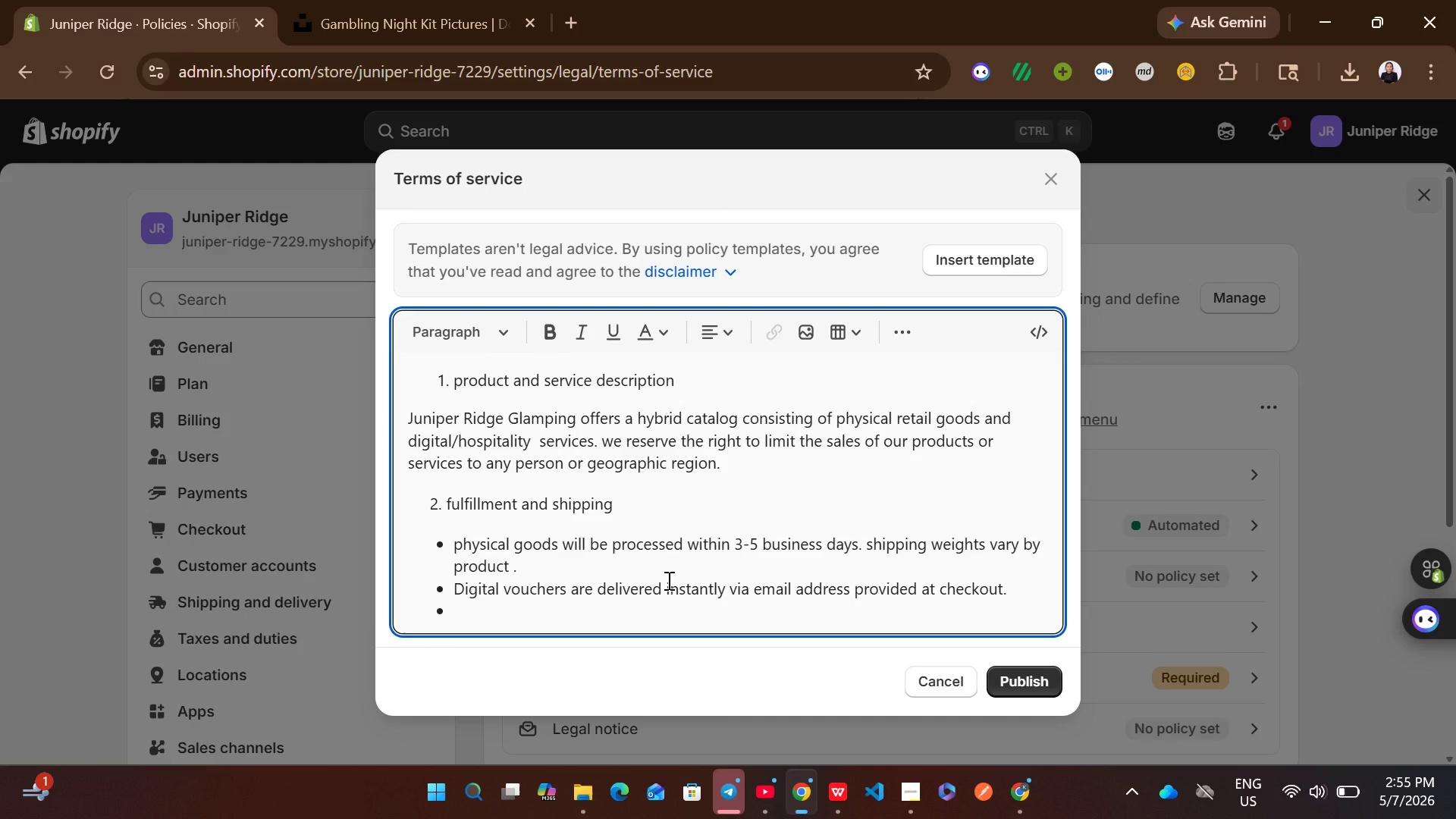 
type(i)
key(Backspace)
type(on-site seri)
key(Backspace)
type(vices require local full)
key(Backspace)
type(fillment and fo not include physical shipping.)
 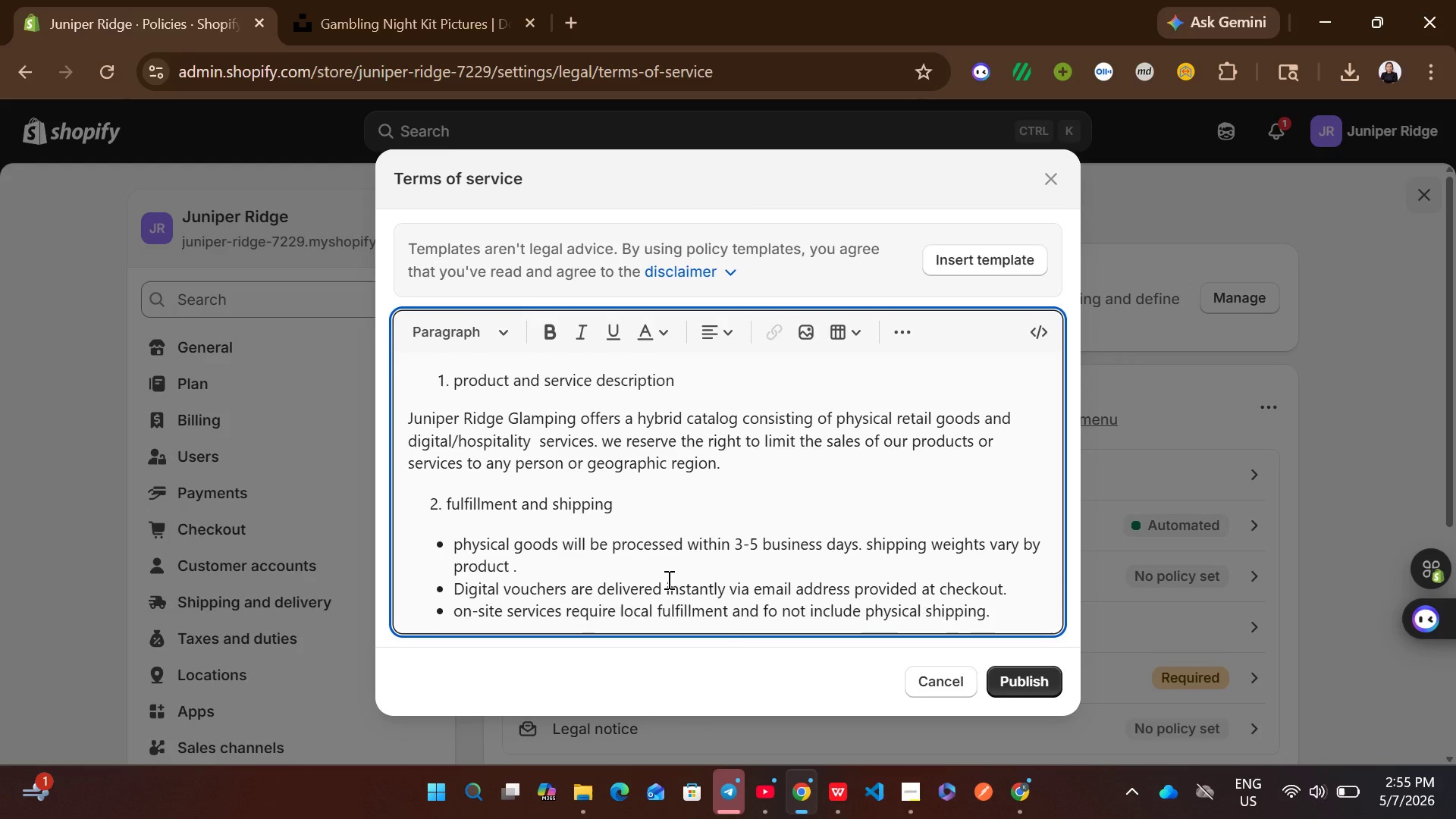 
key(Enter)
 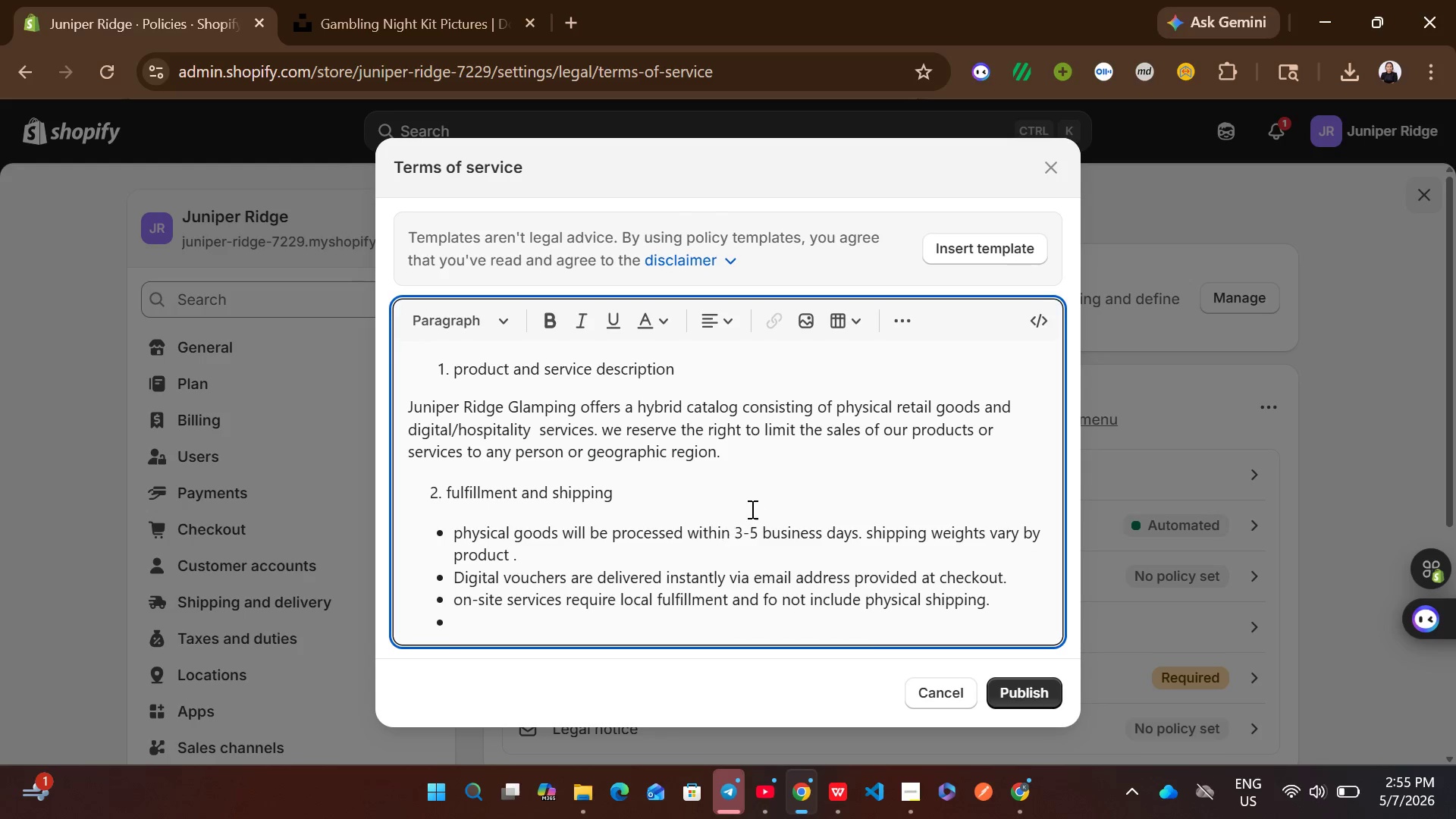 
key(Backspace)
 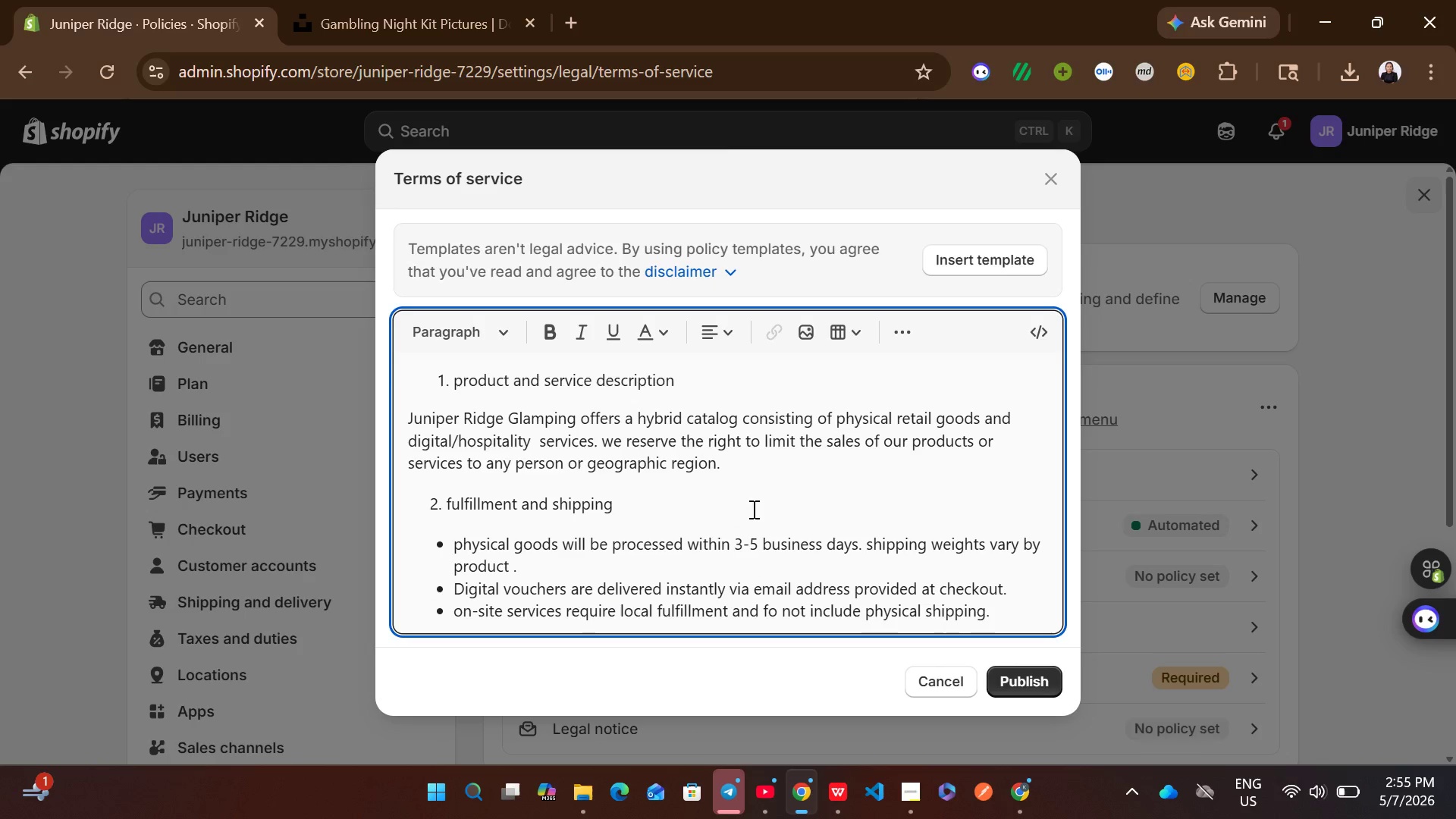 
key(Enter)
 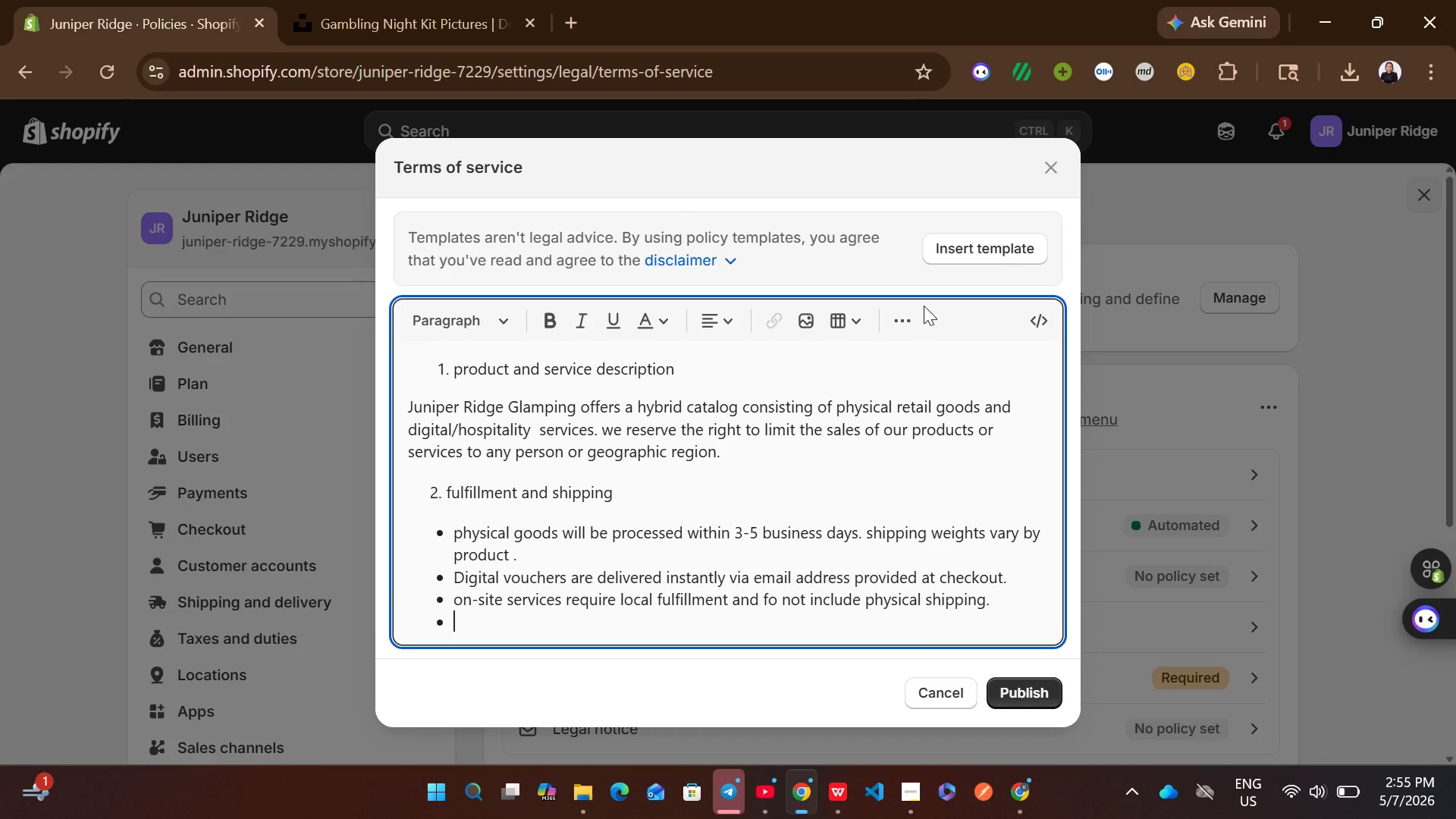 
left_click([901, 312])
 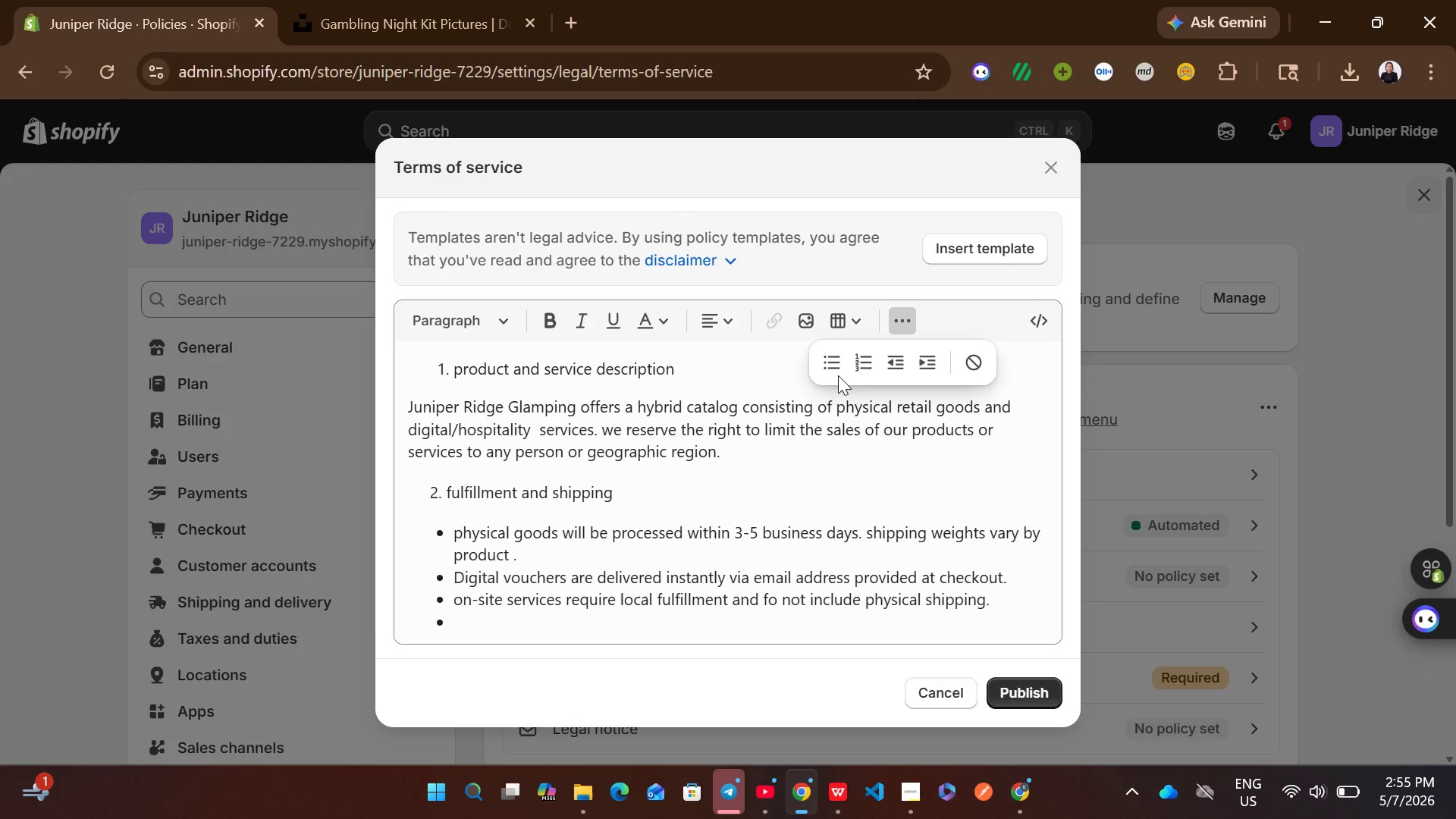 
left_click([838, 374])
 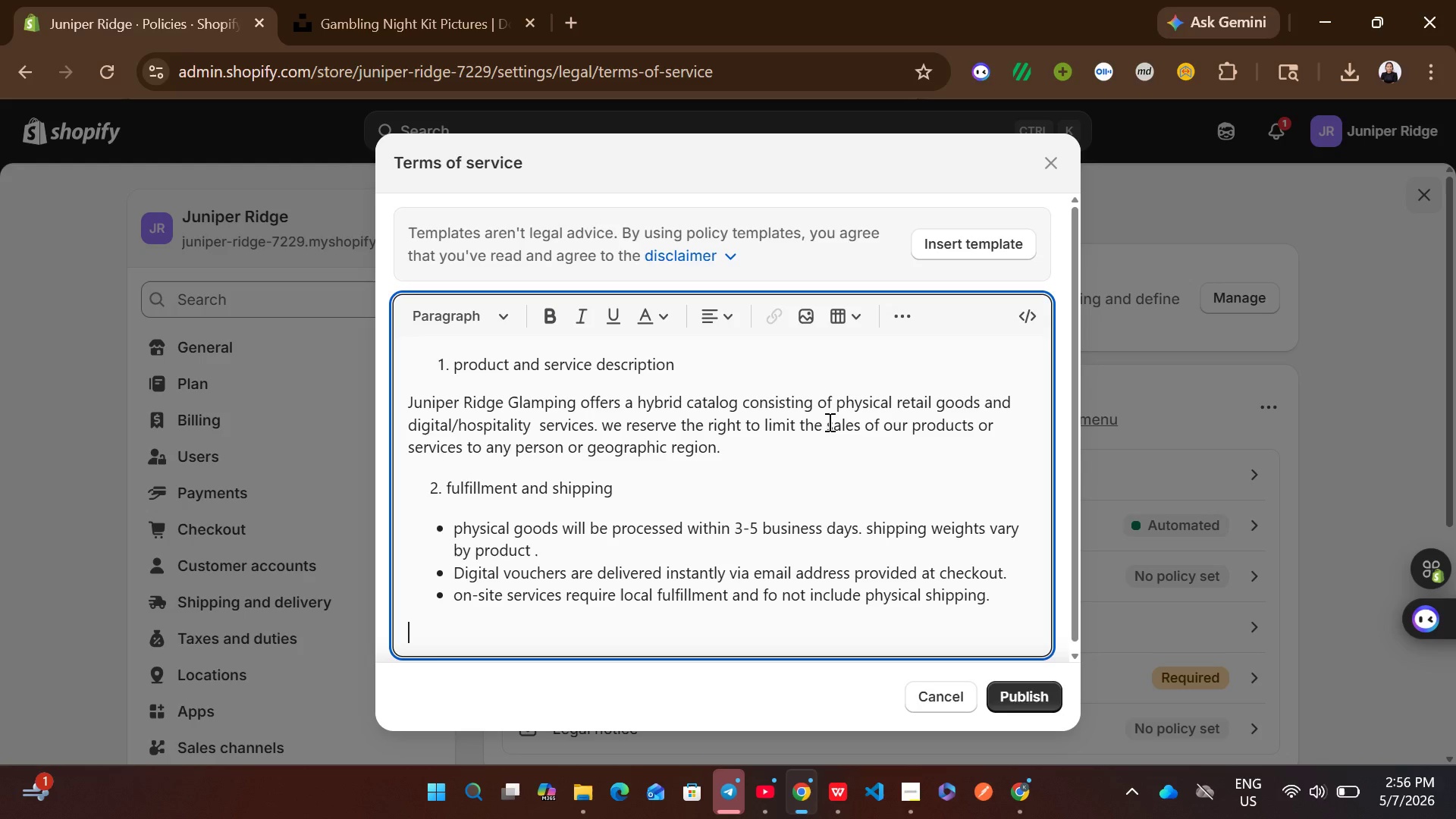 
wait(20.12)
 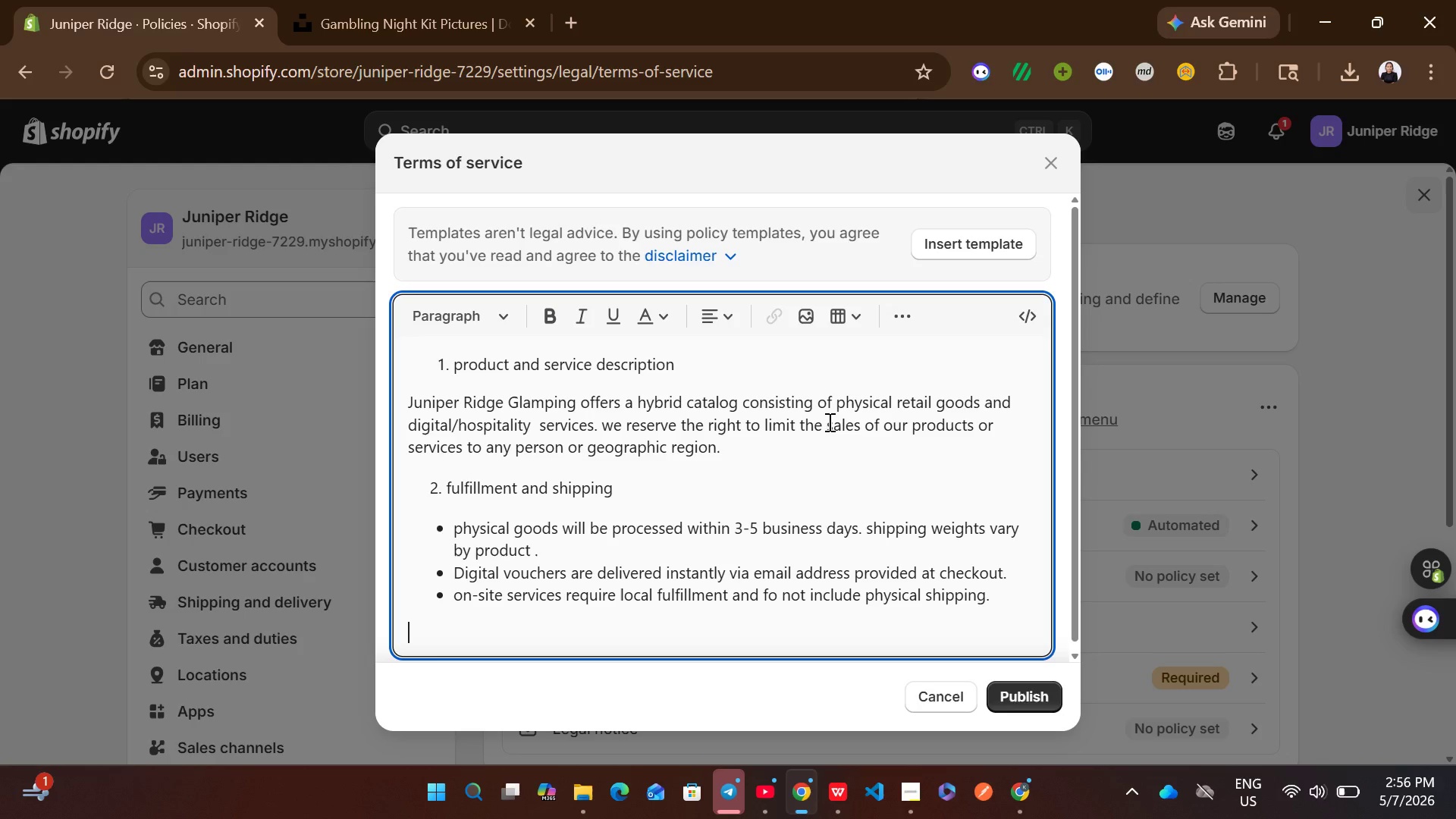 
key(3)
 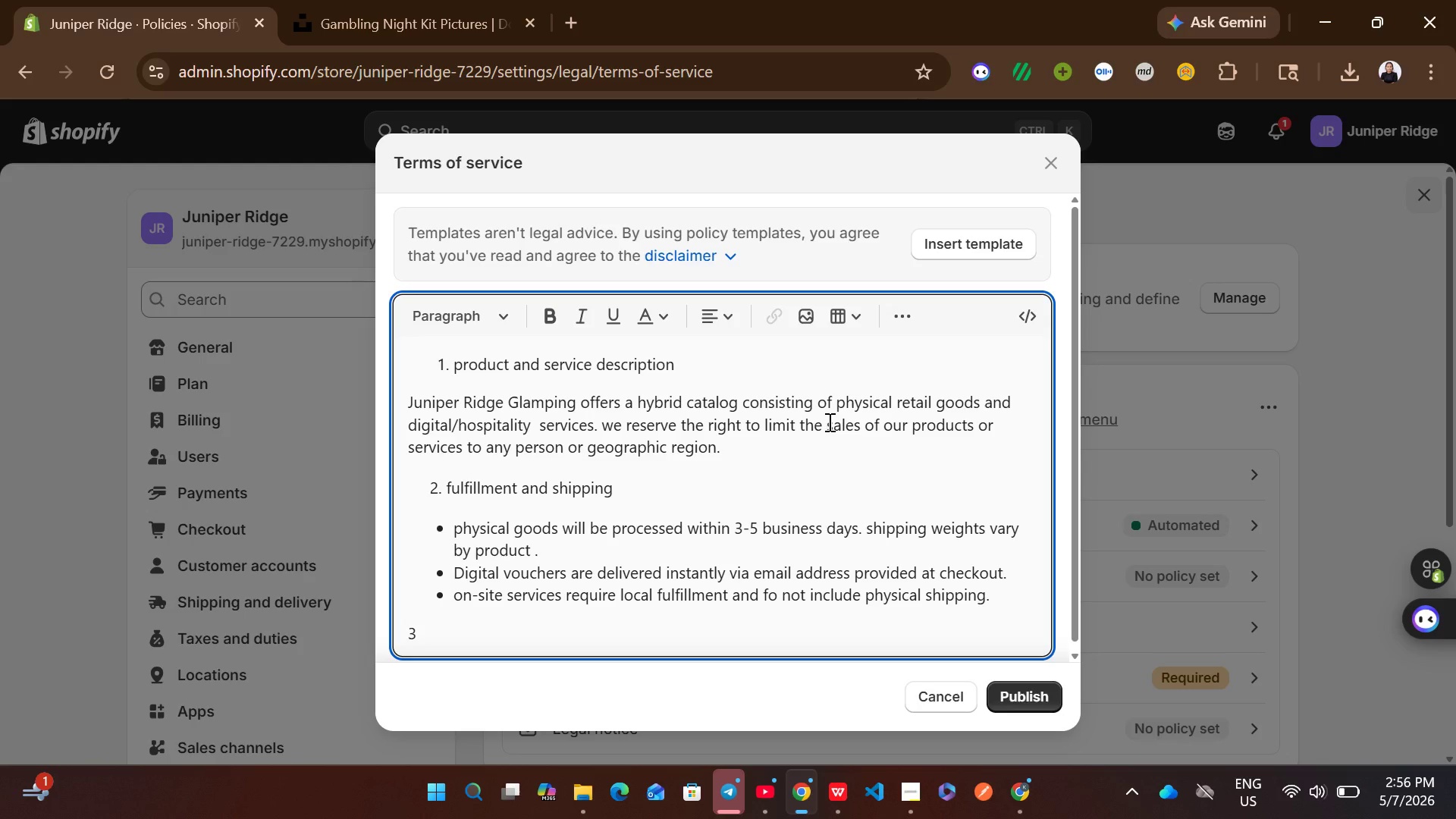 
key(Period)
 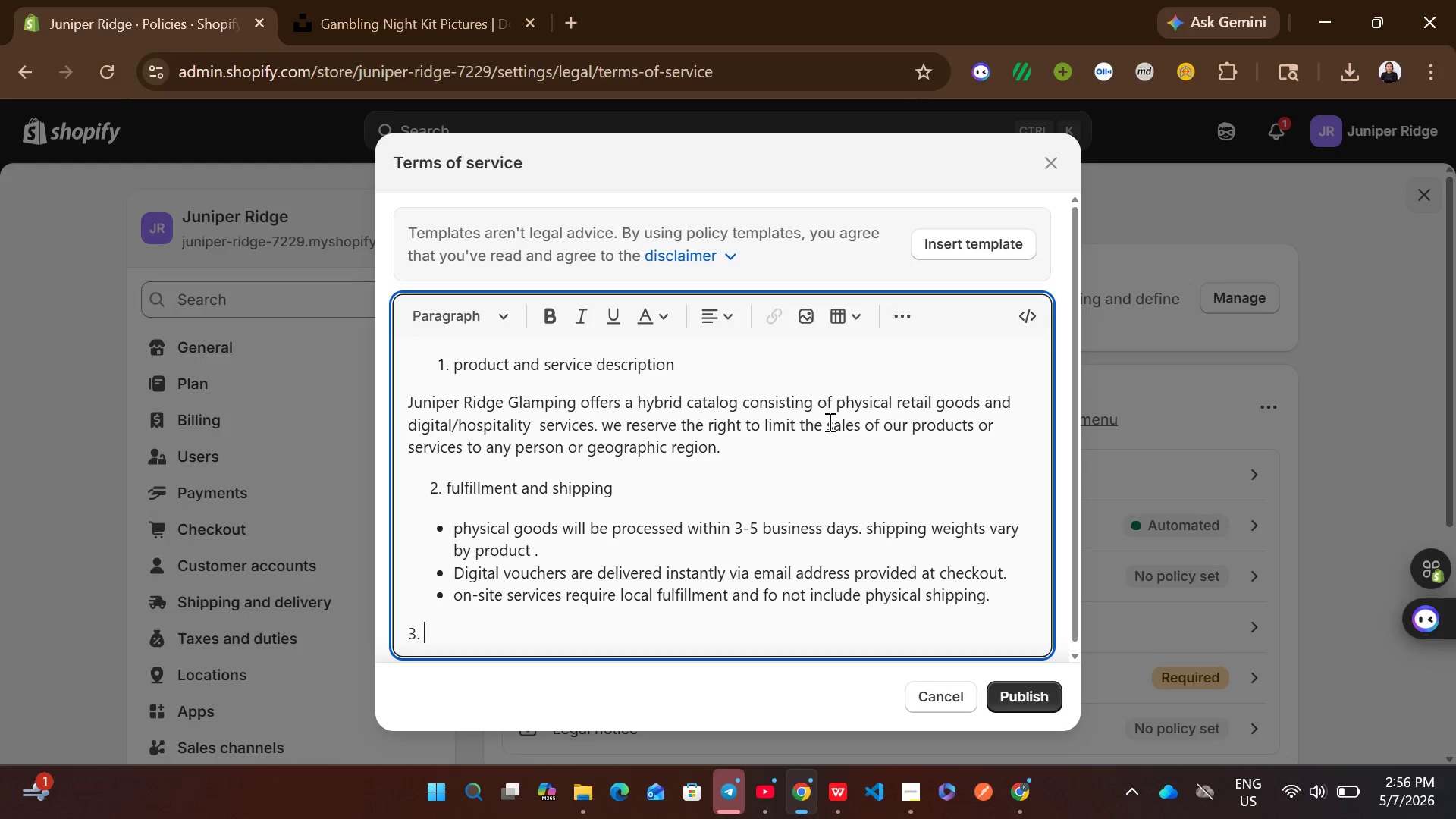 
key(Space)
 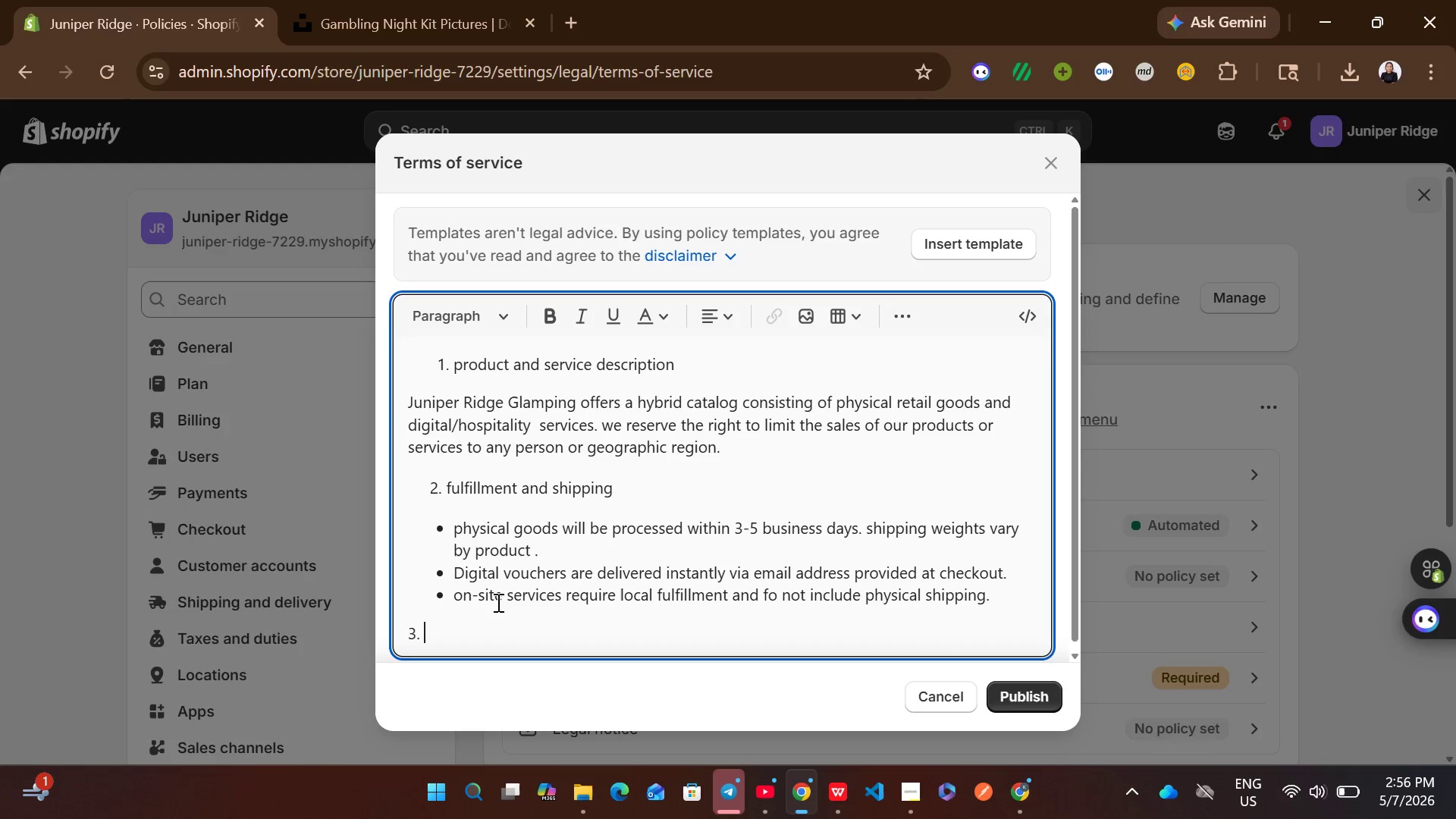 
left_click([411, 633])
 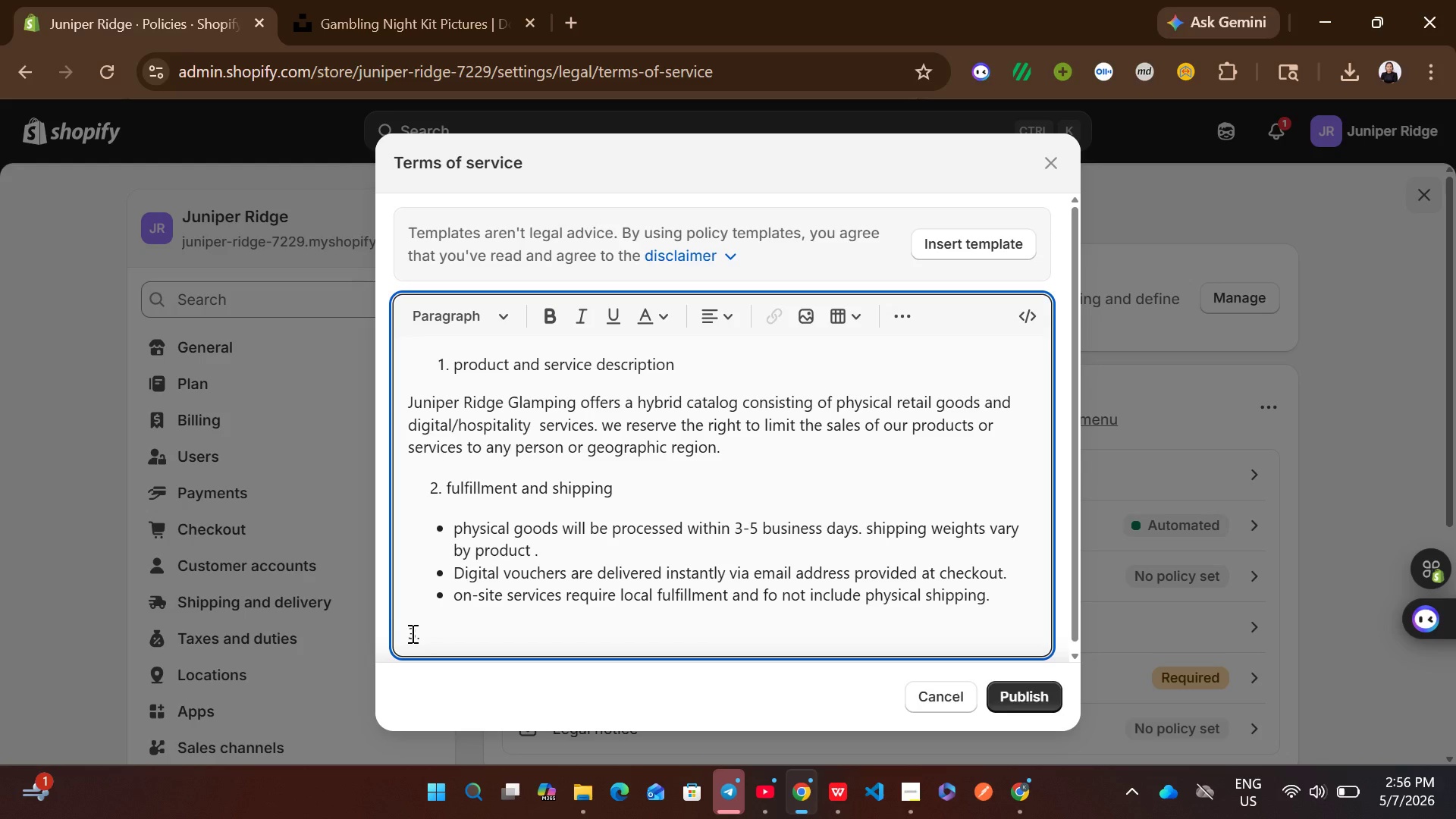 
hold_key(key=Space, duration=0.45)
 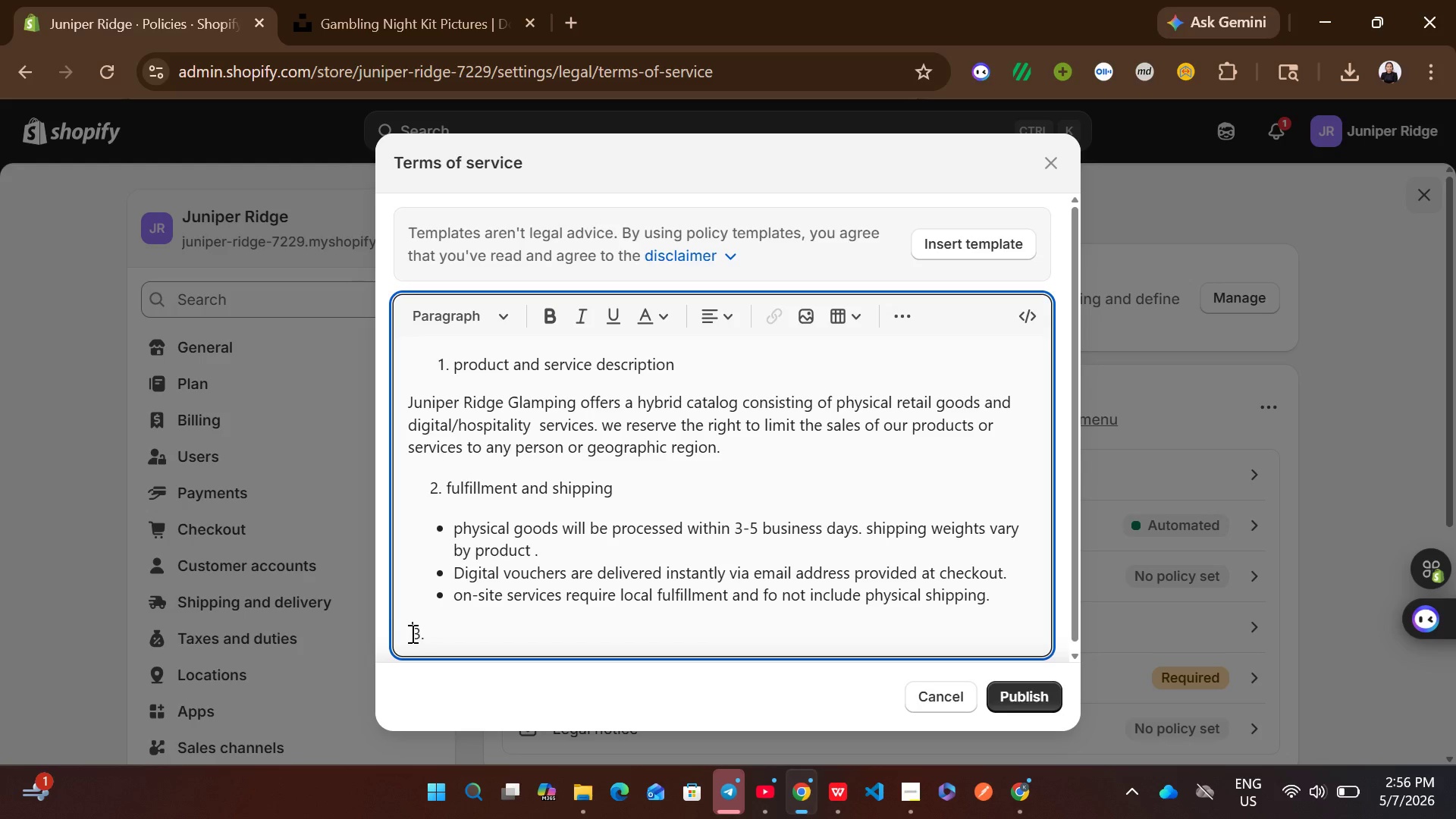 
key(Space)
 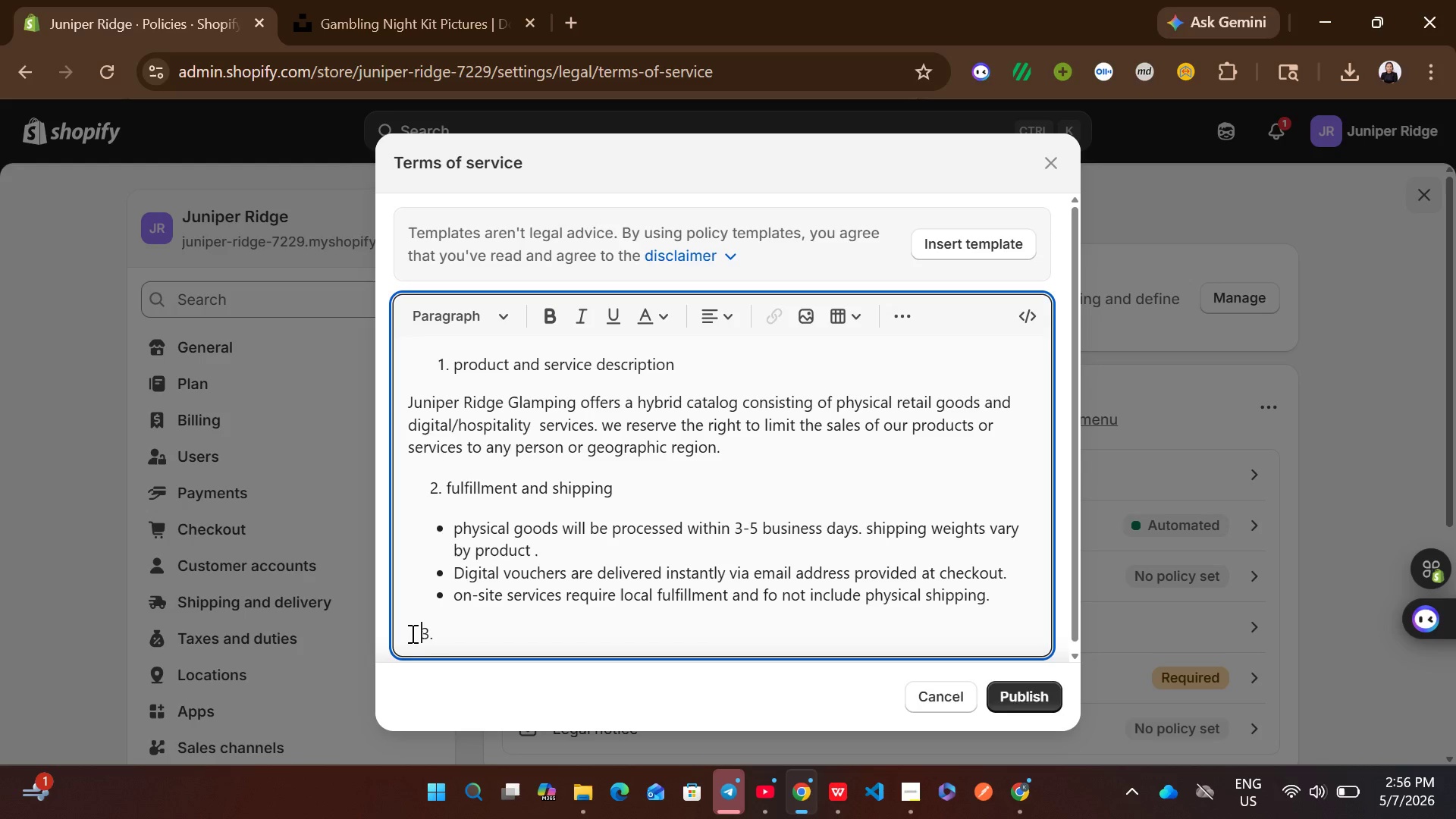 
key(Space)
 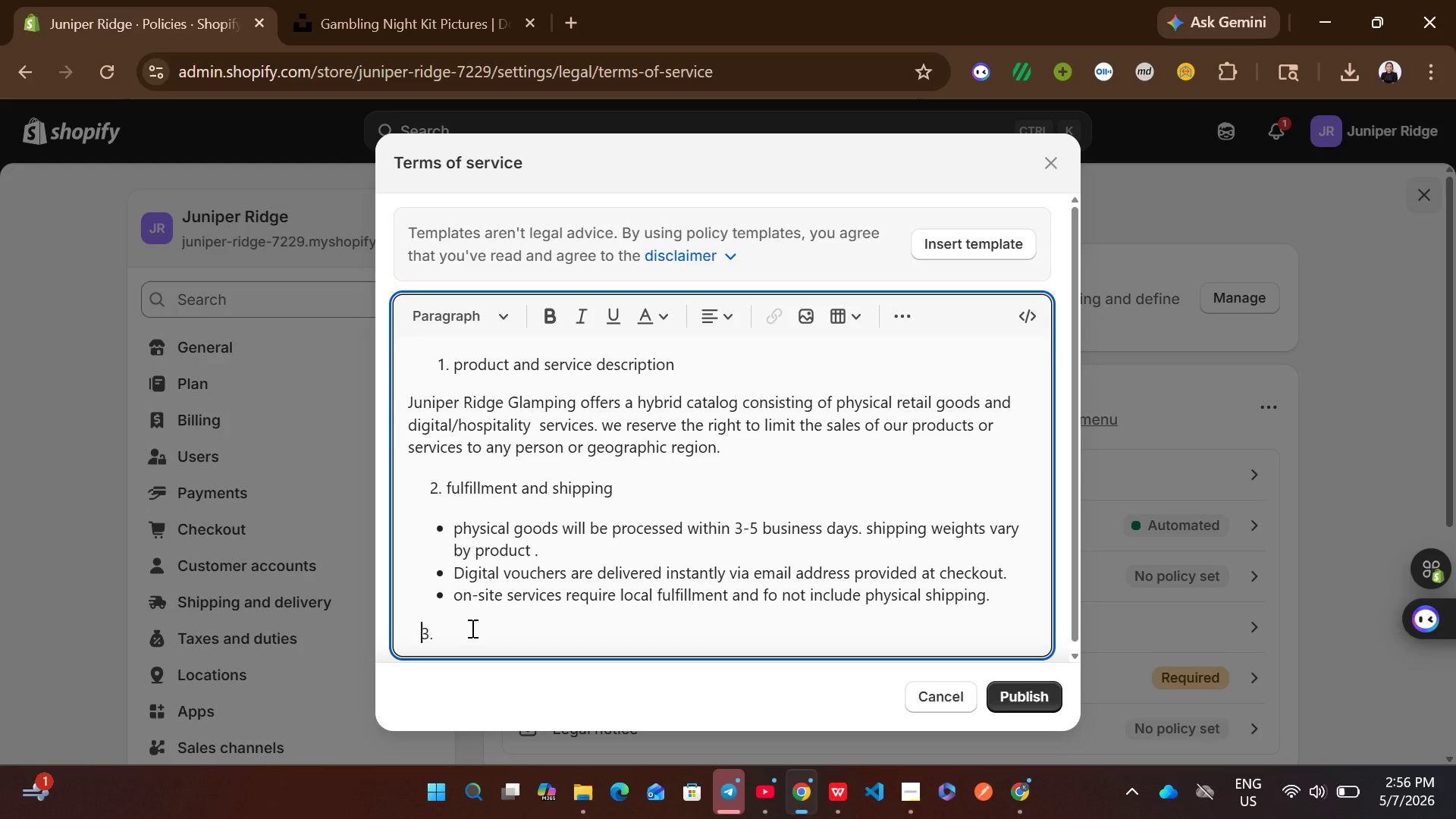 
left_click([471, 628])
 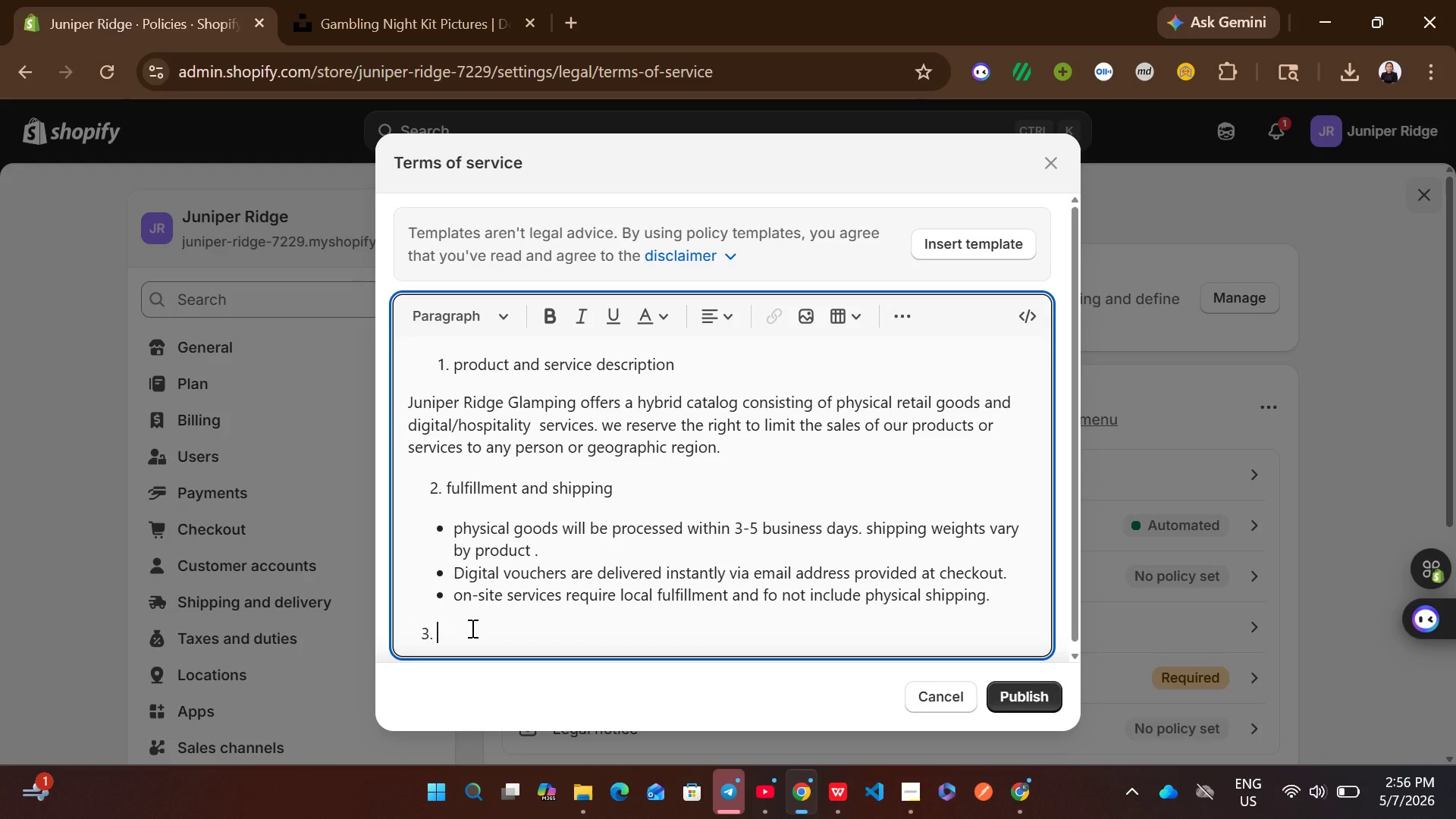 
type(Equipmrny)
key(Backspace)
key(Backspace)
key(Backspace)
type(ent)
 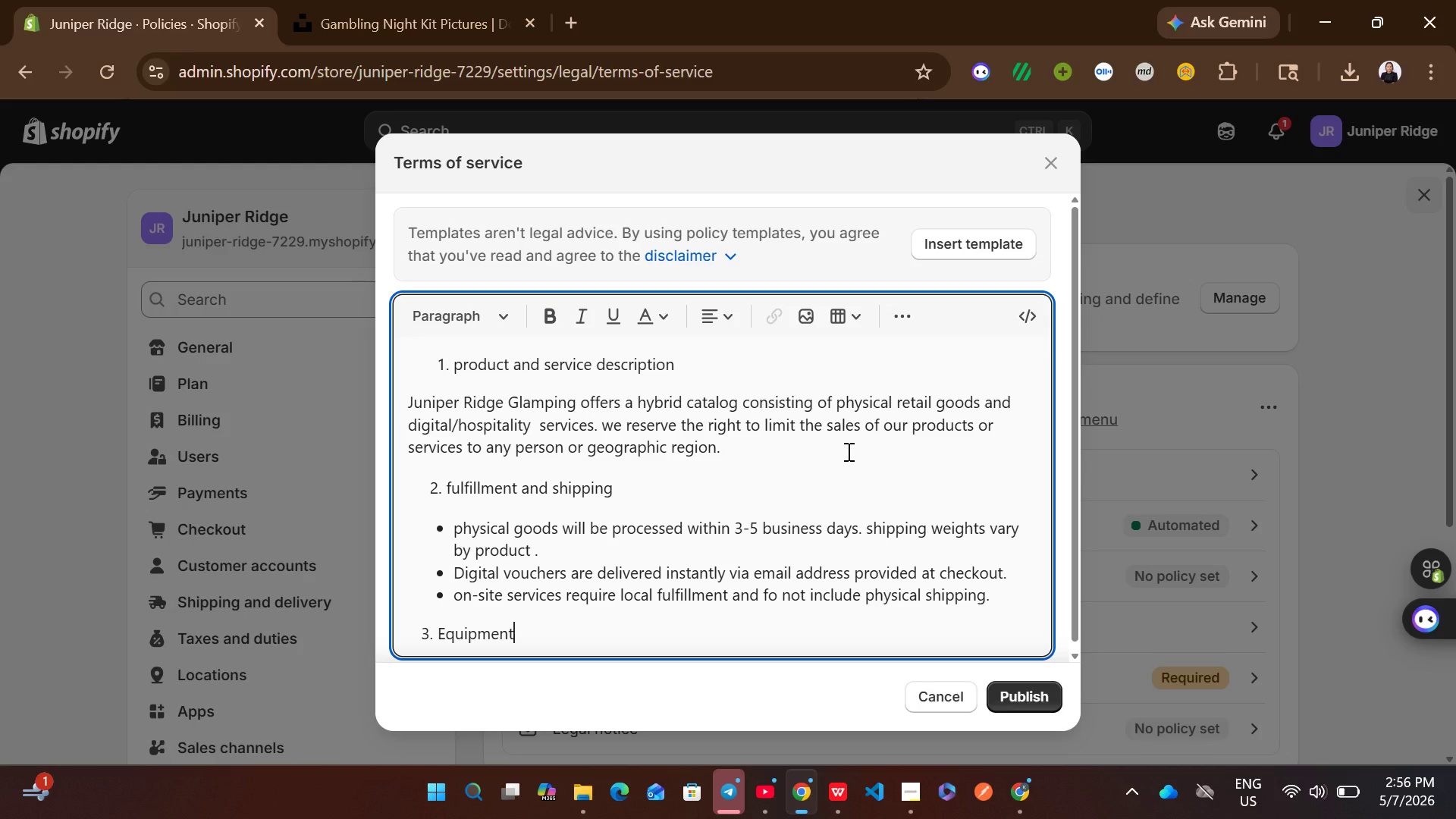 
type( rentals)
 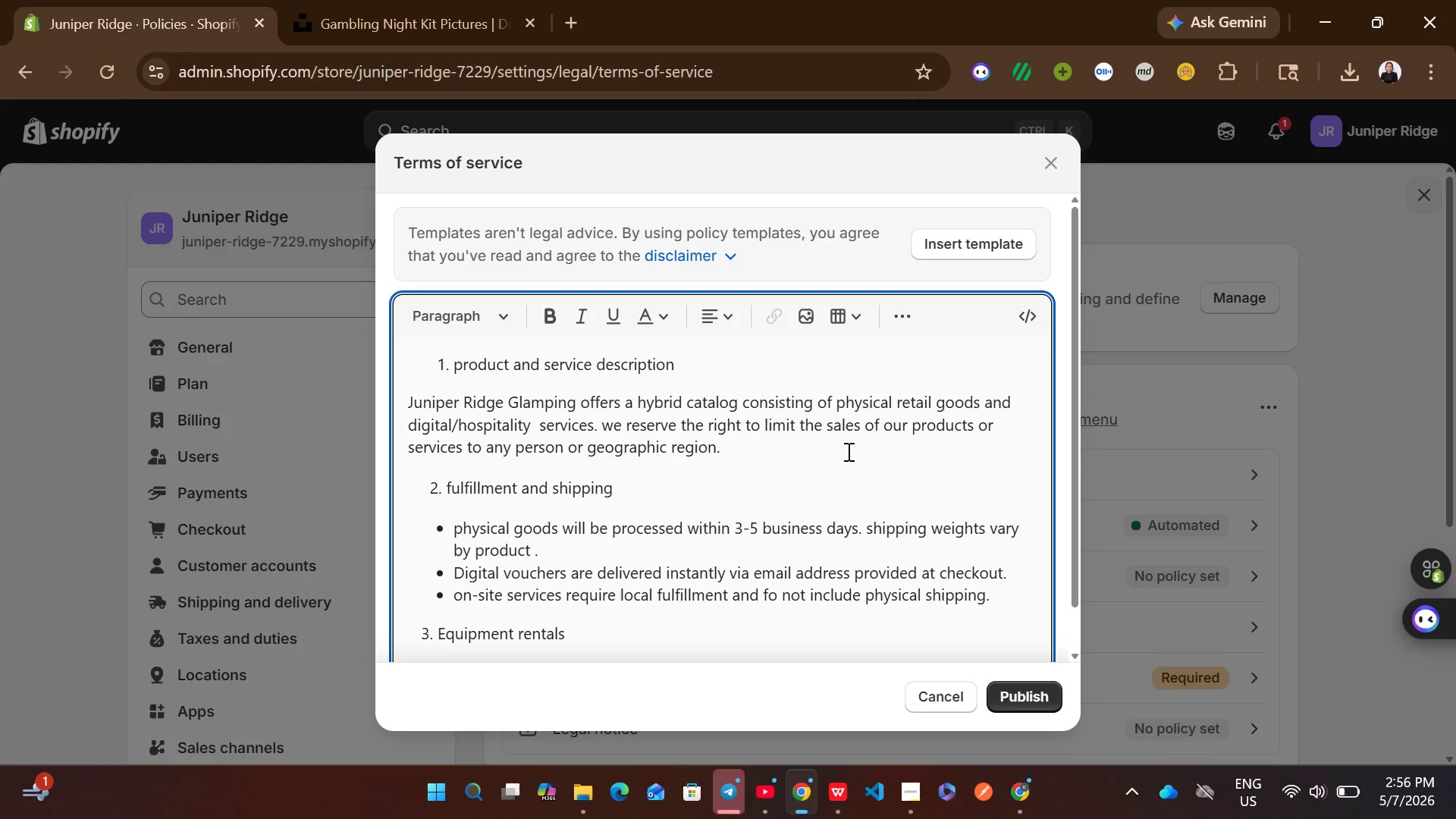 
key(Enter)
 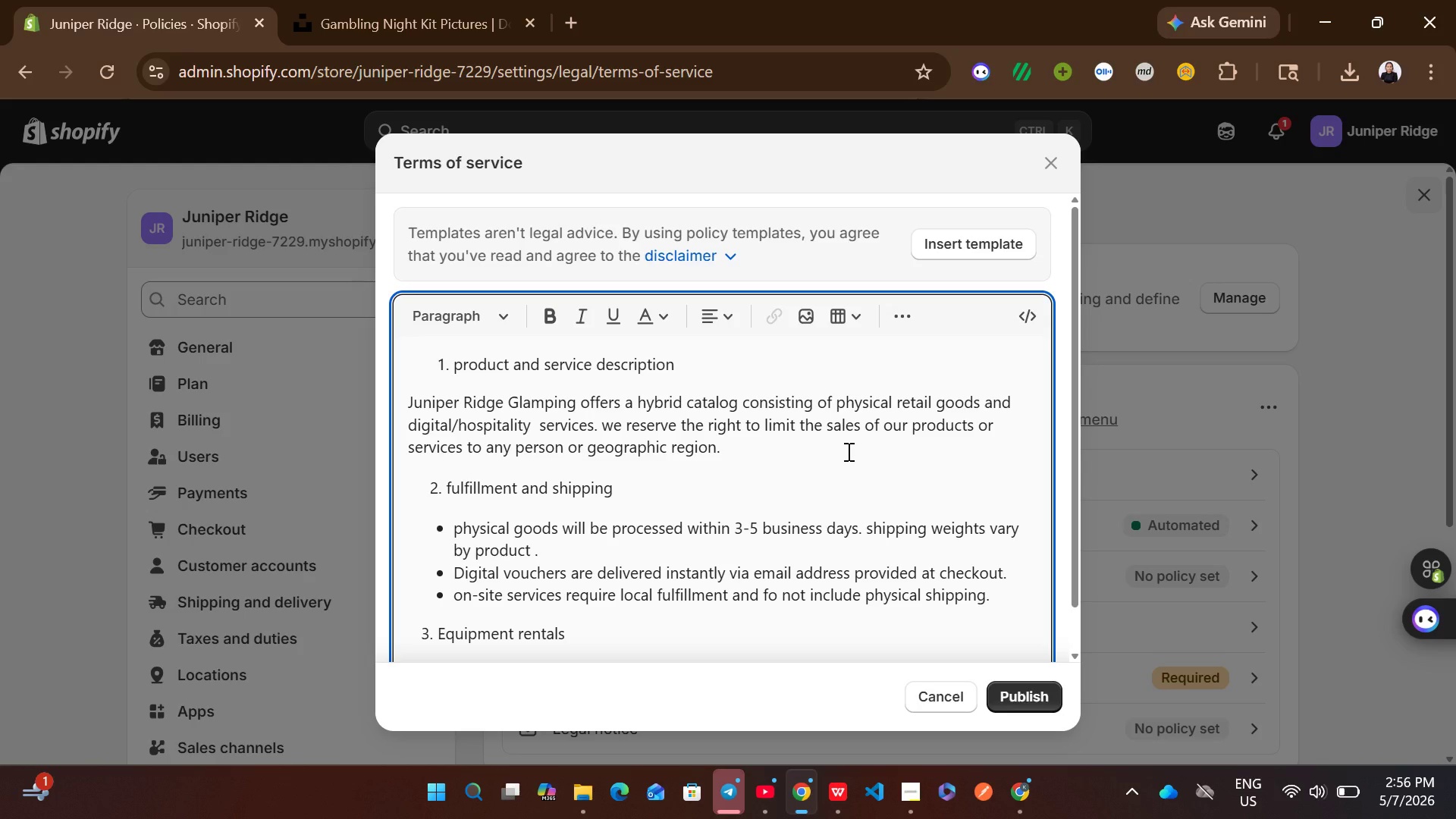 
type(items such as )
 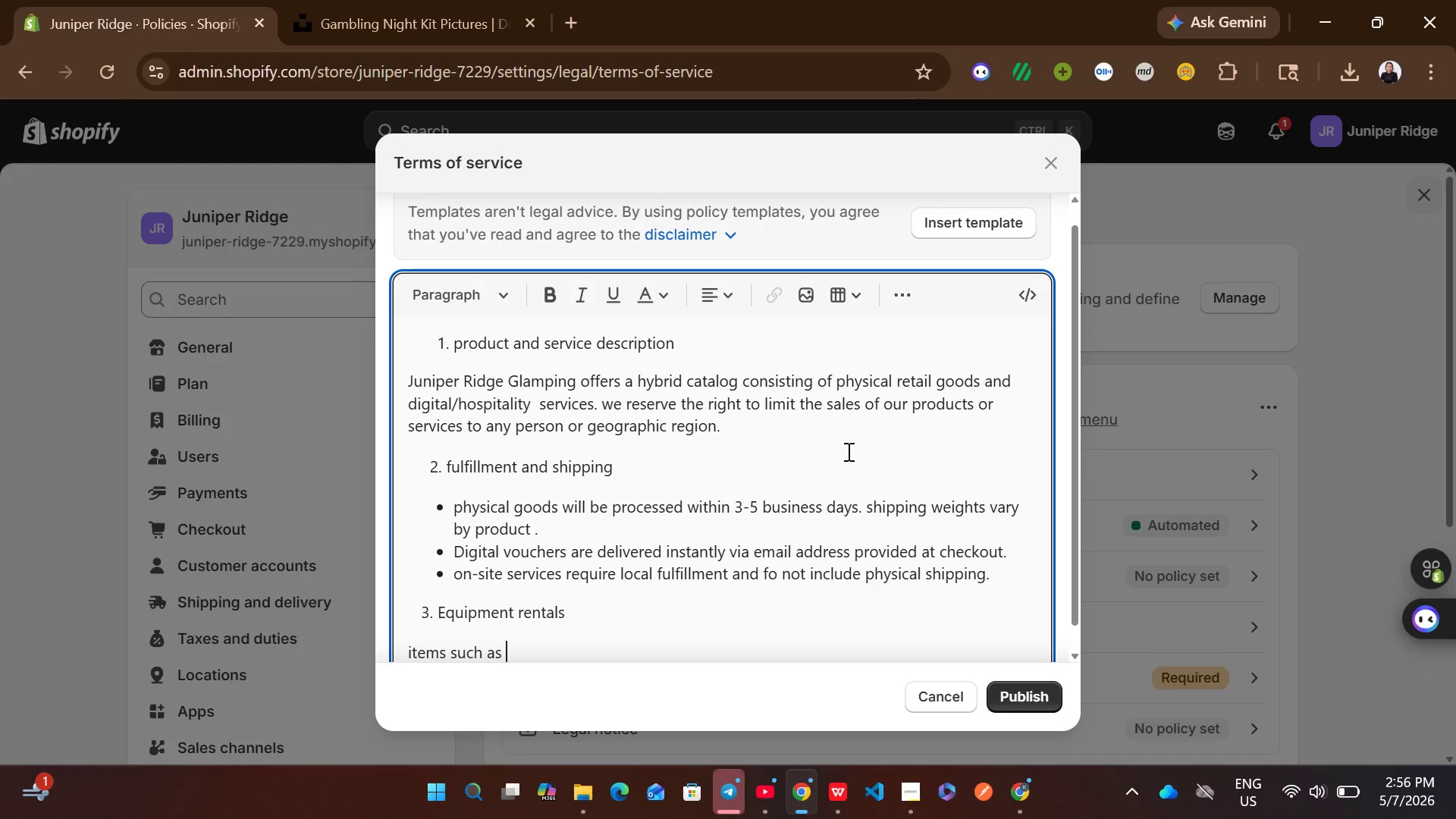 
type(stargazing telescopes are provided )
 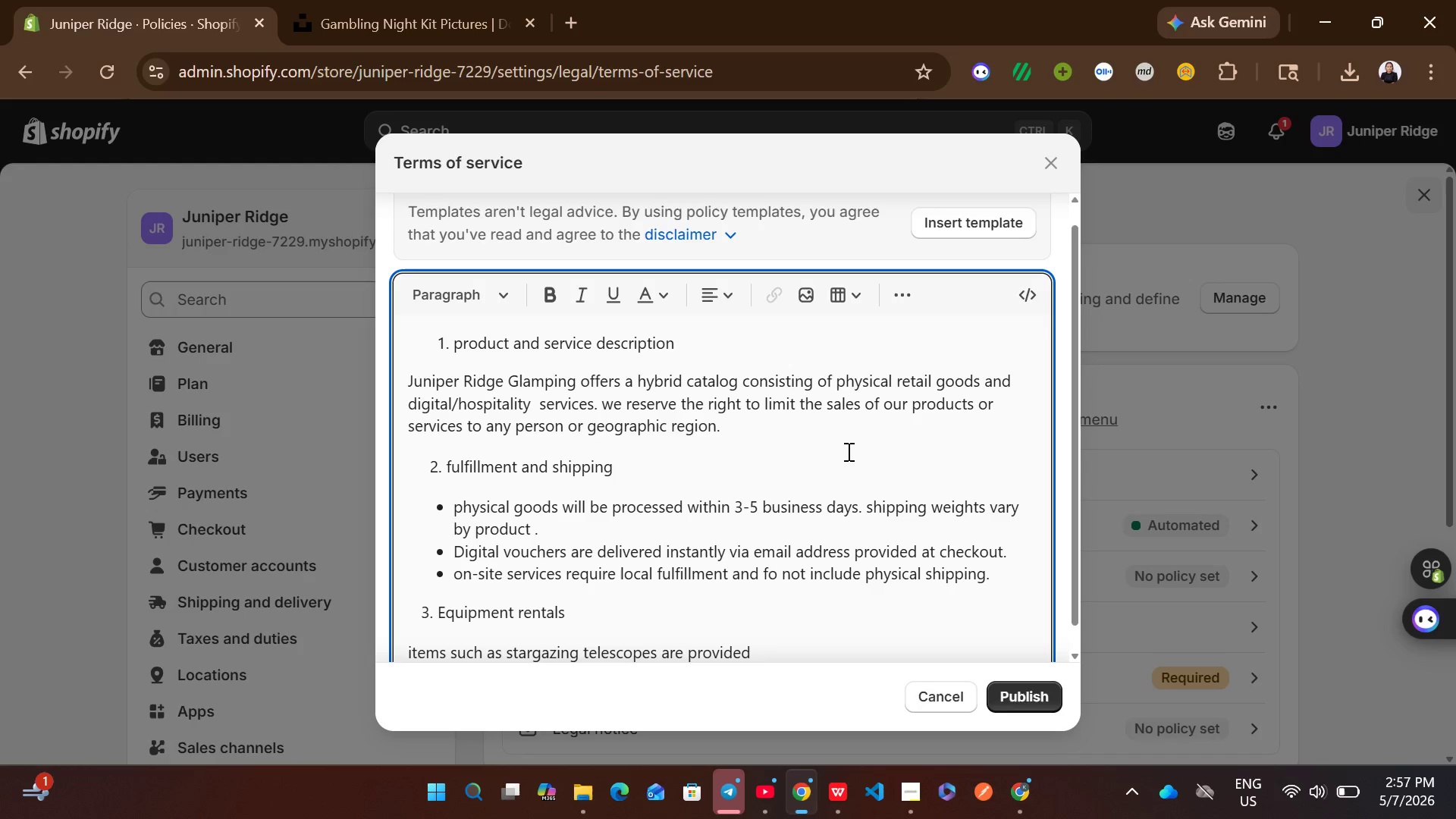 
type(as rental only. customers are responsiblr for any damage incurrred to rental q)
key(Backspace)
type(equipem)
key(Backspace)
key(Backspace)
type(ment during their stay.)
 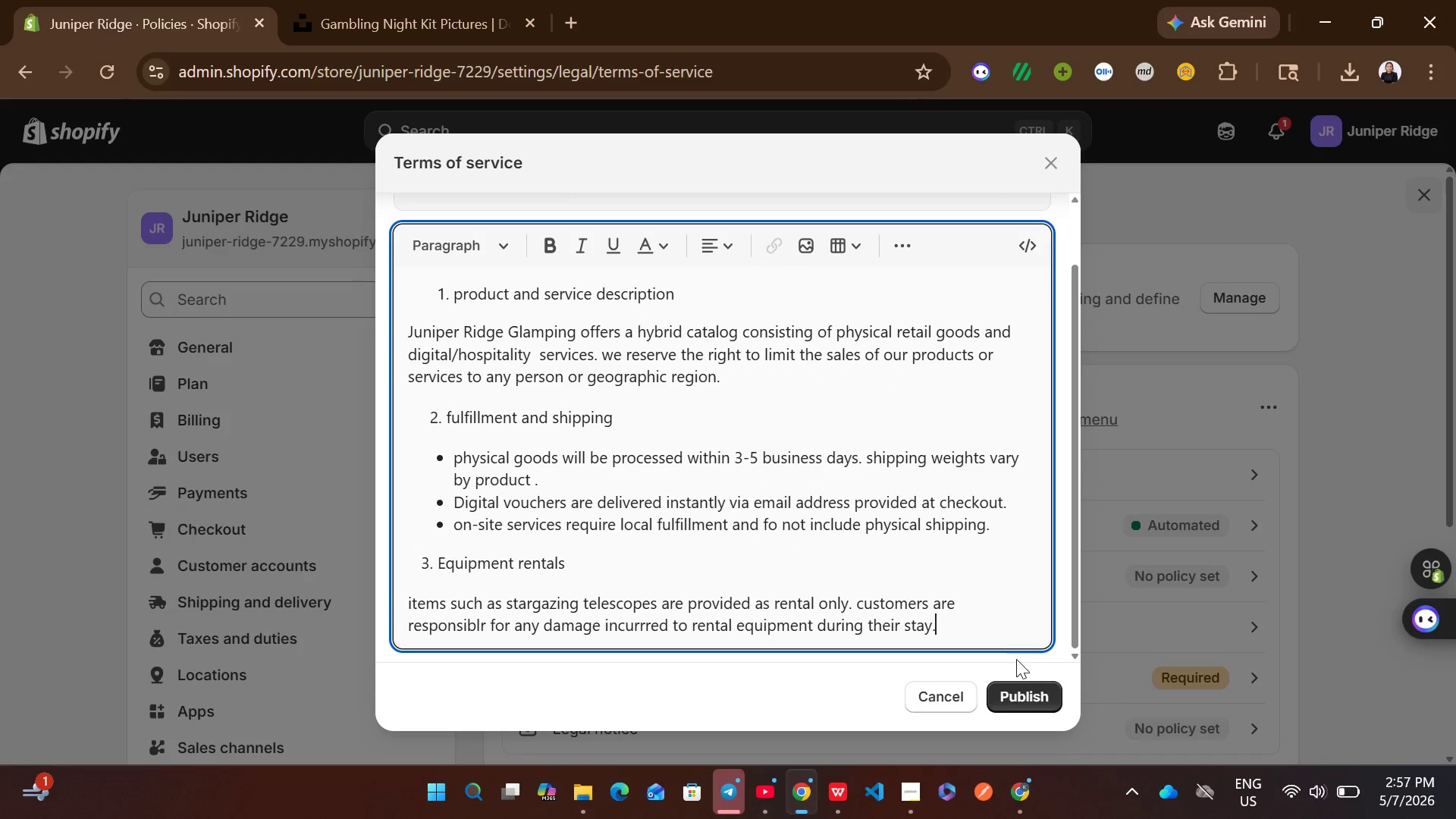 
left_click([1012, 704])
 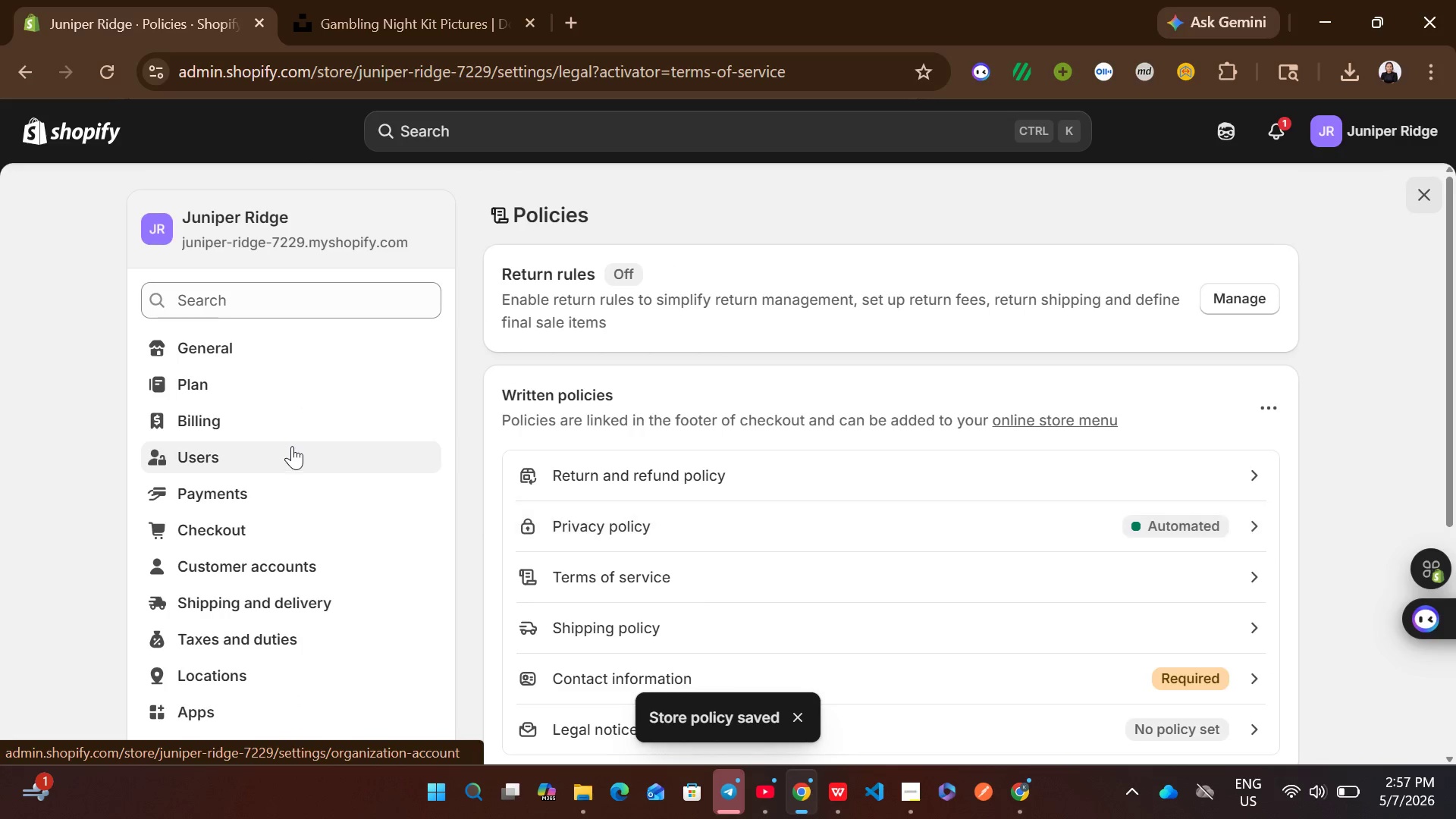 
wait(7.11)
 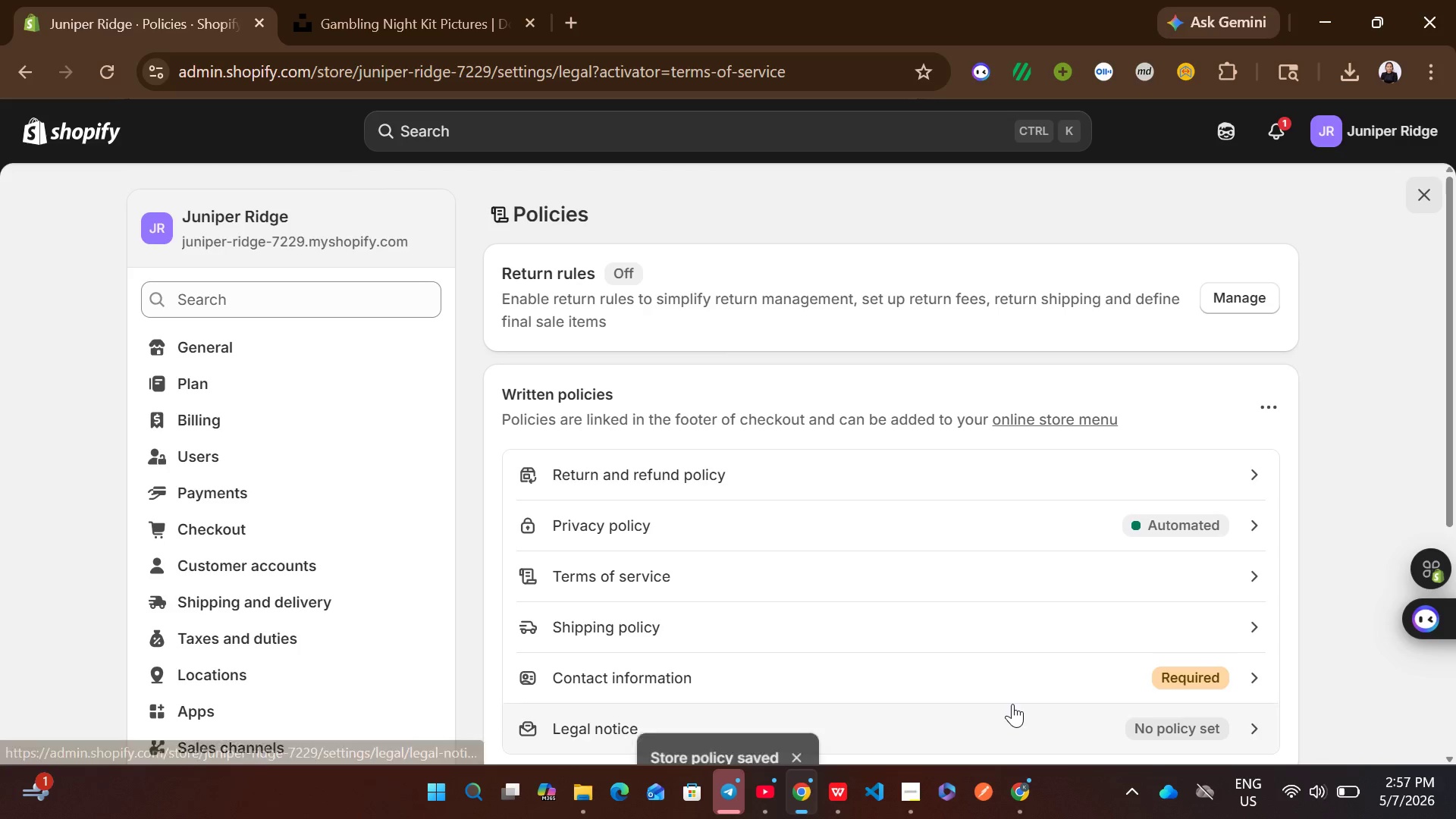 
left_click([83, 123])
 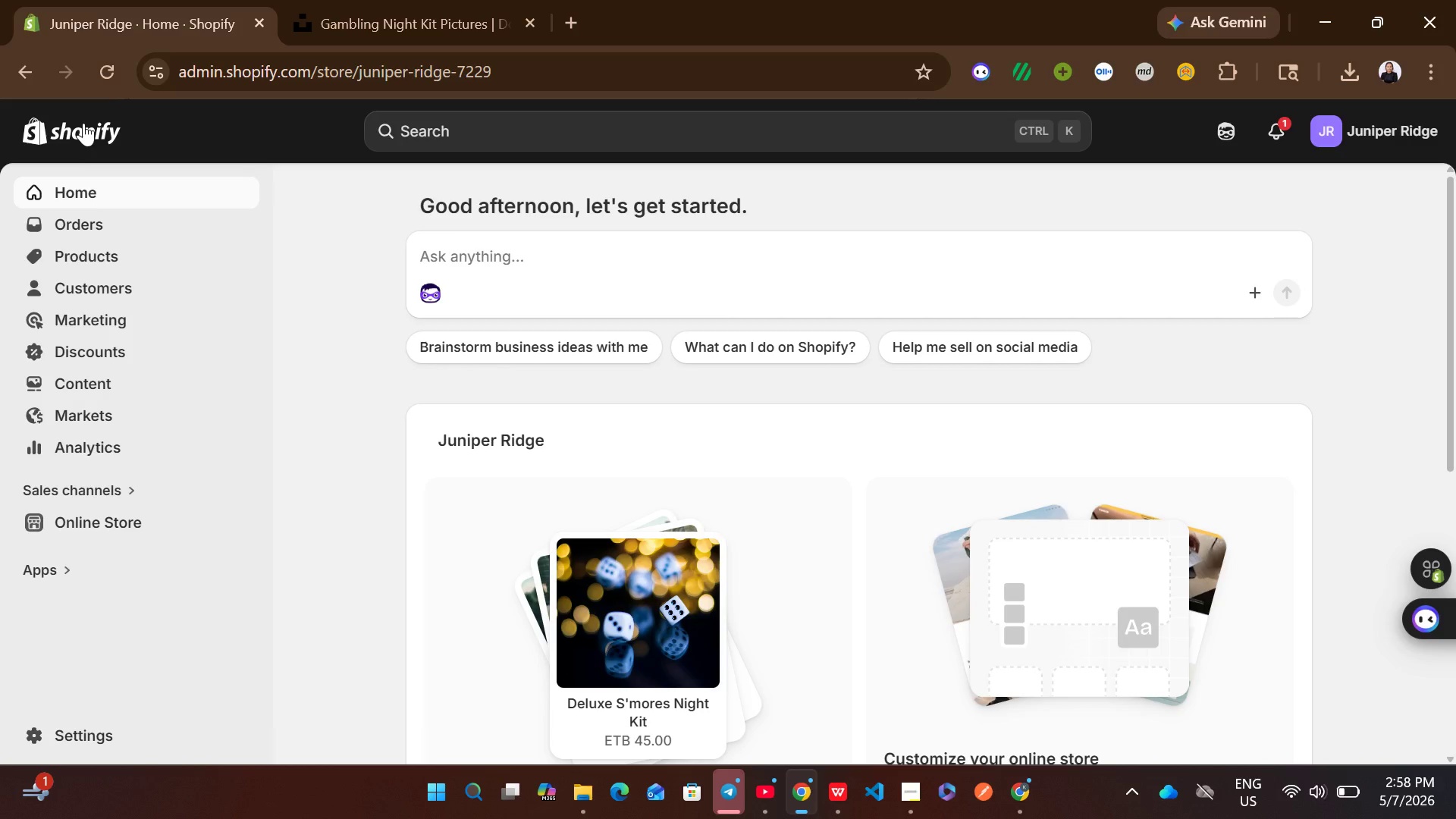 
wait(13.84)
 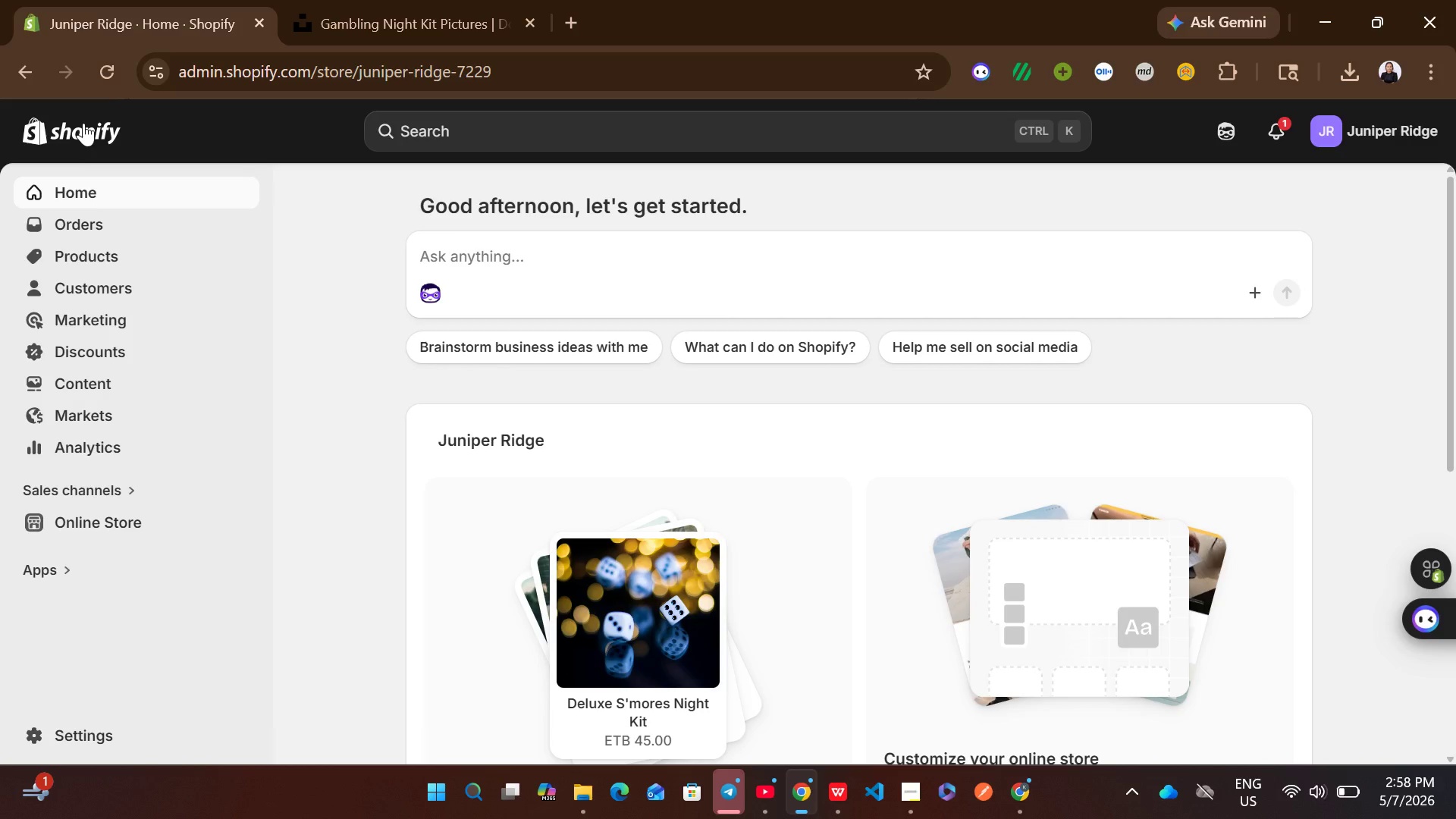 
left_click([83, 385])
 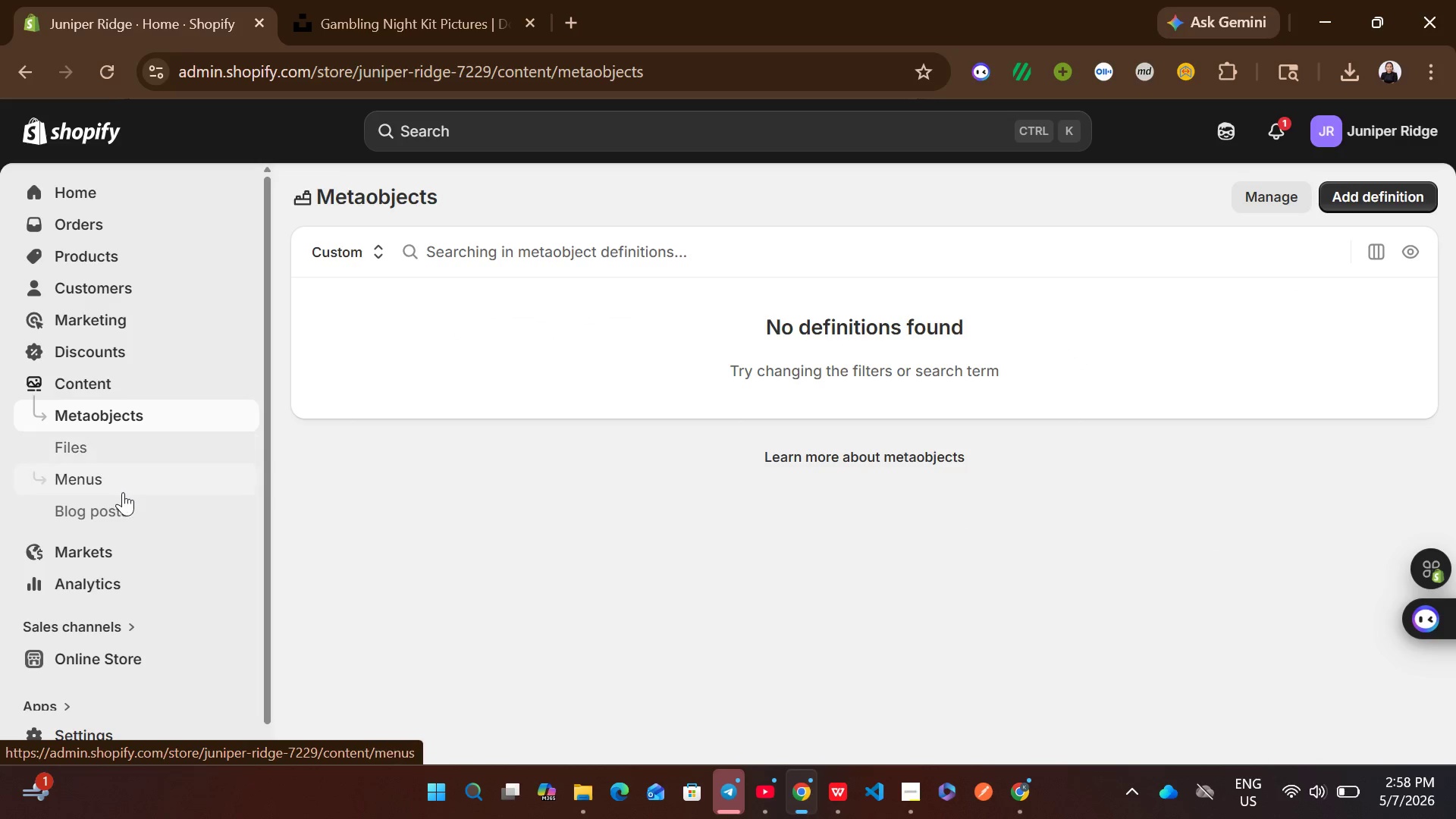 
left_click([142, 482])
 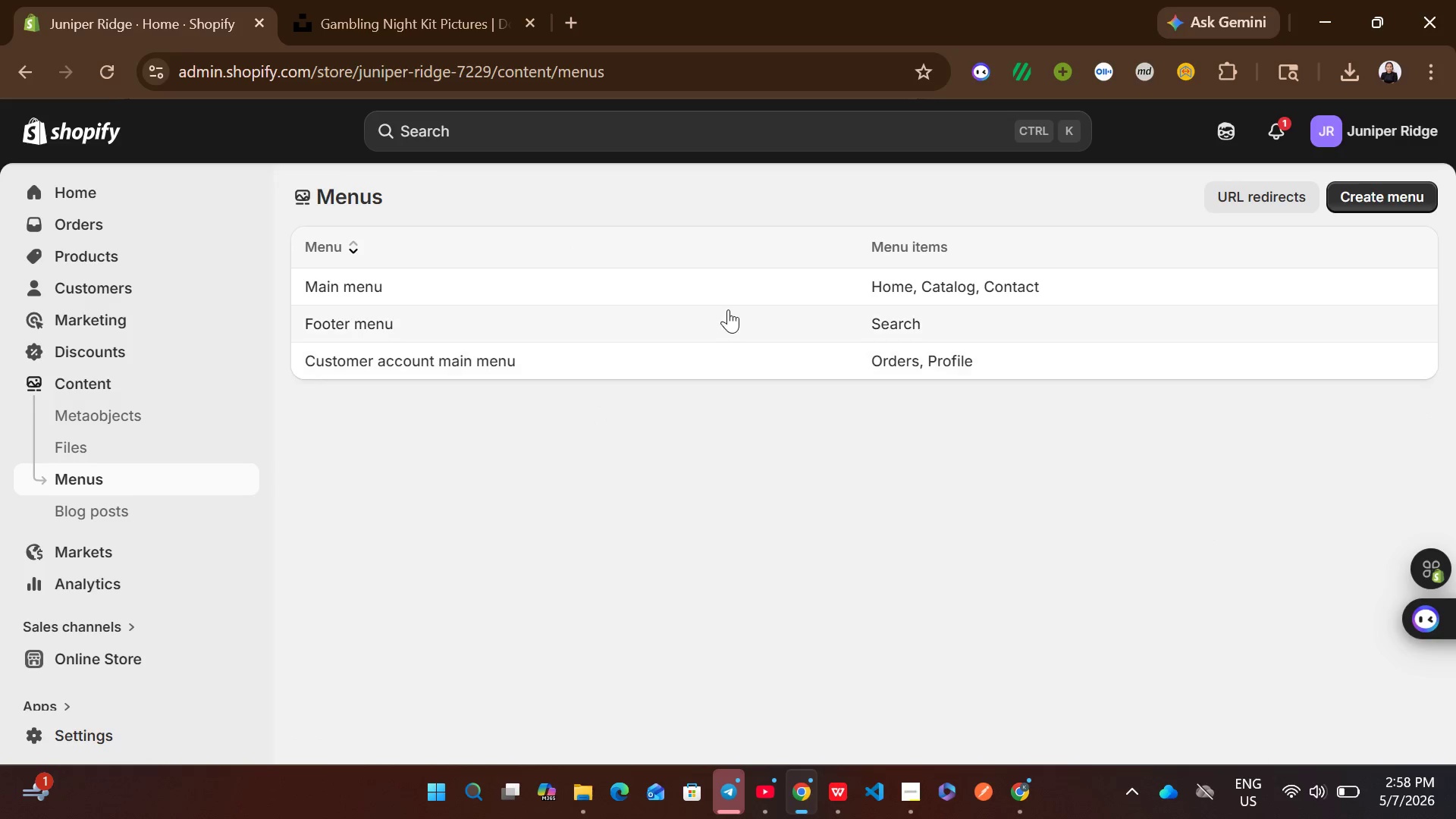 
left_click([746, 323])
 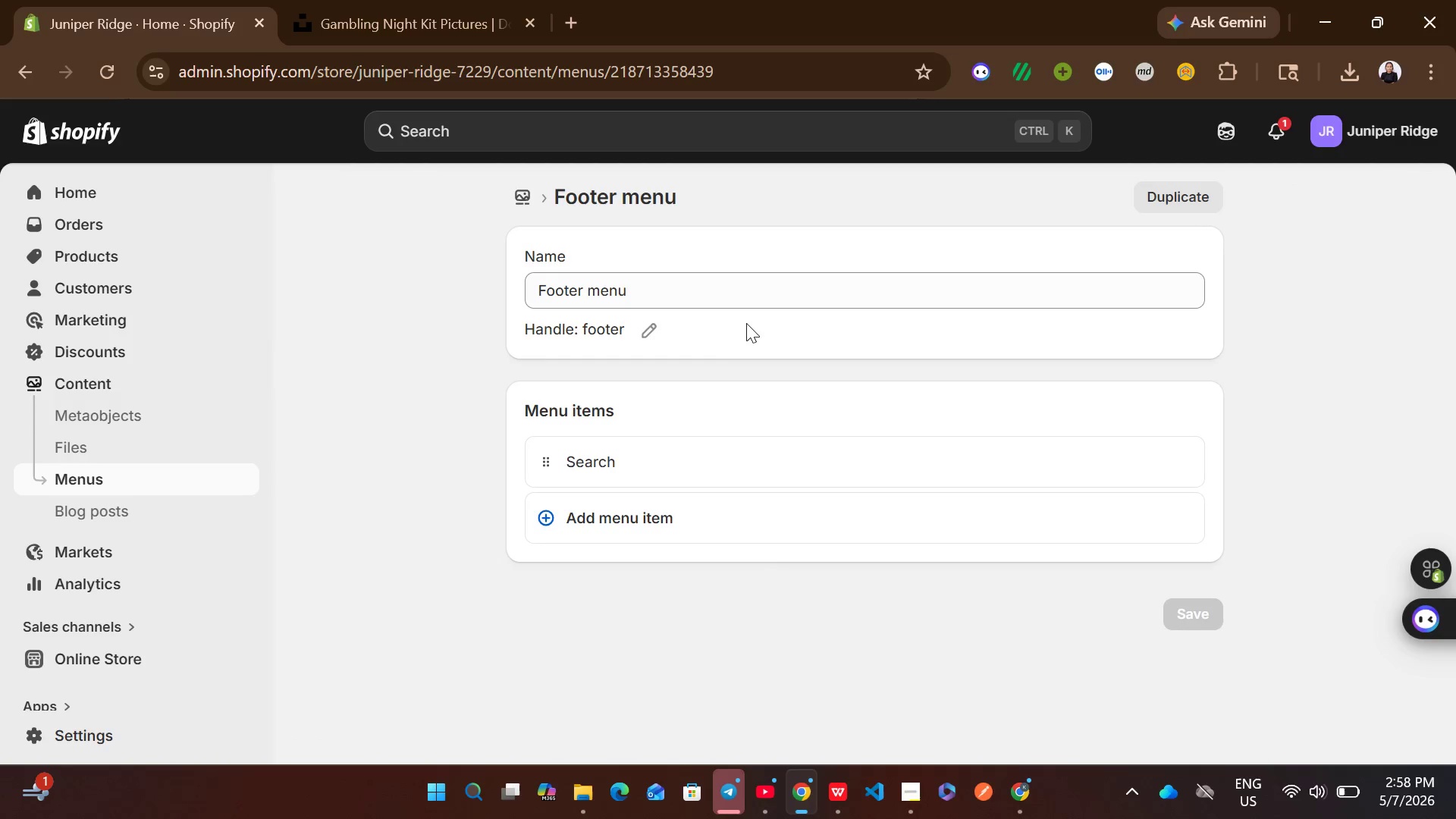 
left_click([677, 516])
 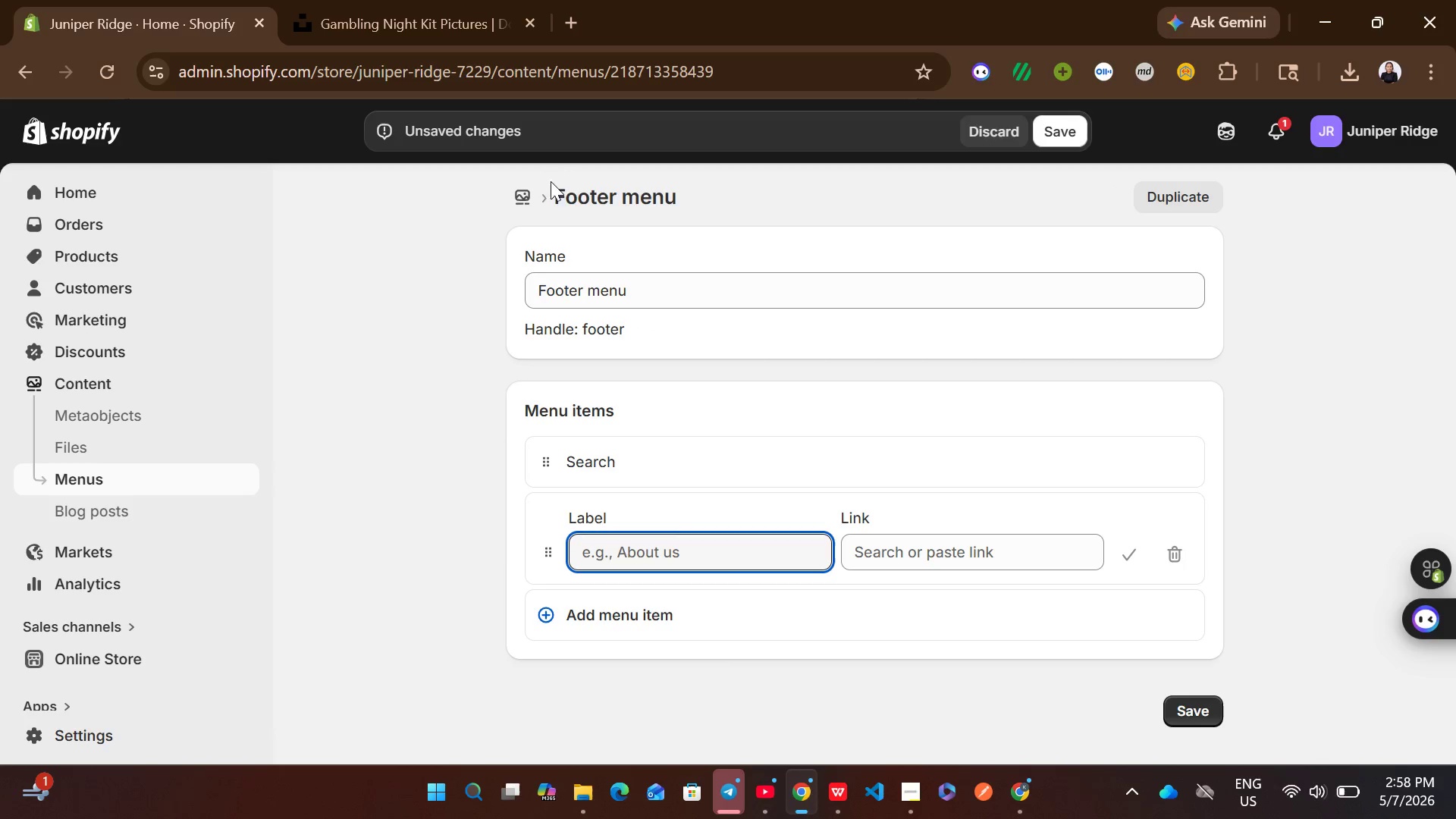 
type(Av)
key(Backspace)
key(Backspace)
type(contacts)
key(Backspace)
 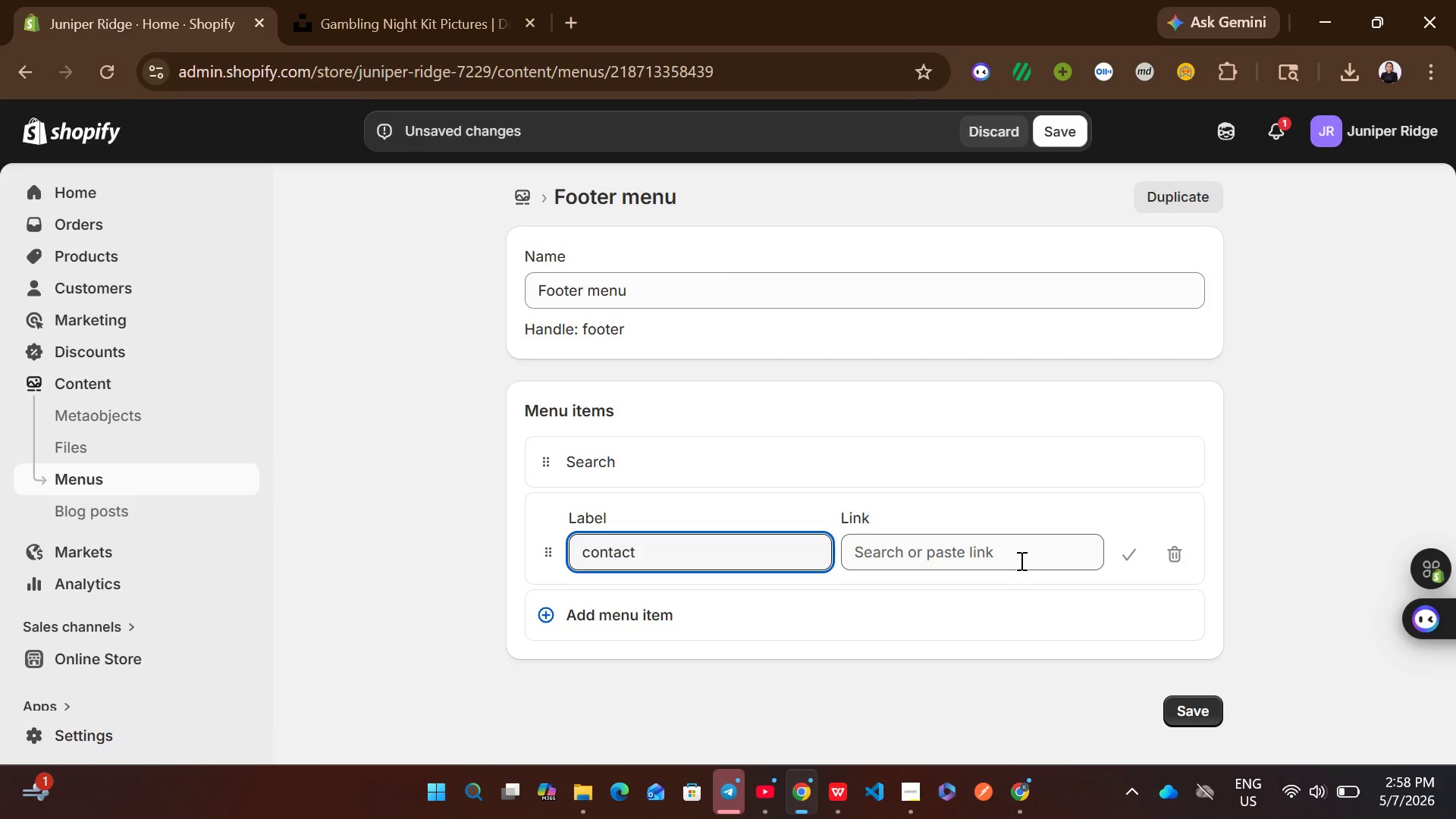 
left_click([1019, 560])
 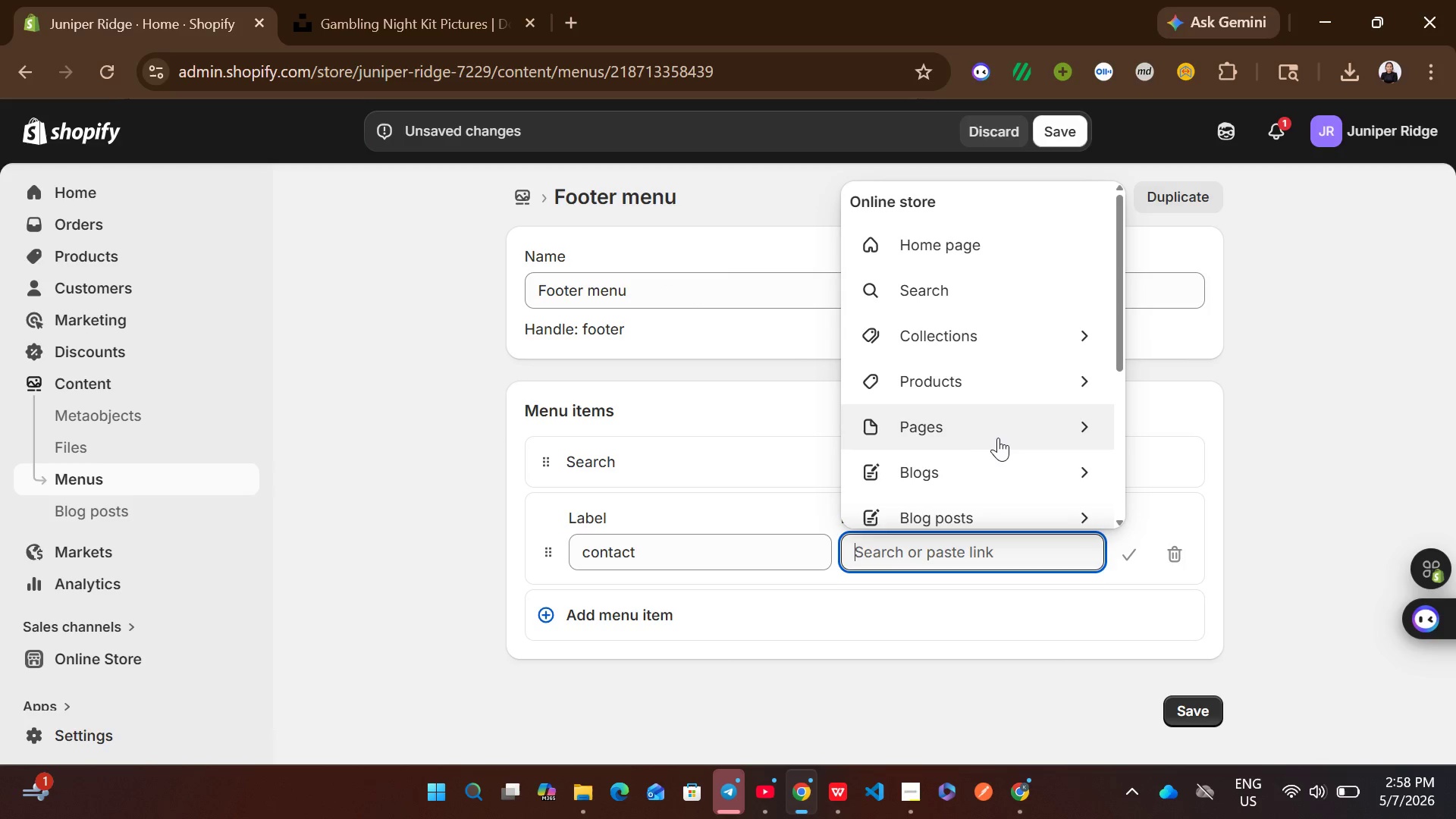 
left_click([998, 438])
 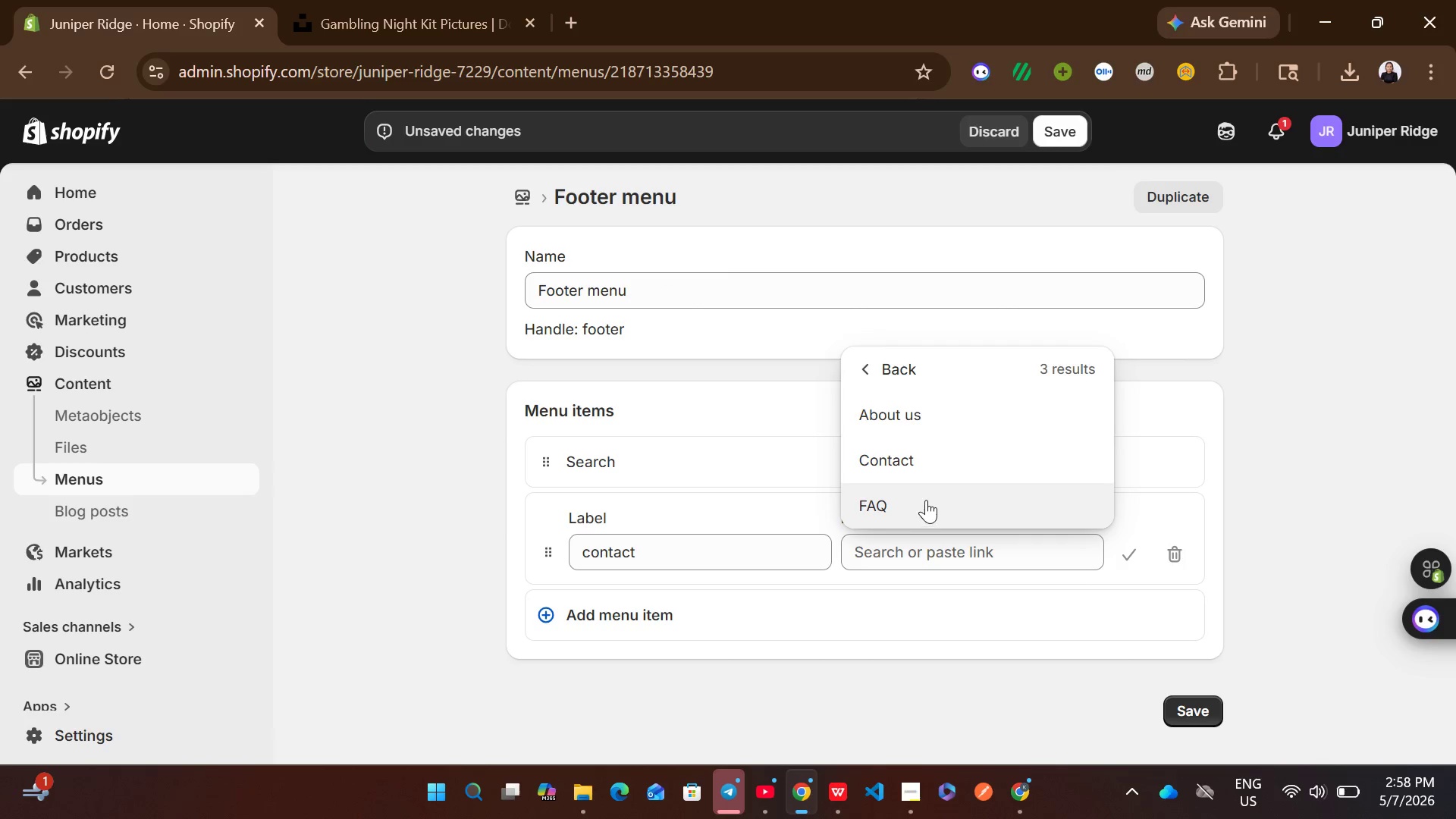 
left_click([919, 472])
 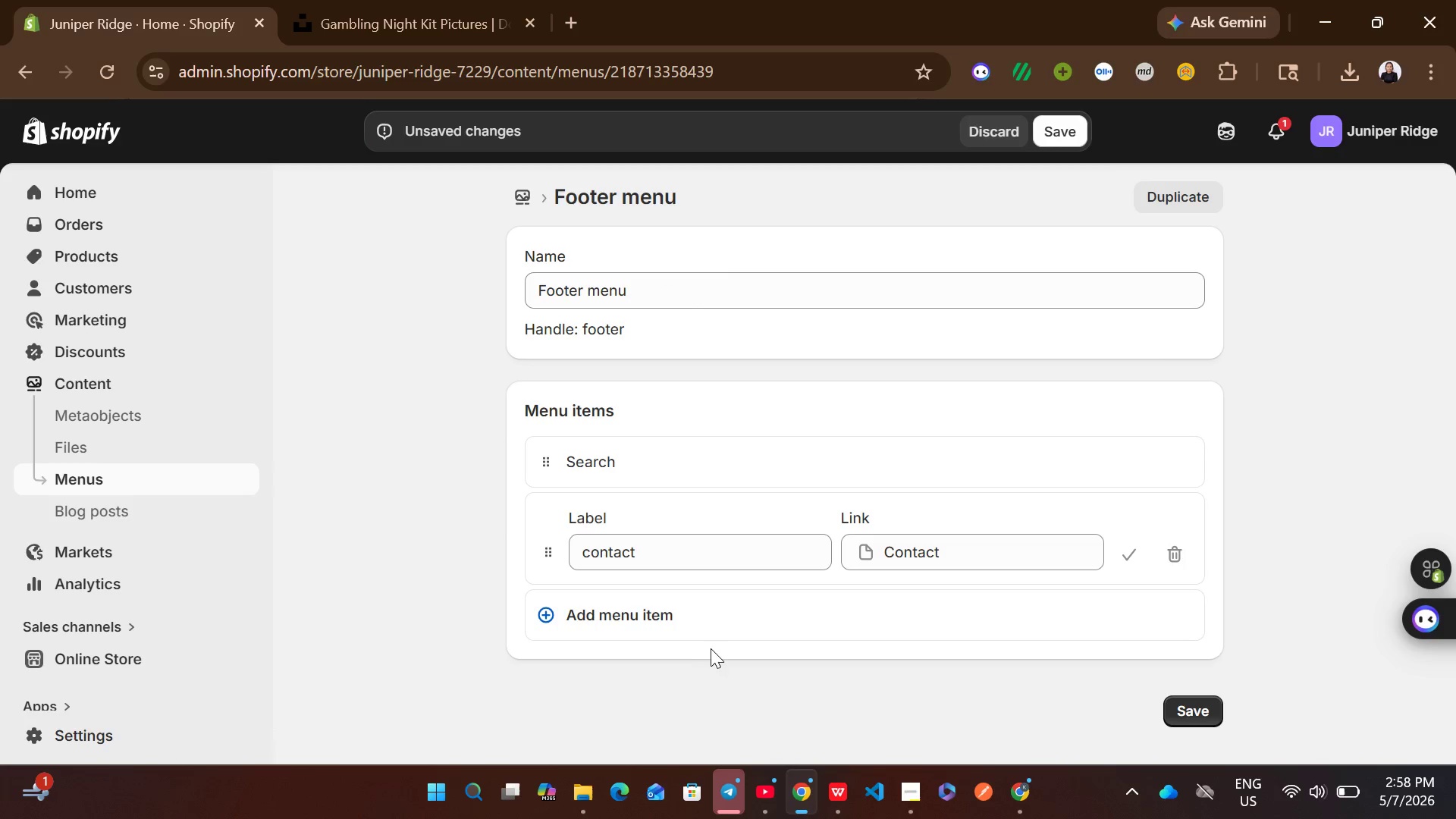 
left_click([661, 622])
 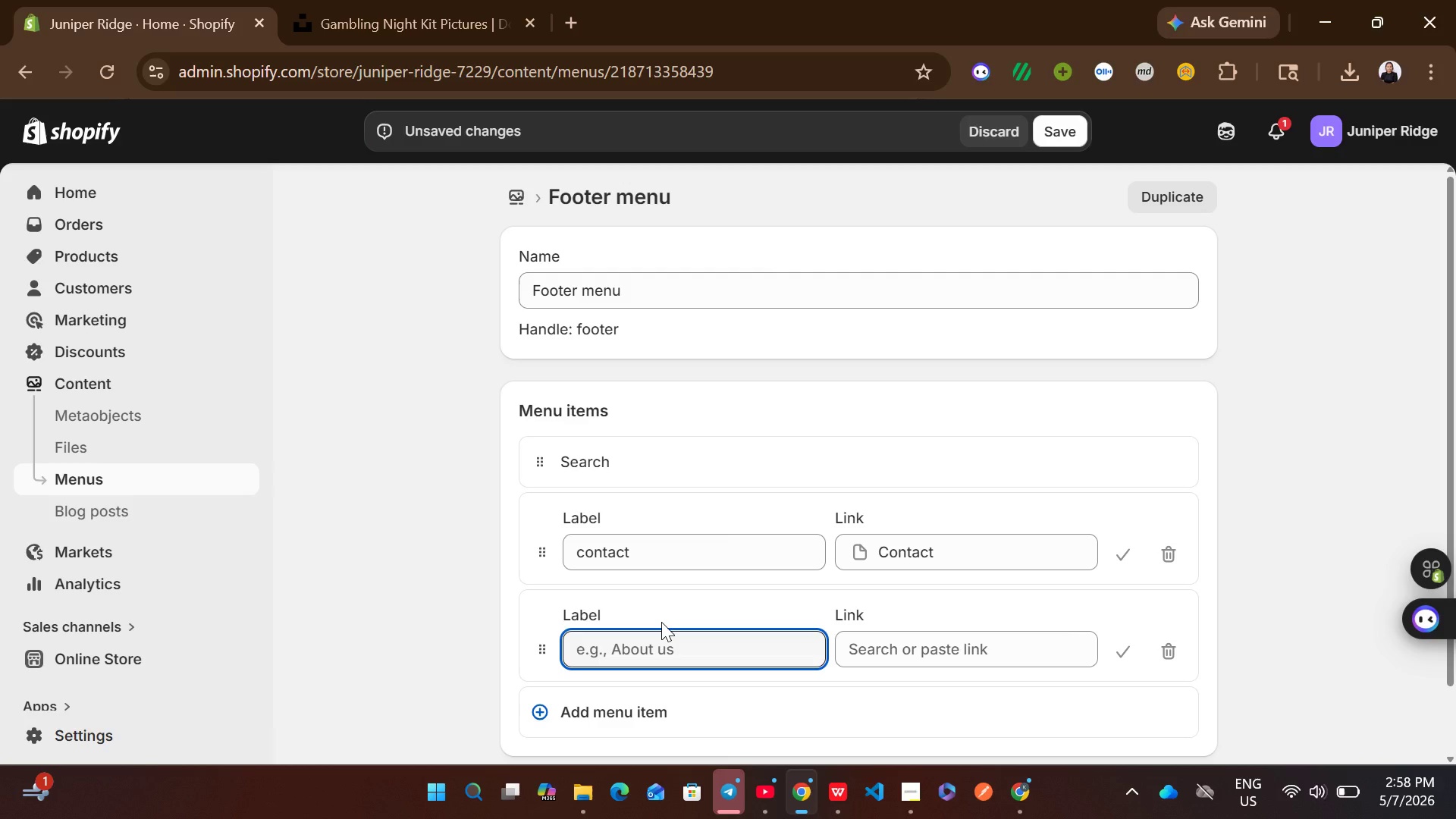 
type(ABout us)
 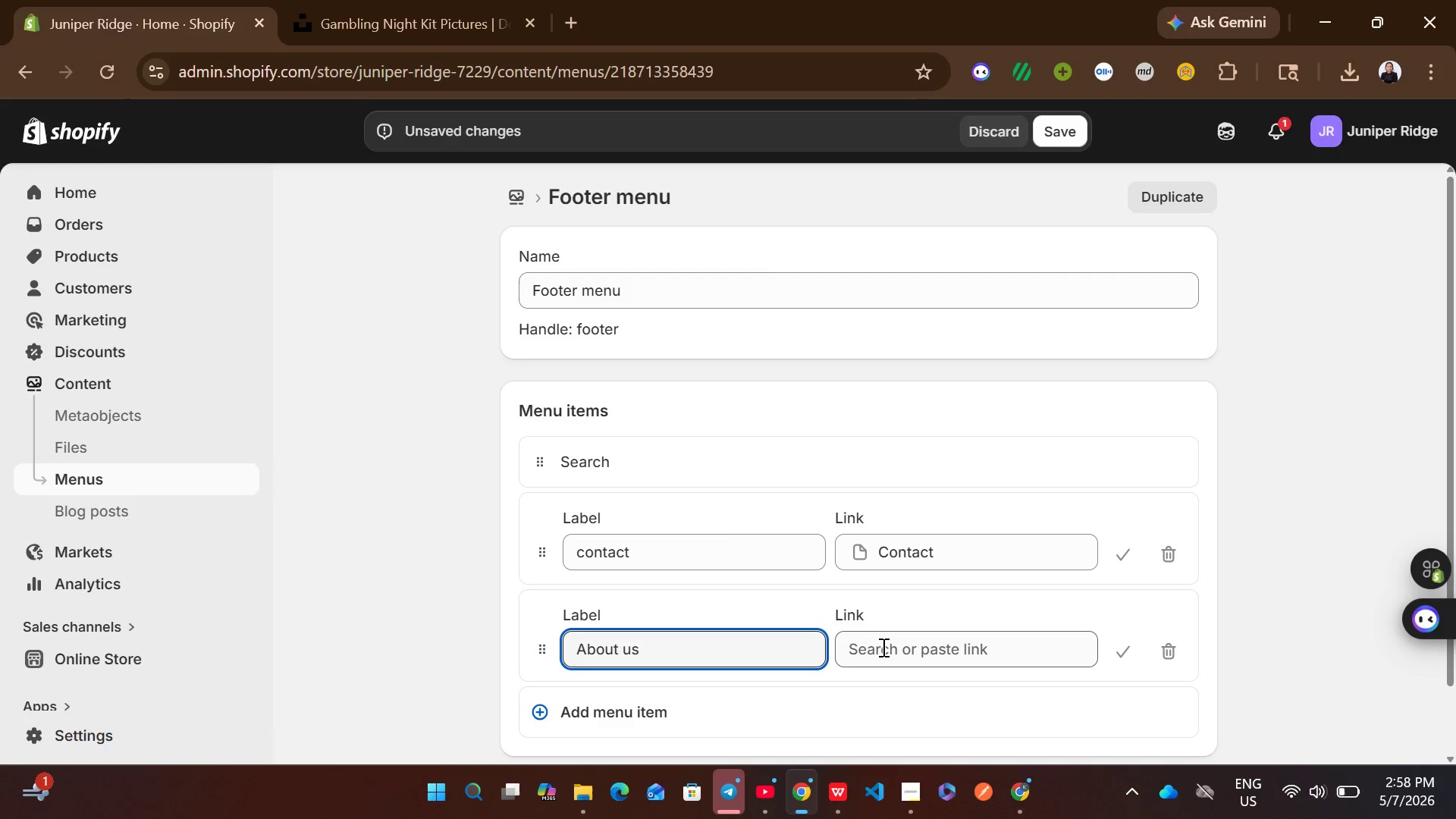 
left_click([883, 647])
 